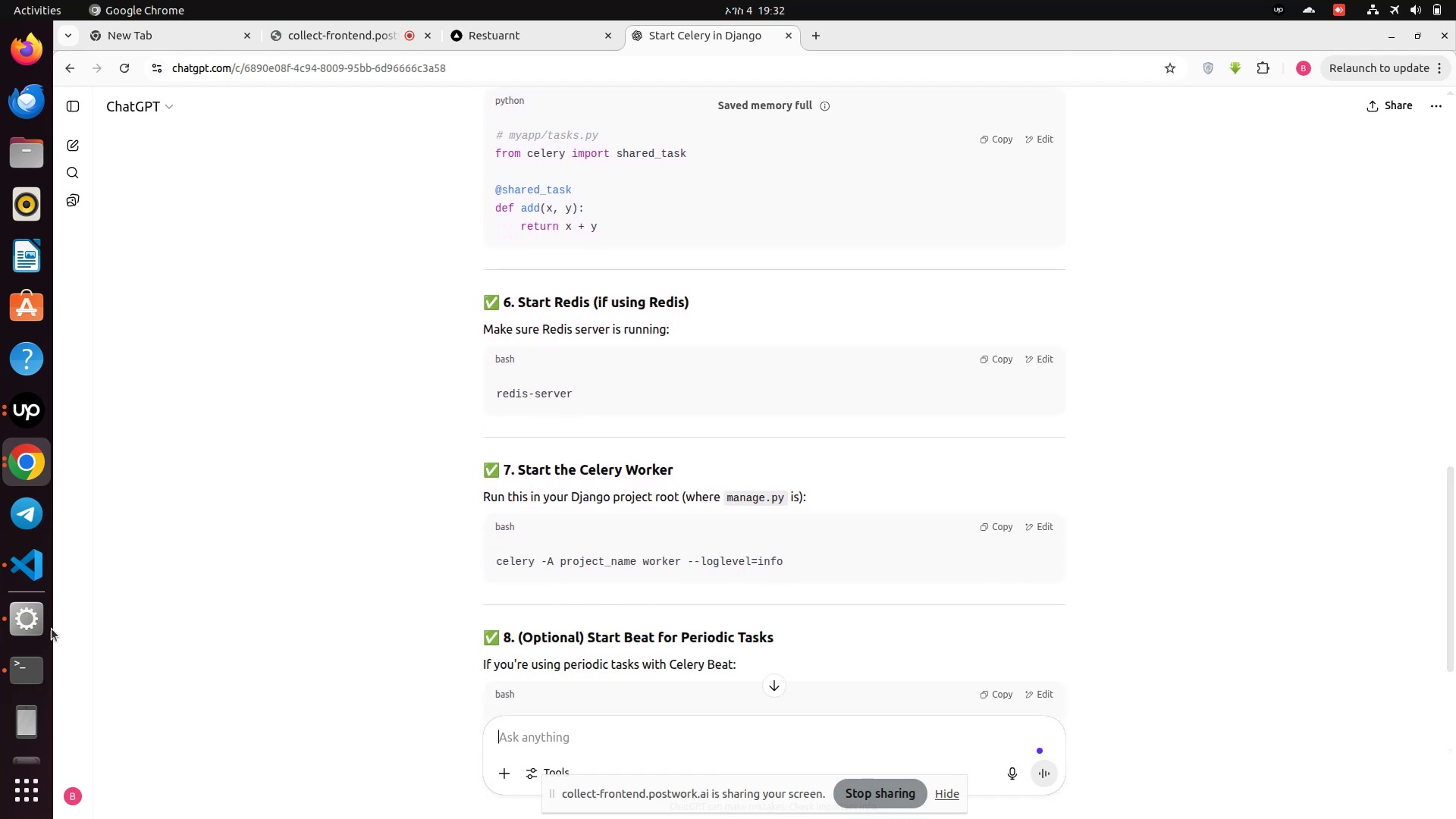 
left_click([24, 673])
 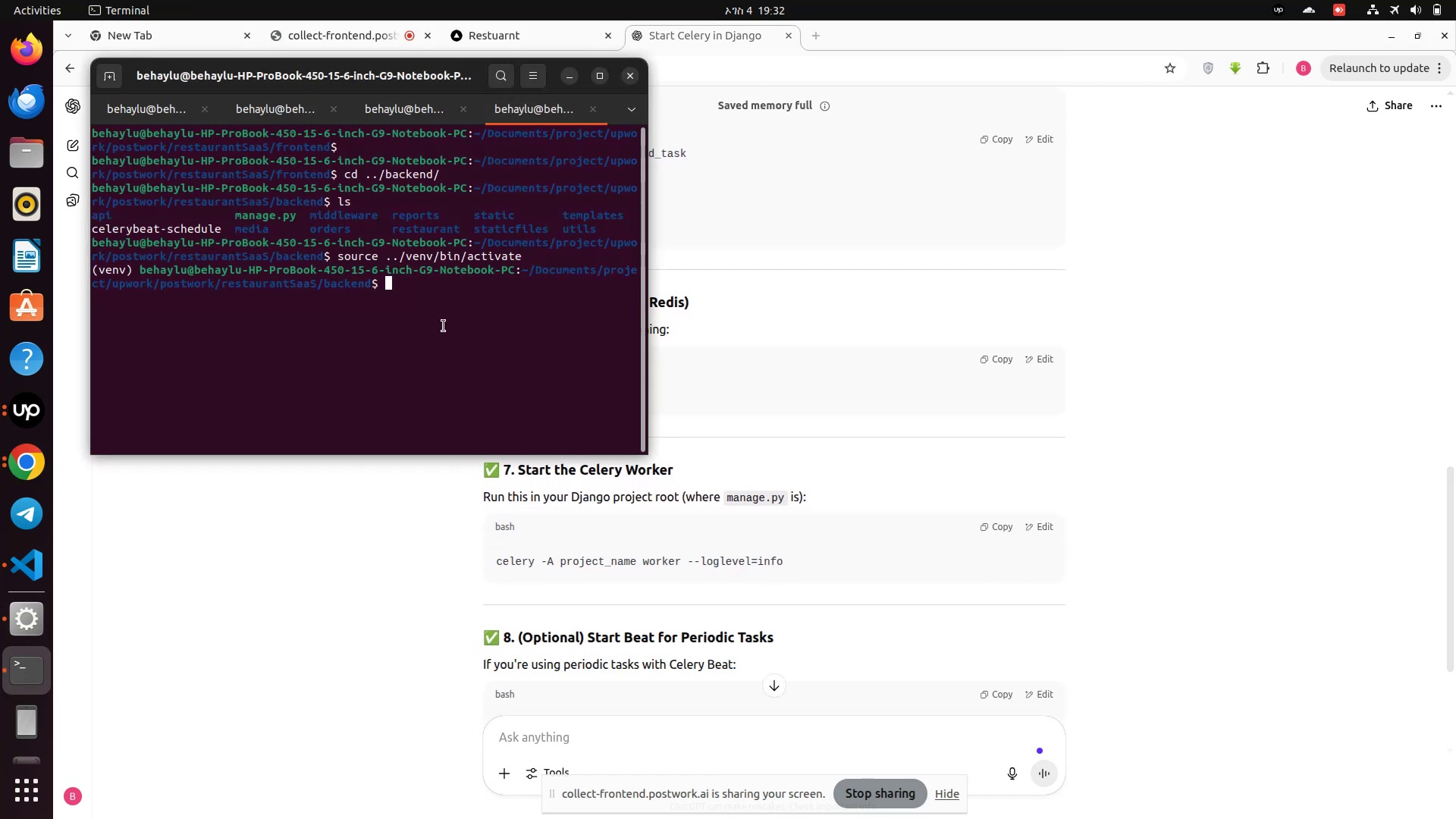 
type(celet)
key(Backspace)
type(ry )
 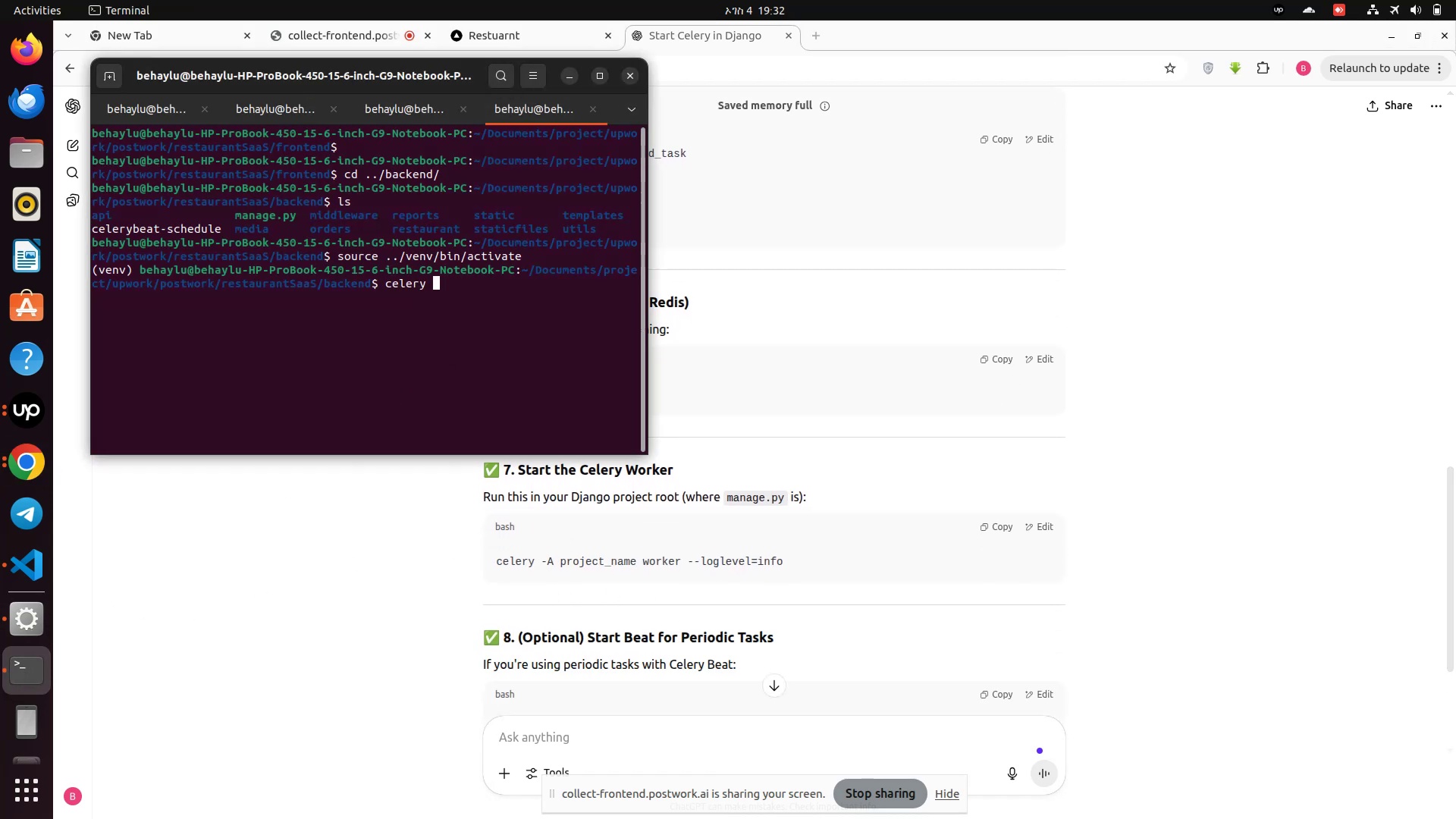 
left_click([444, 326])
 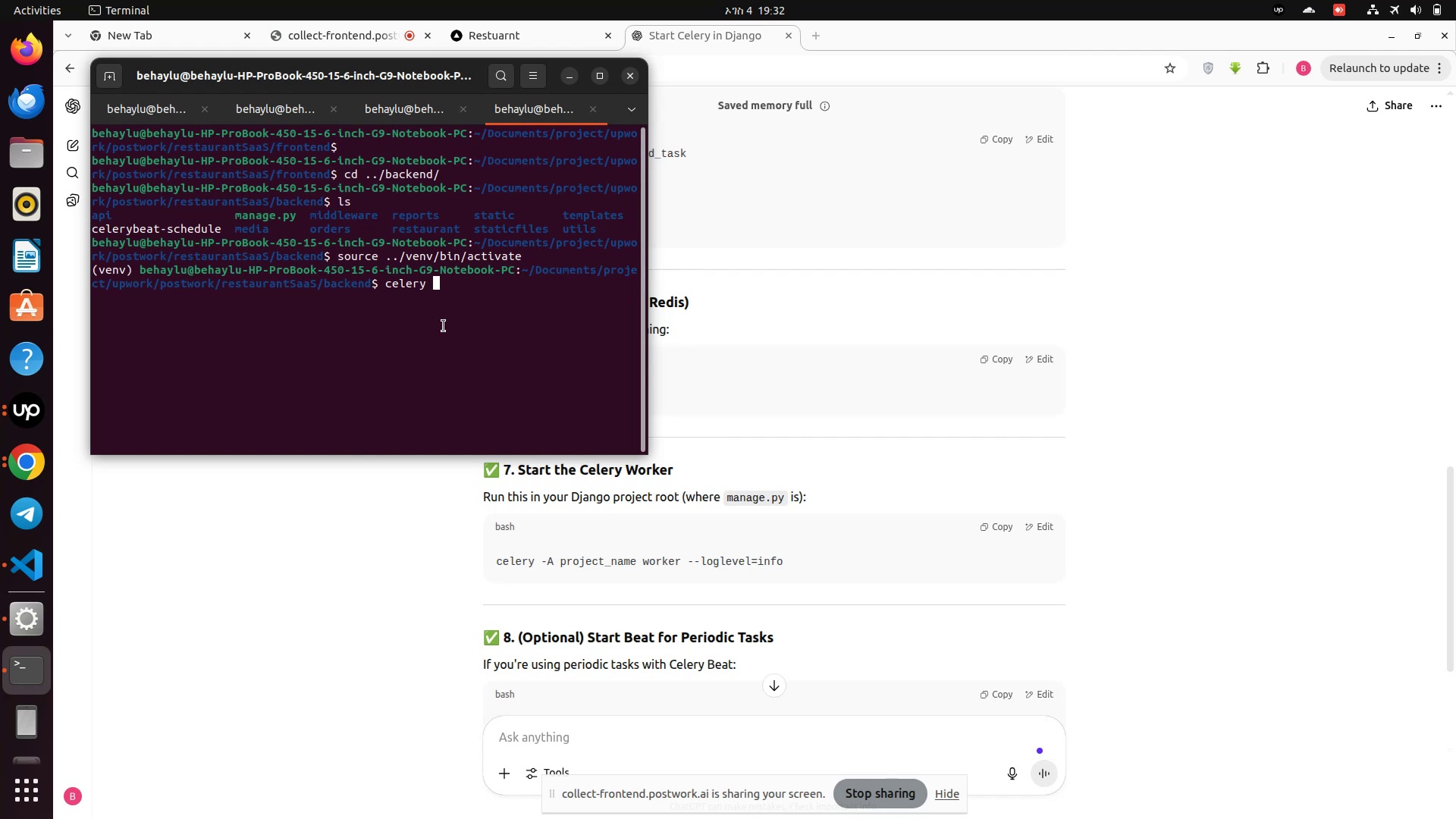 
type(_)
key(Backspace)
type(-A restu)
key(Backspace)
type(aurant worker --loglevel=info)
 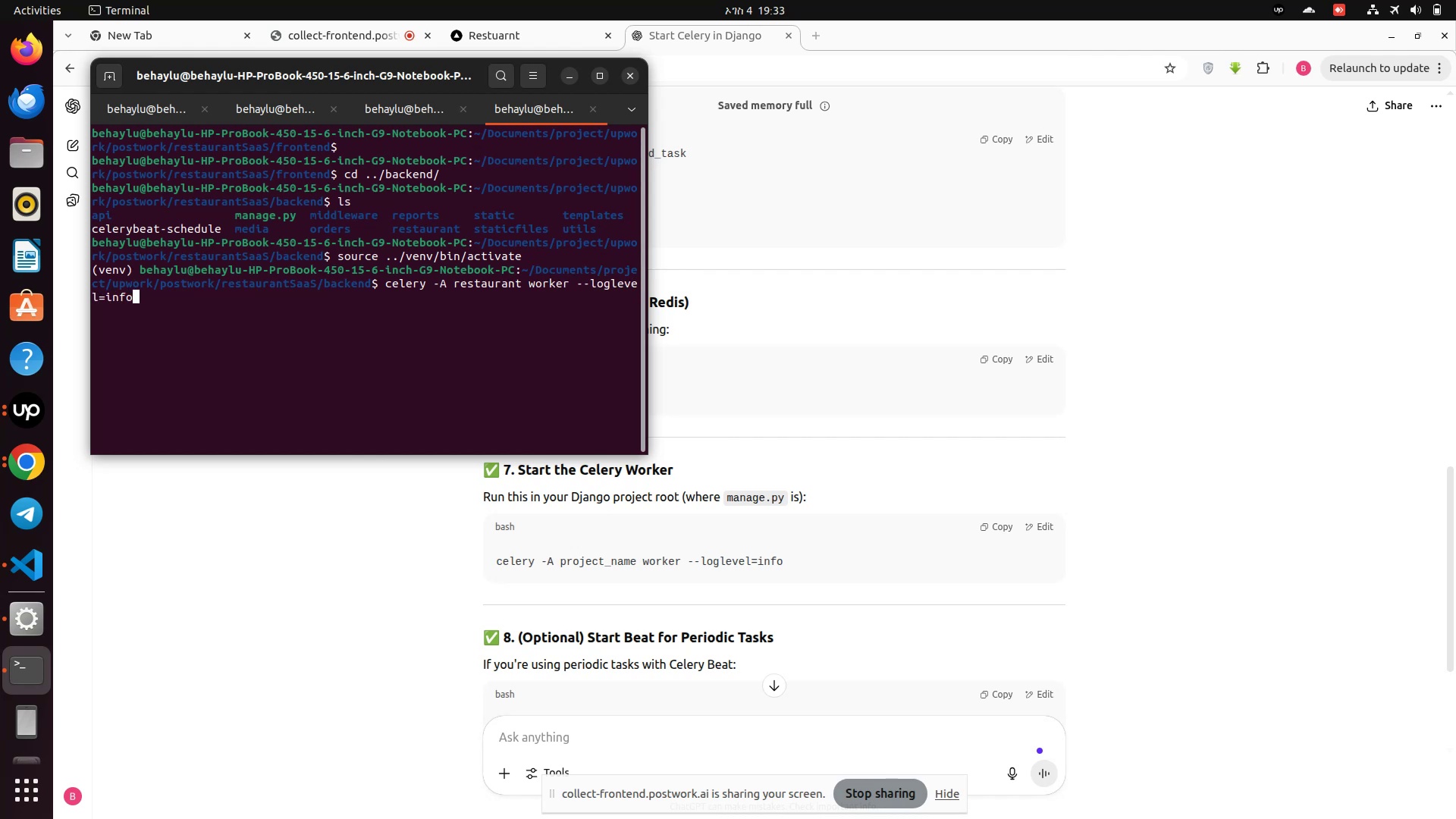 
key(Enter)
 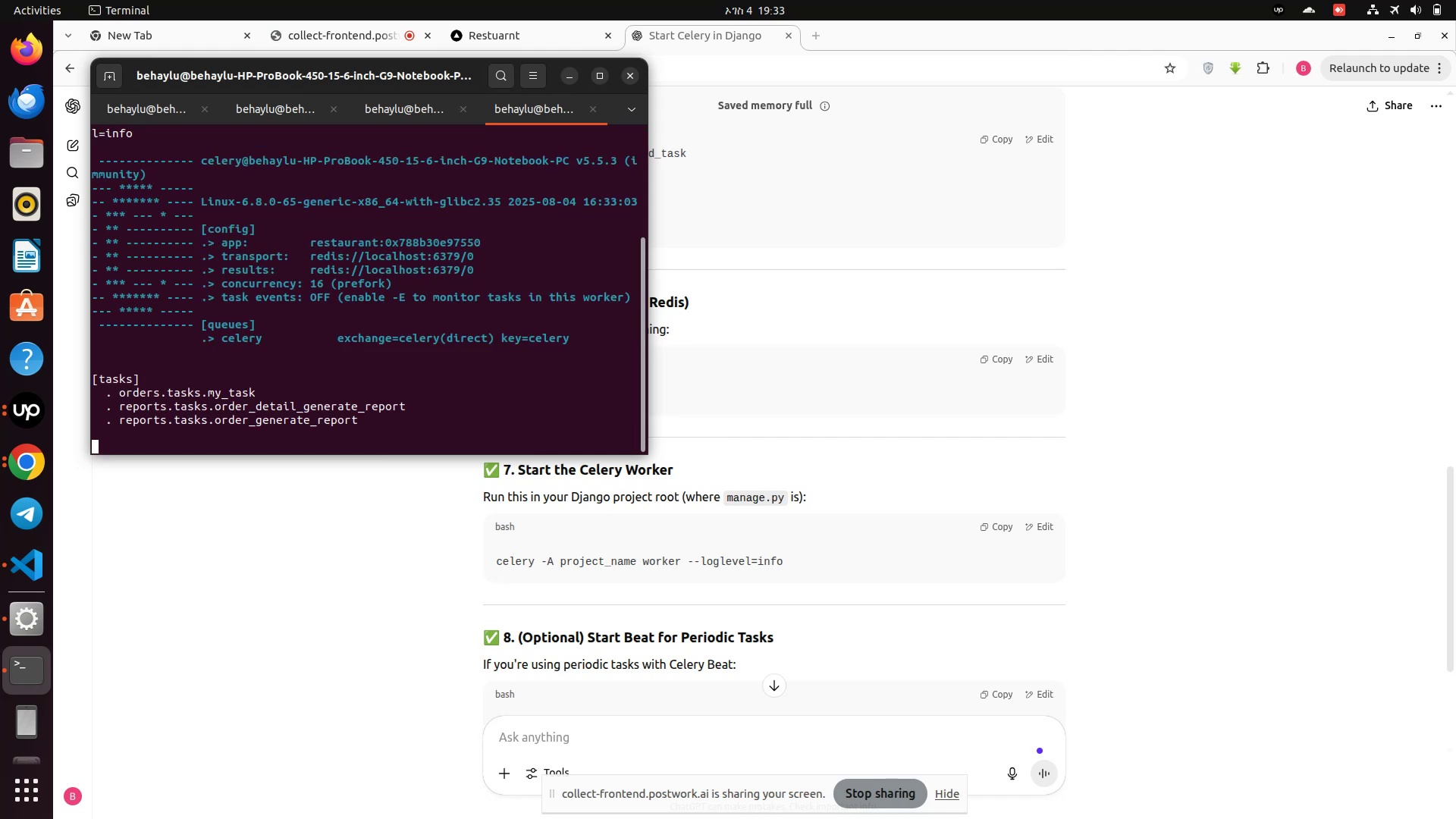 
wait(8.73)
 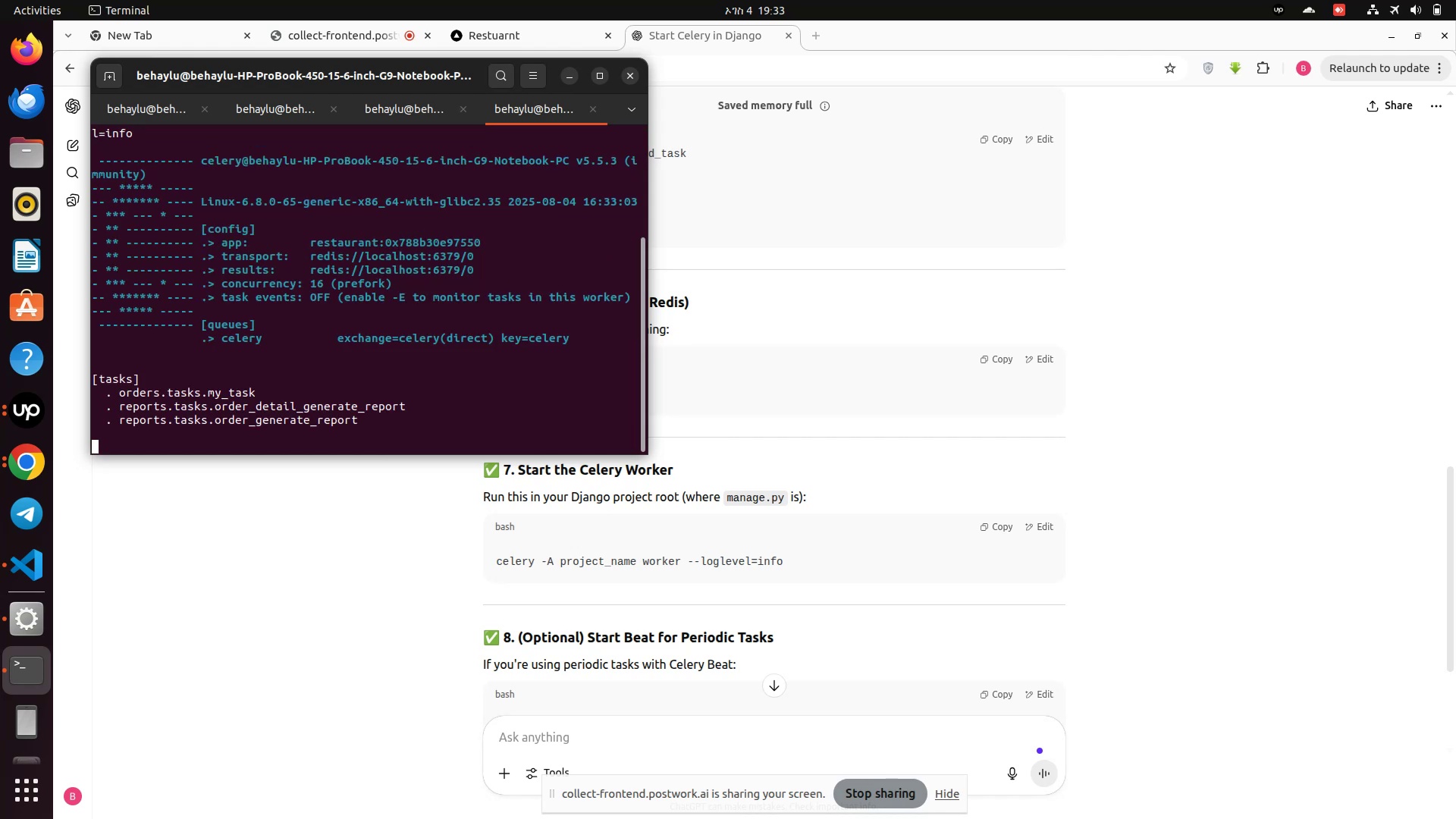 
left_click([154, 597])
 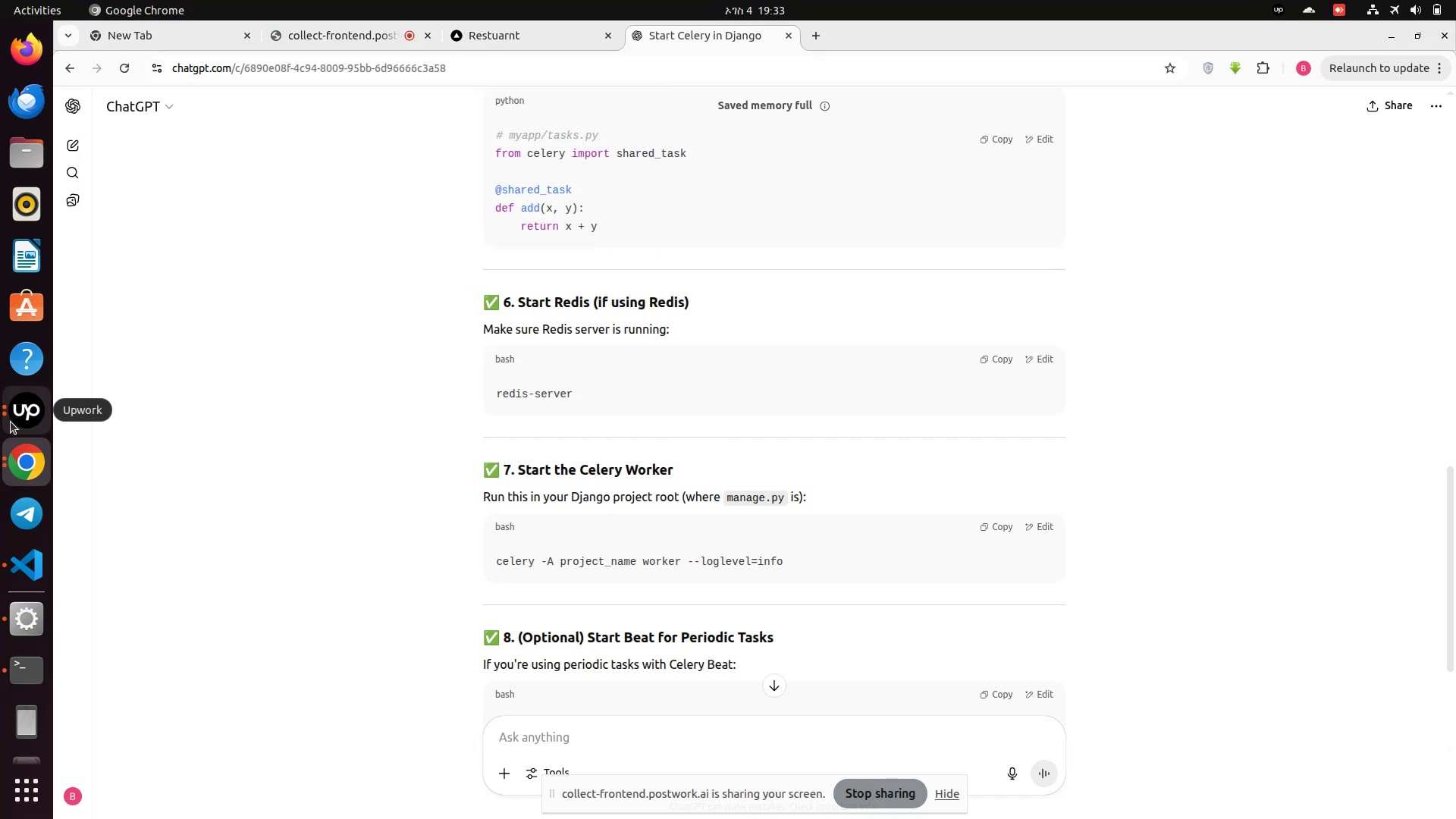 
left_click([13, 422])
 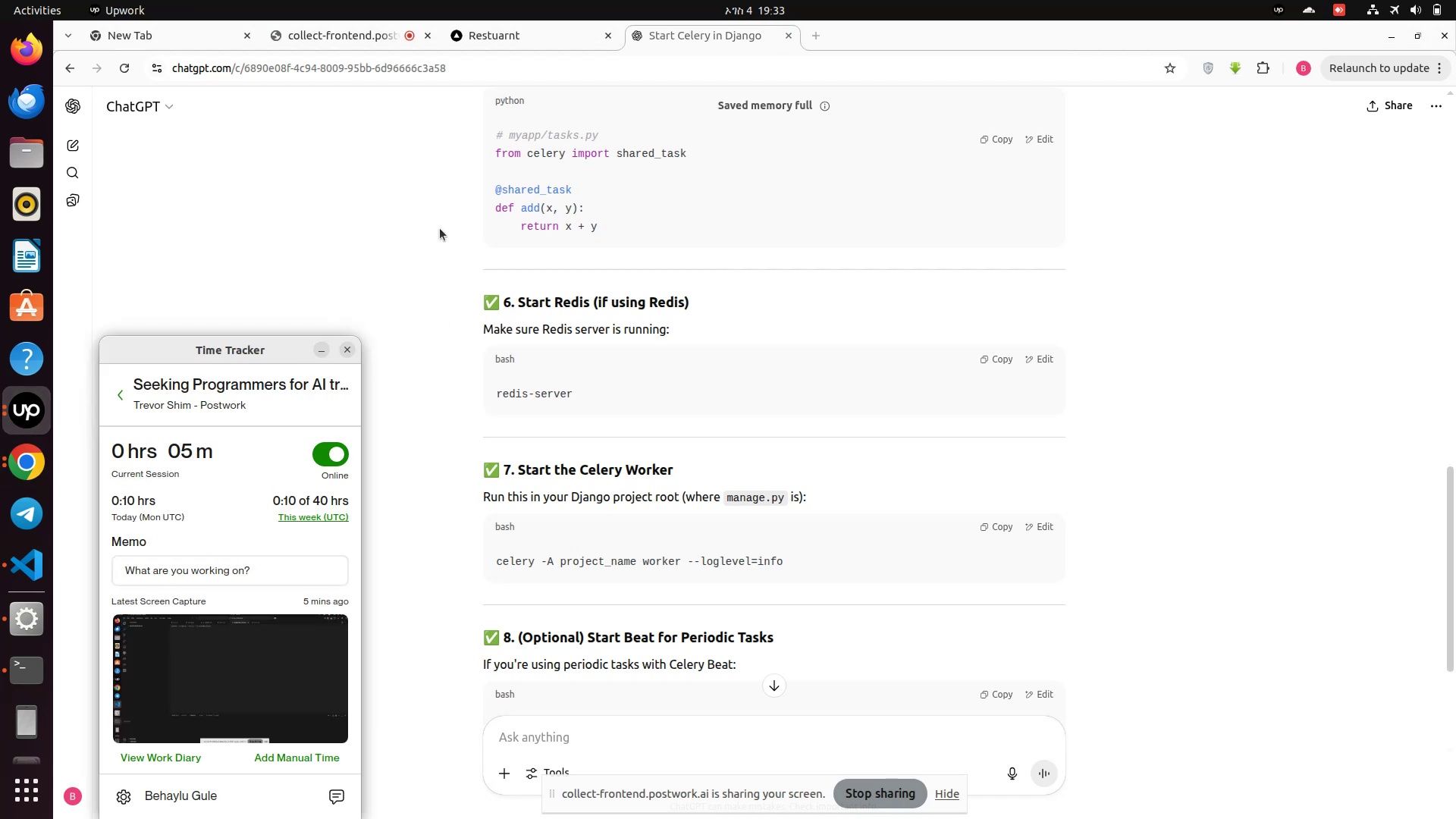 
left_click([440, 228])
 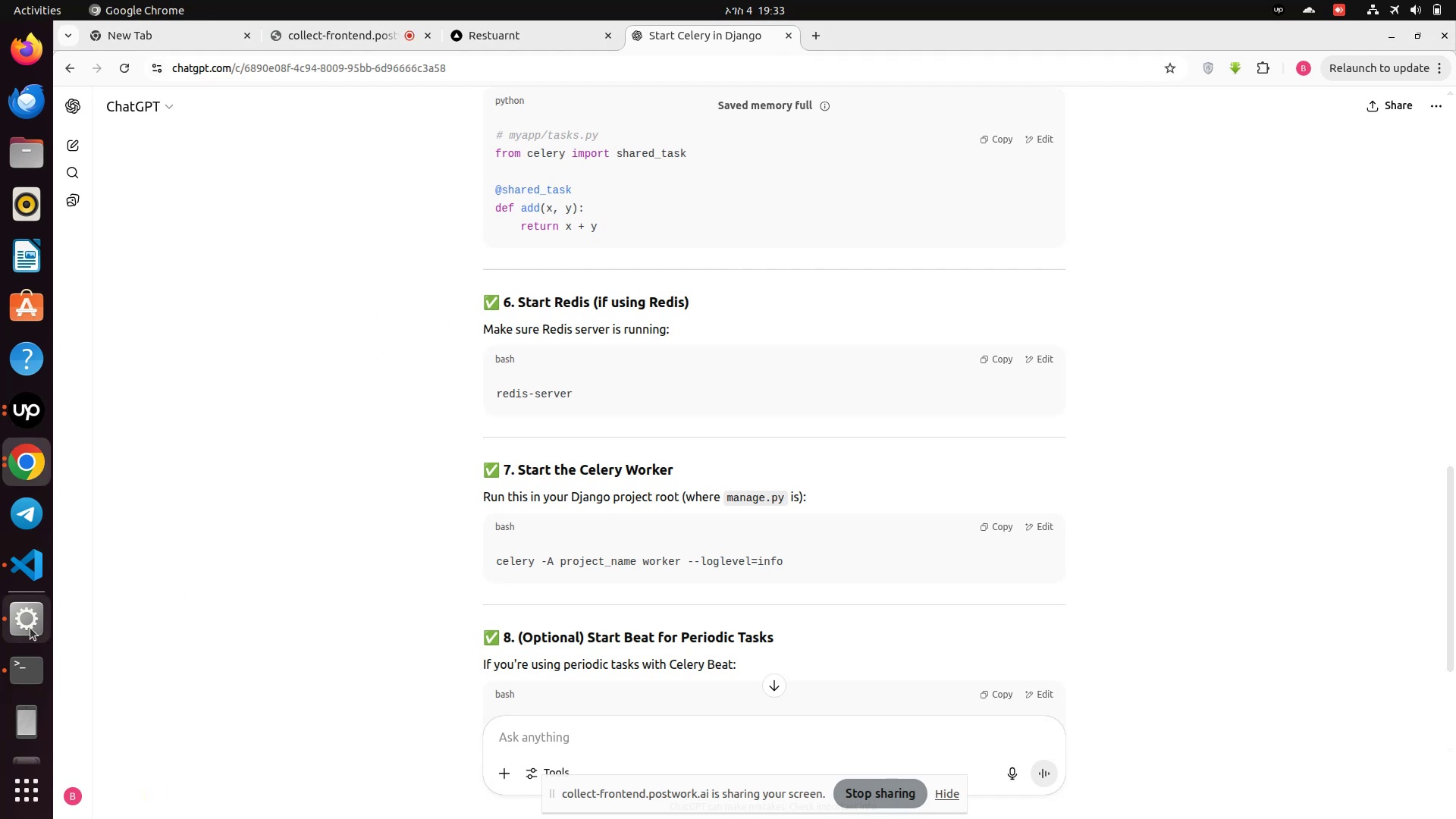 
left_click([27, 626])
 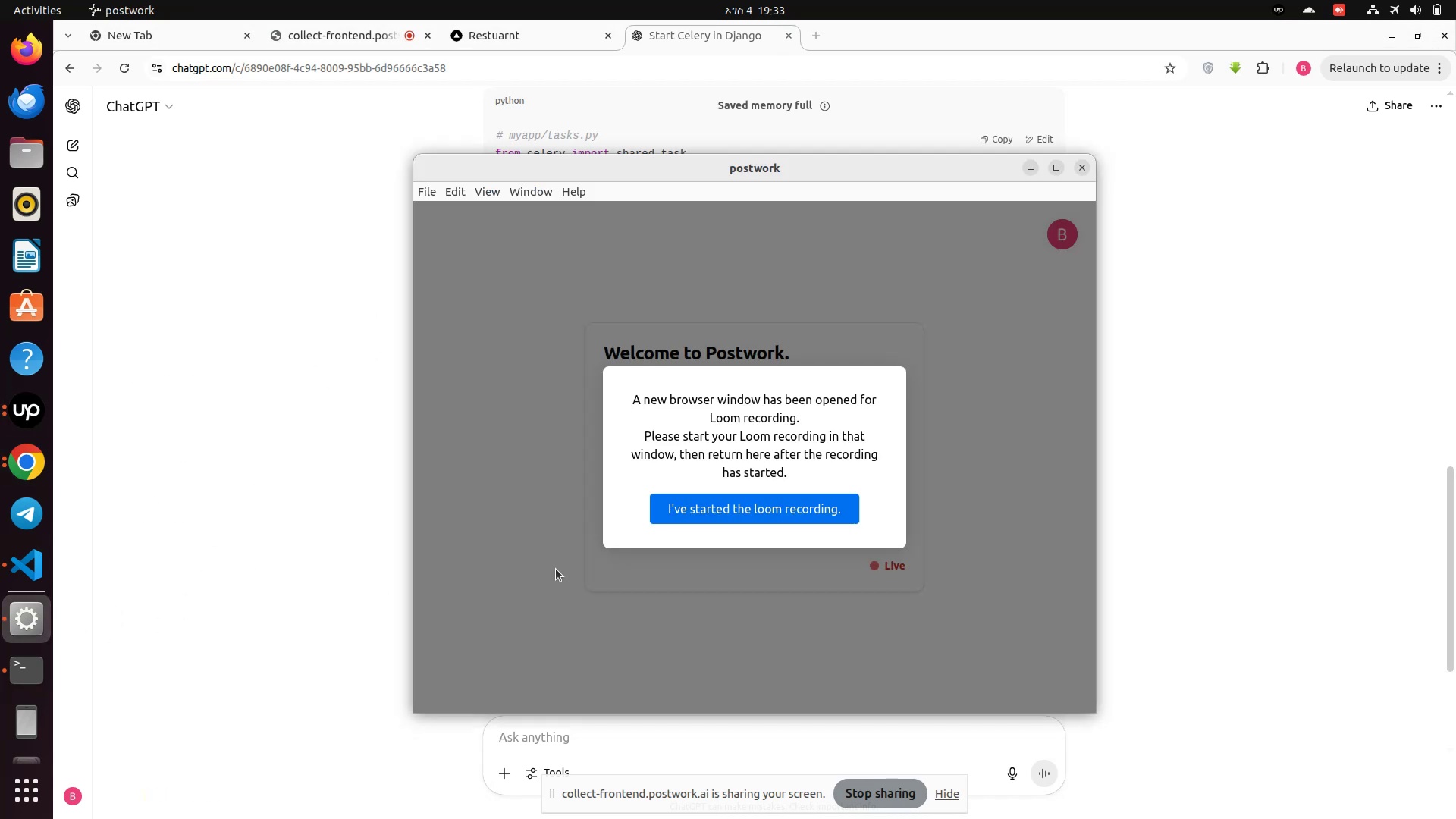 
mouse_move([804, 504])
 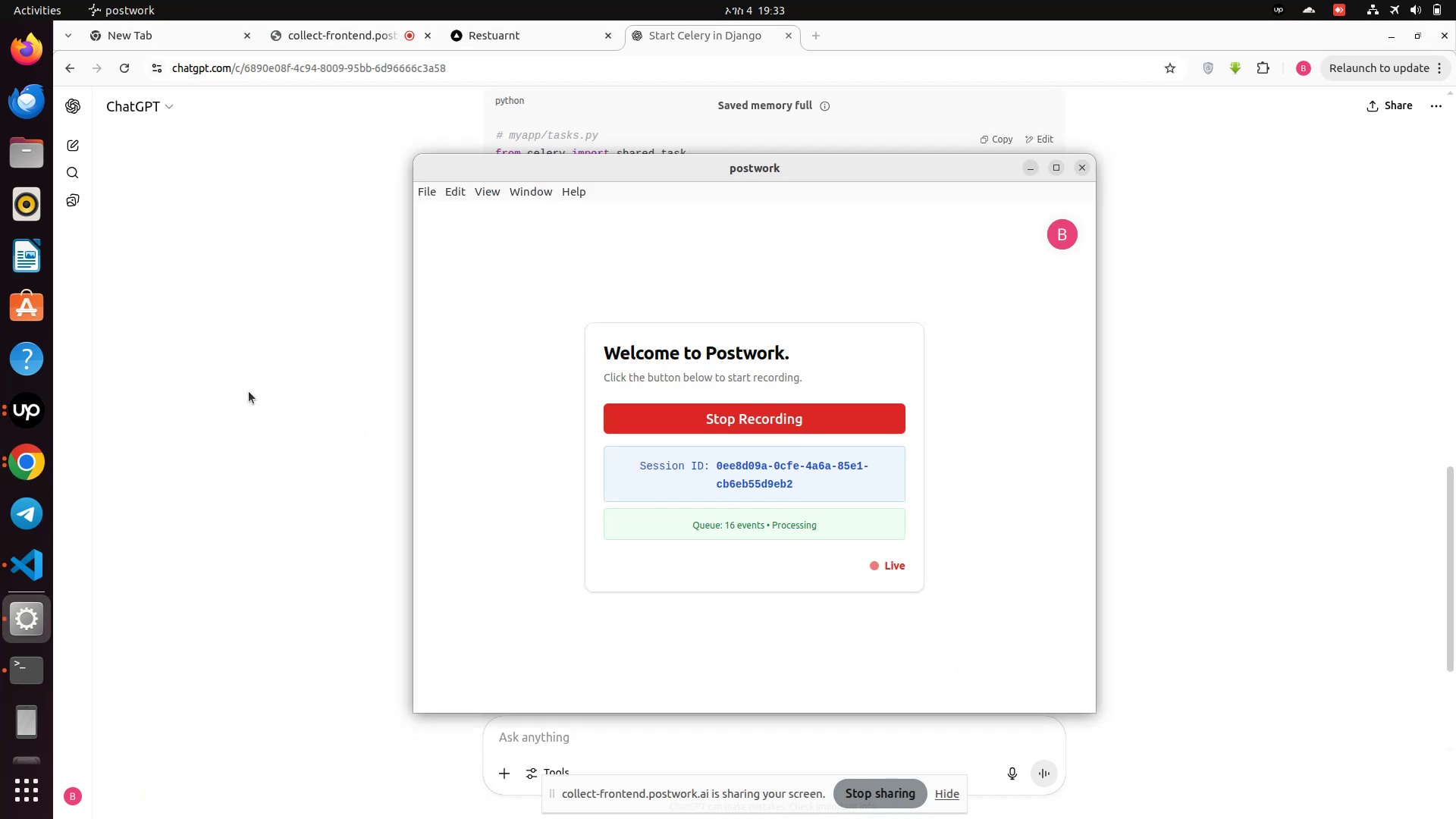 
left_click([249, 391])
 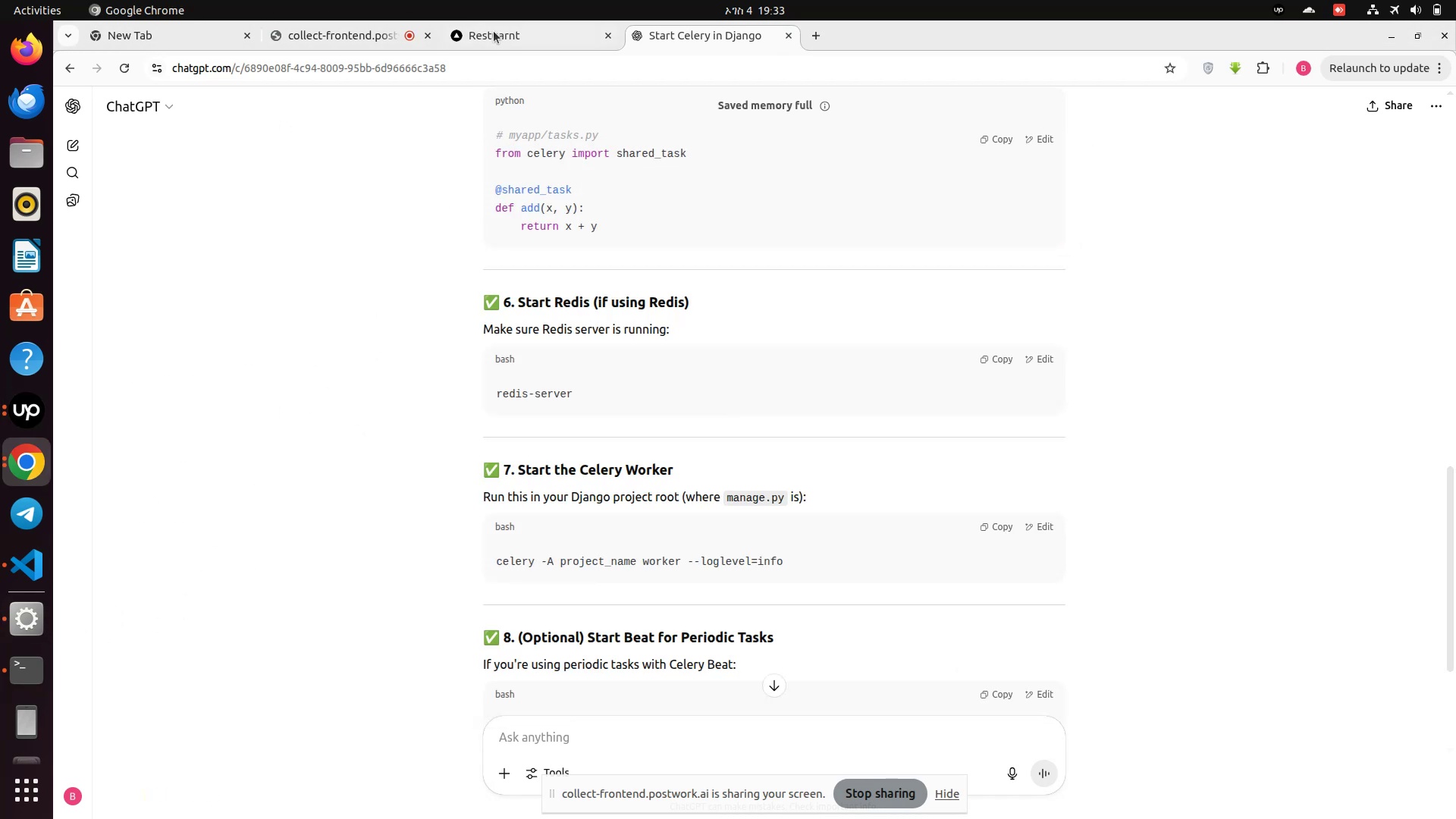 
left_click([494, 37])
 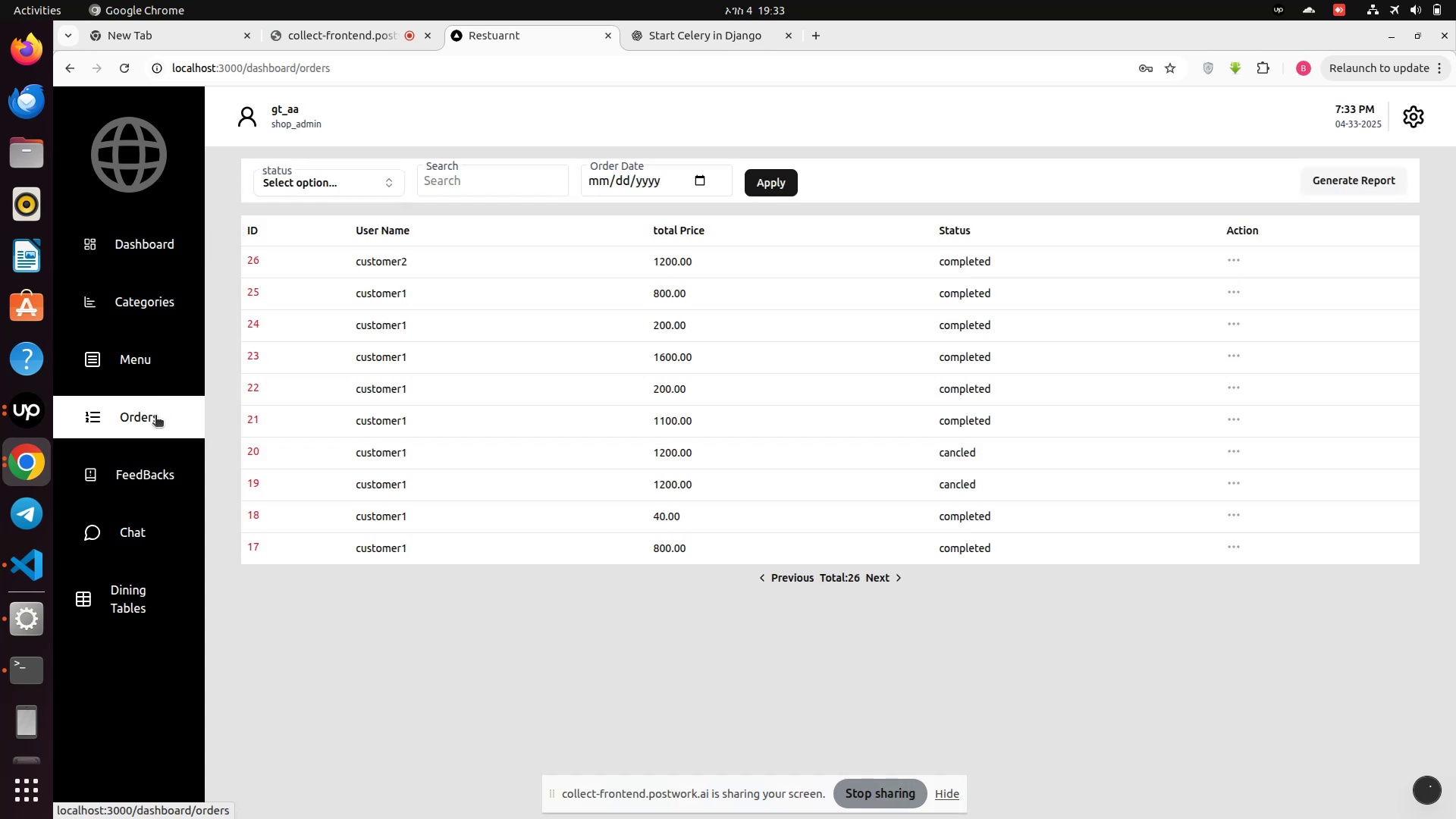 
wait(7.08)
 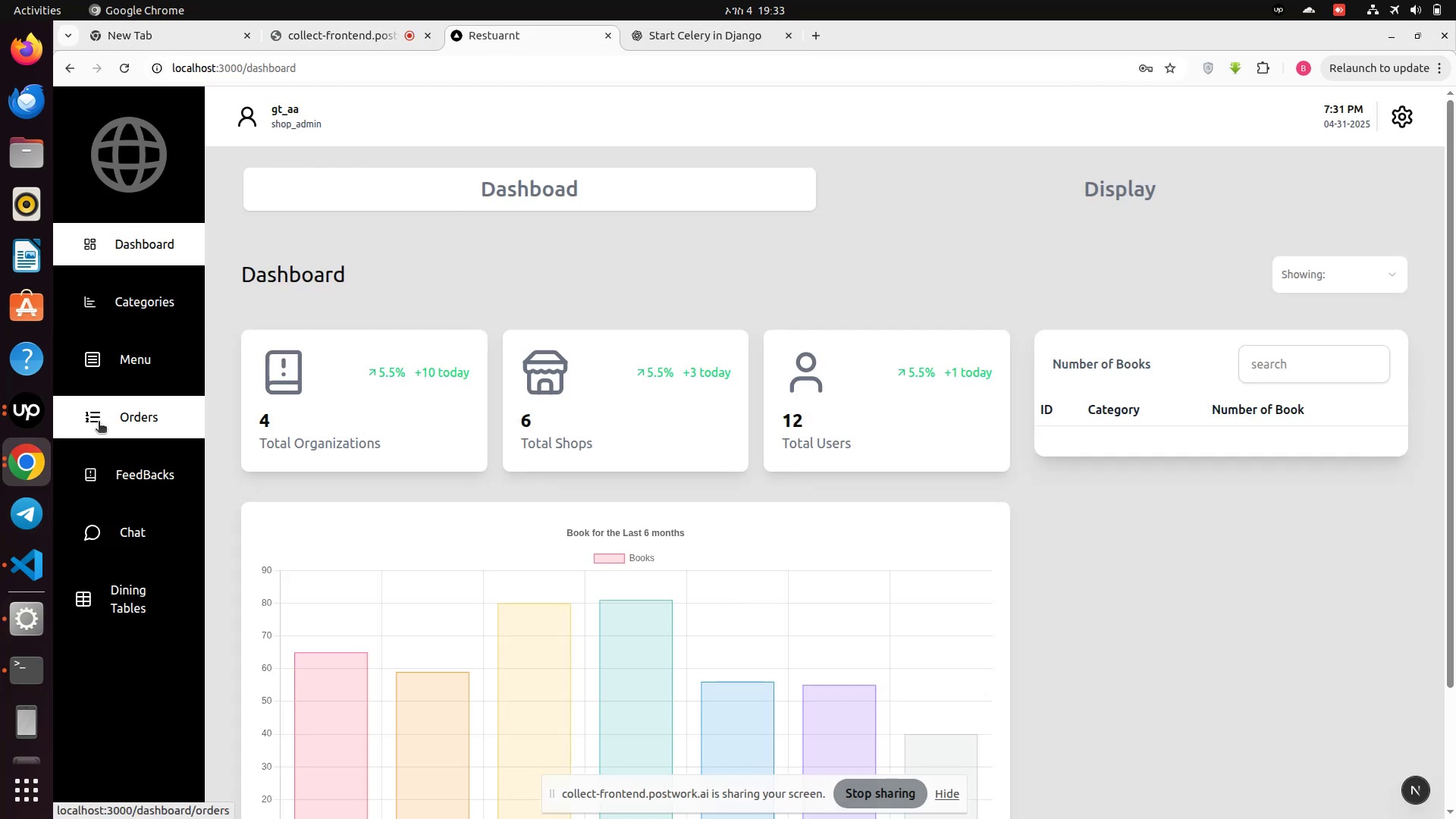 
left_click([255, 261])
 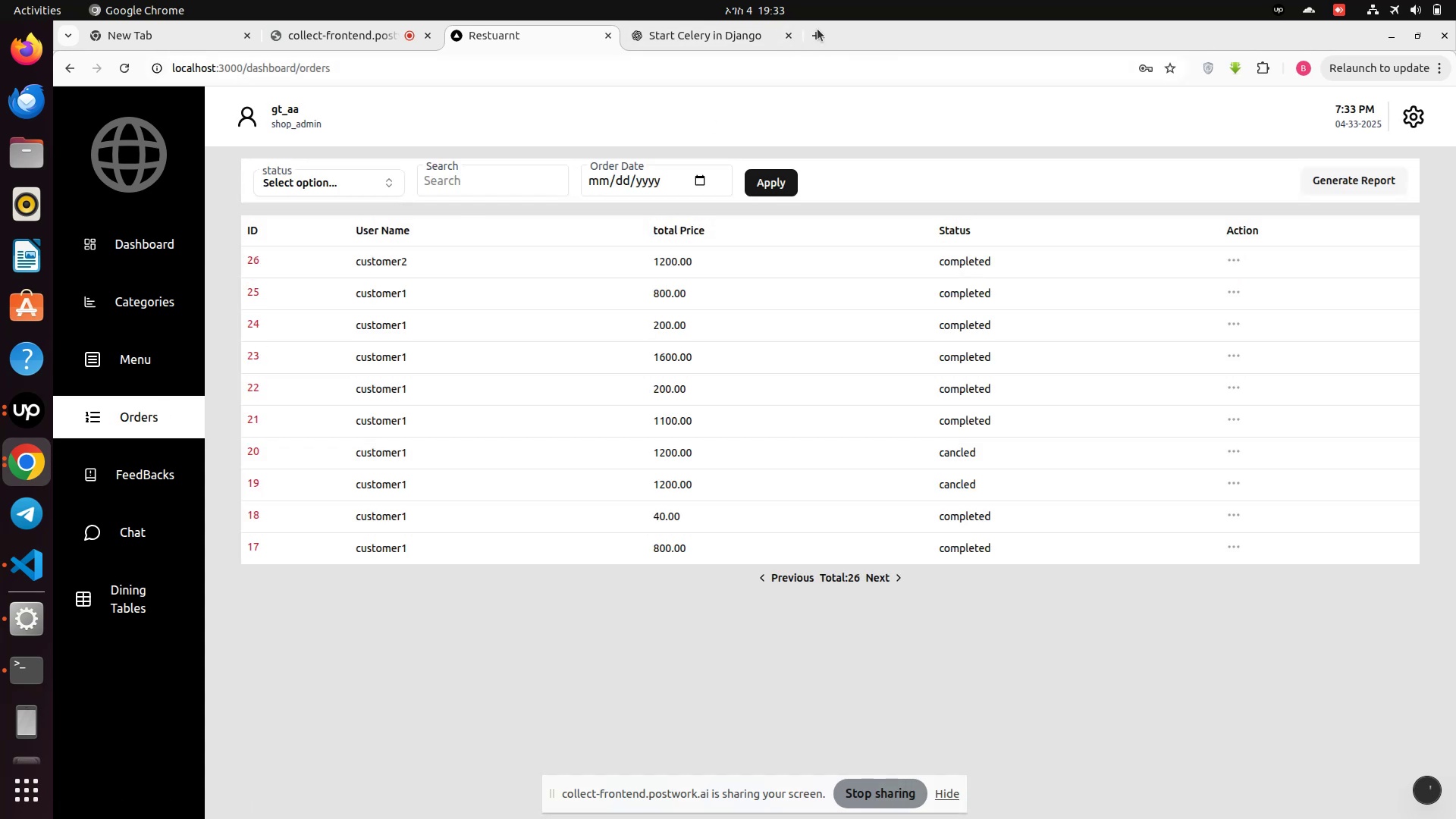 
left_click([818, 27])
 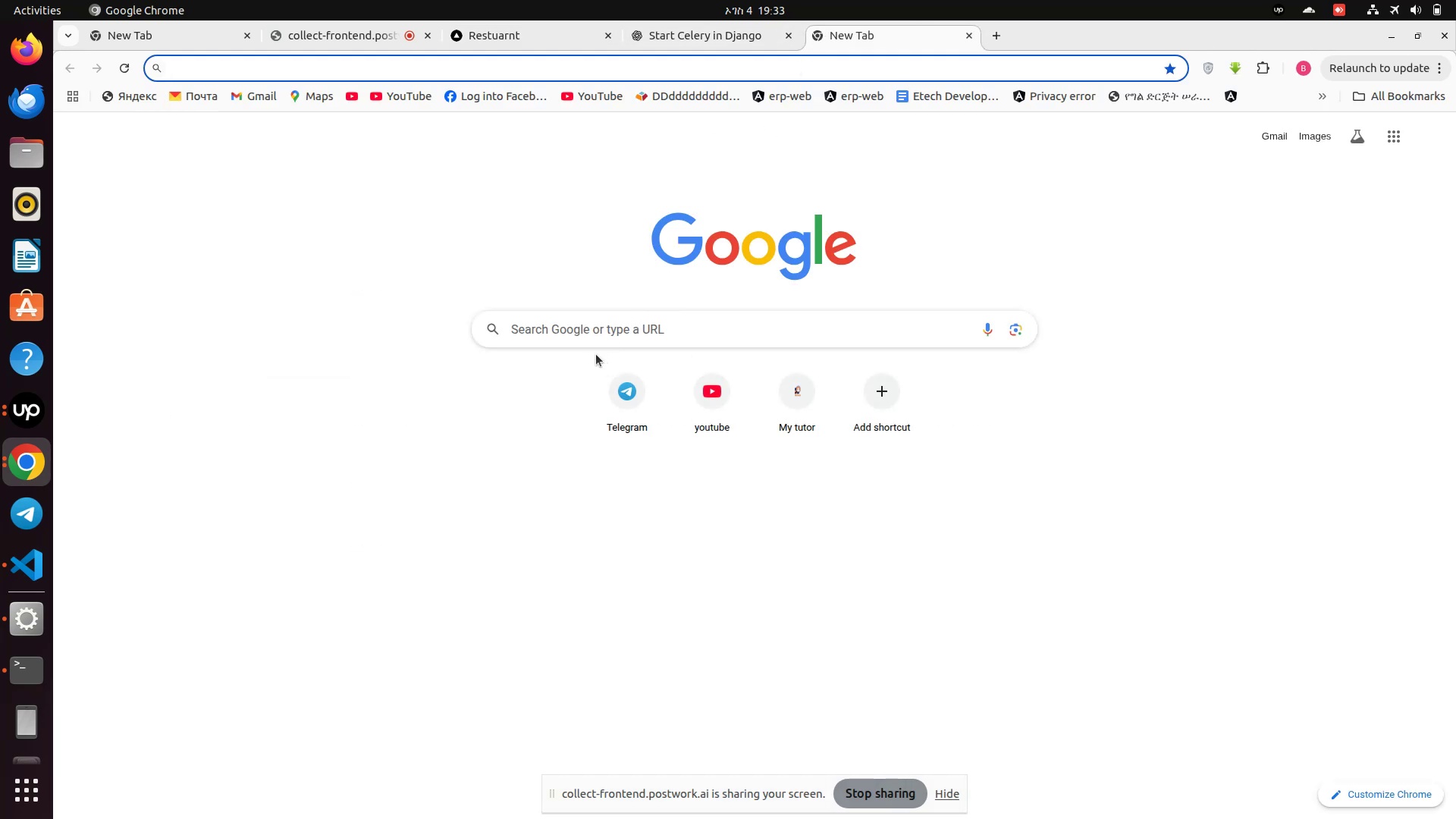 
left_click([591, 337])
 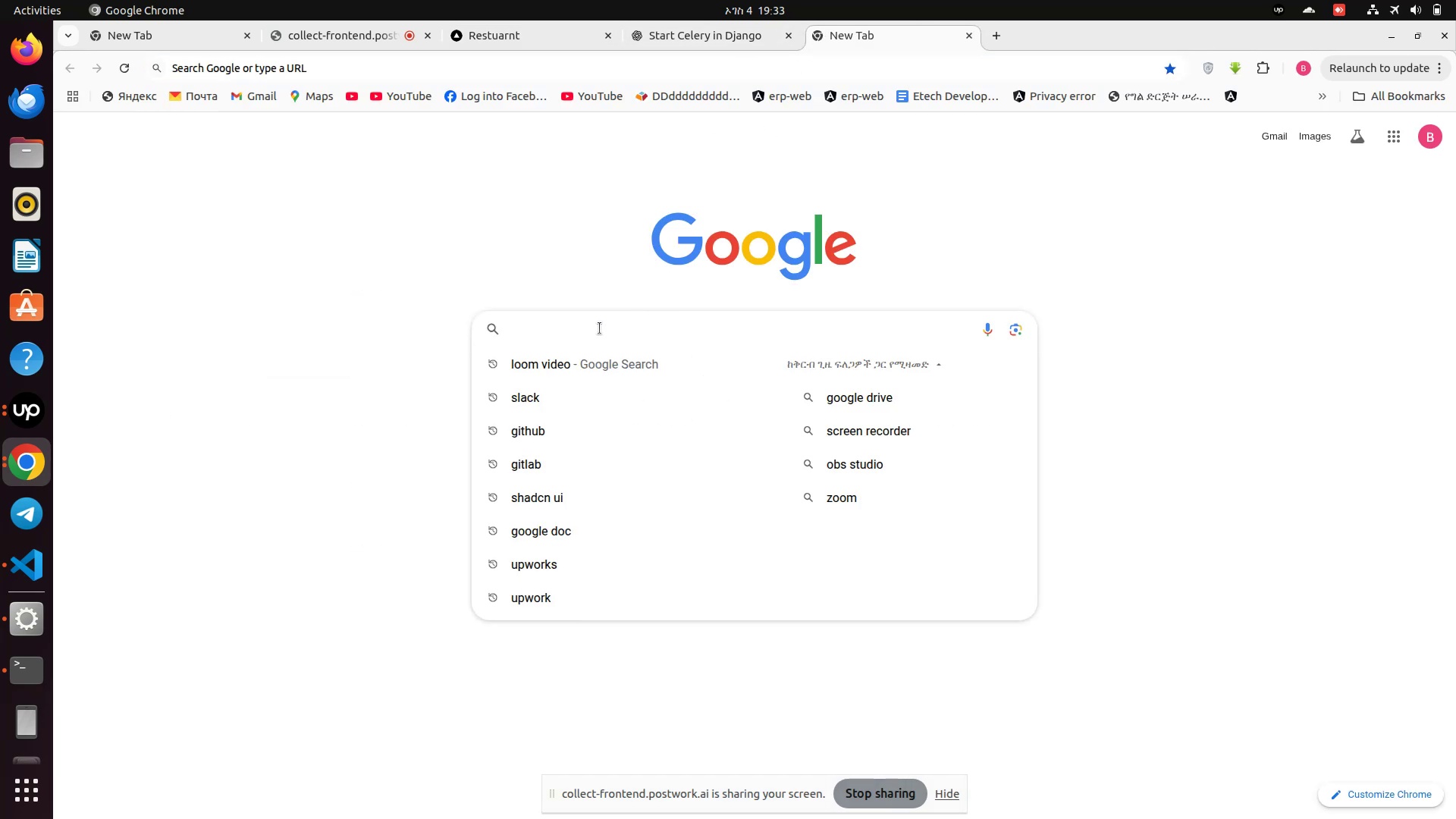 
type(order detail reports ta)
key(Backspace)
type(eb)
key(Backspace)
type(mplates )
 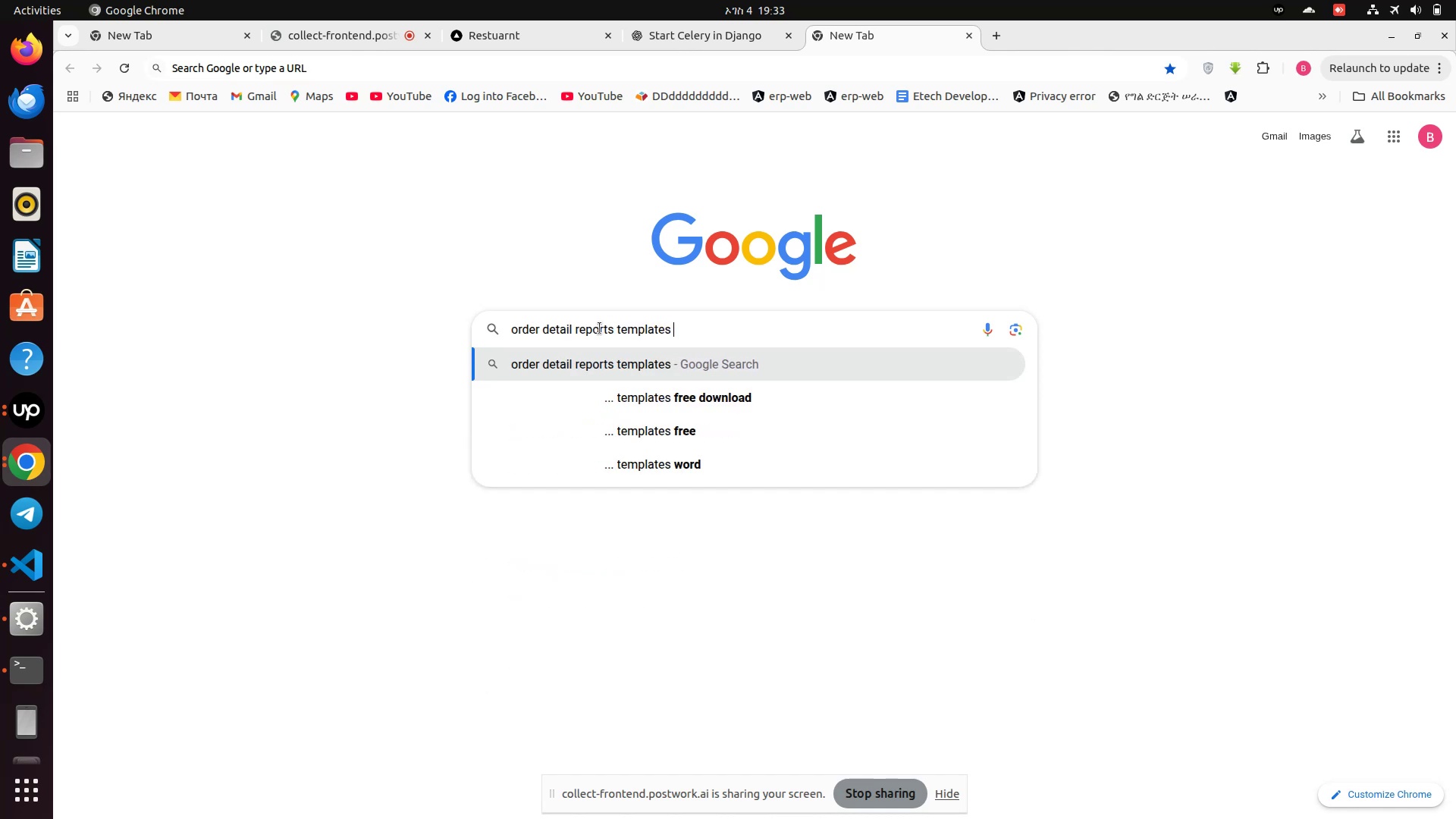 
key(Enter)
 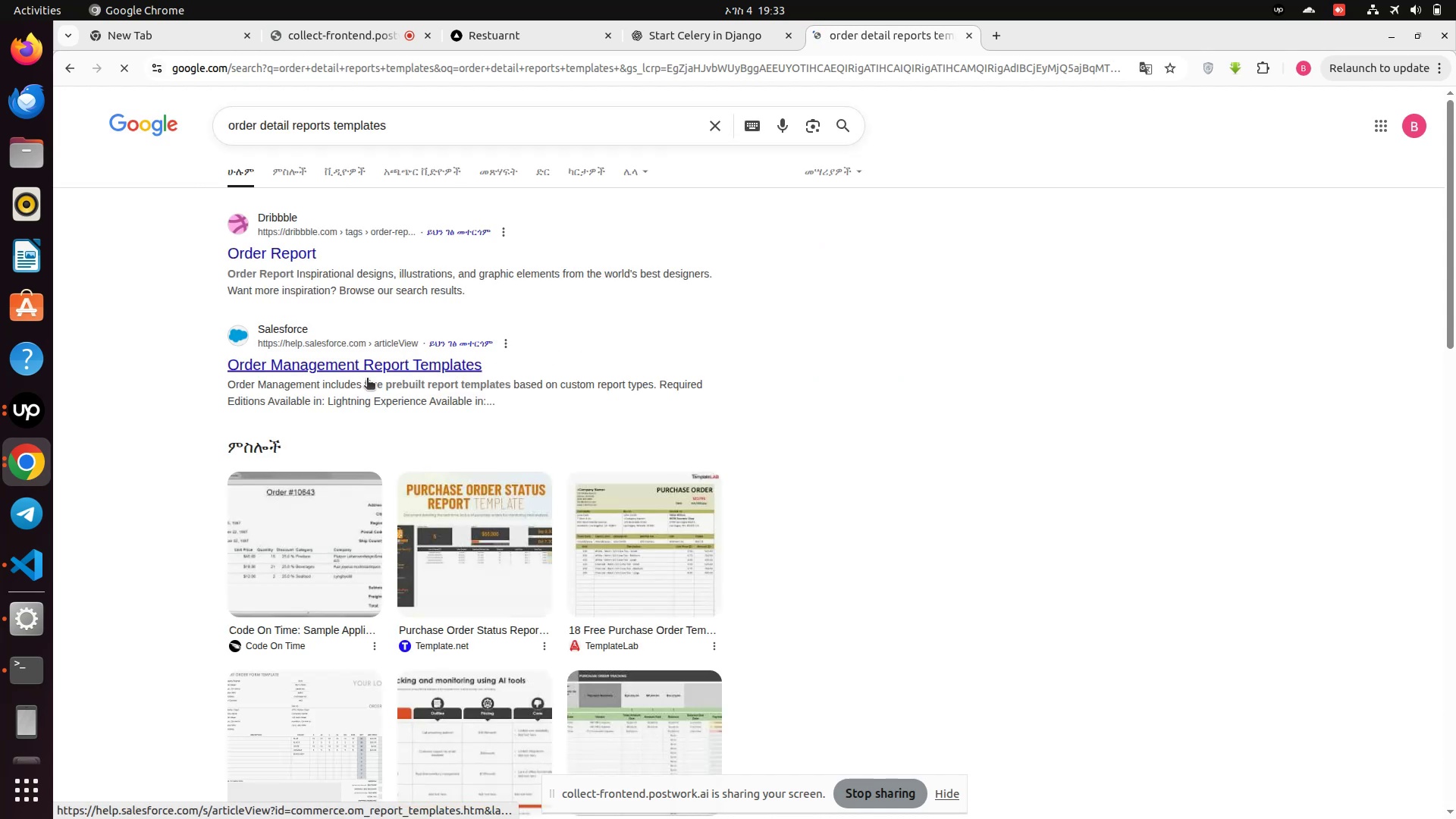 
wait(9.21)
 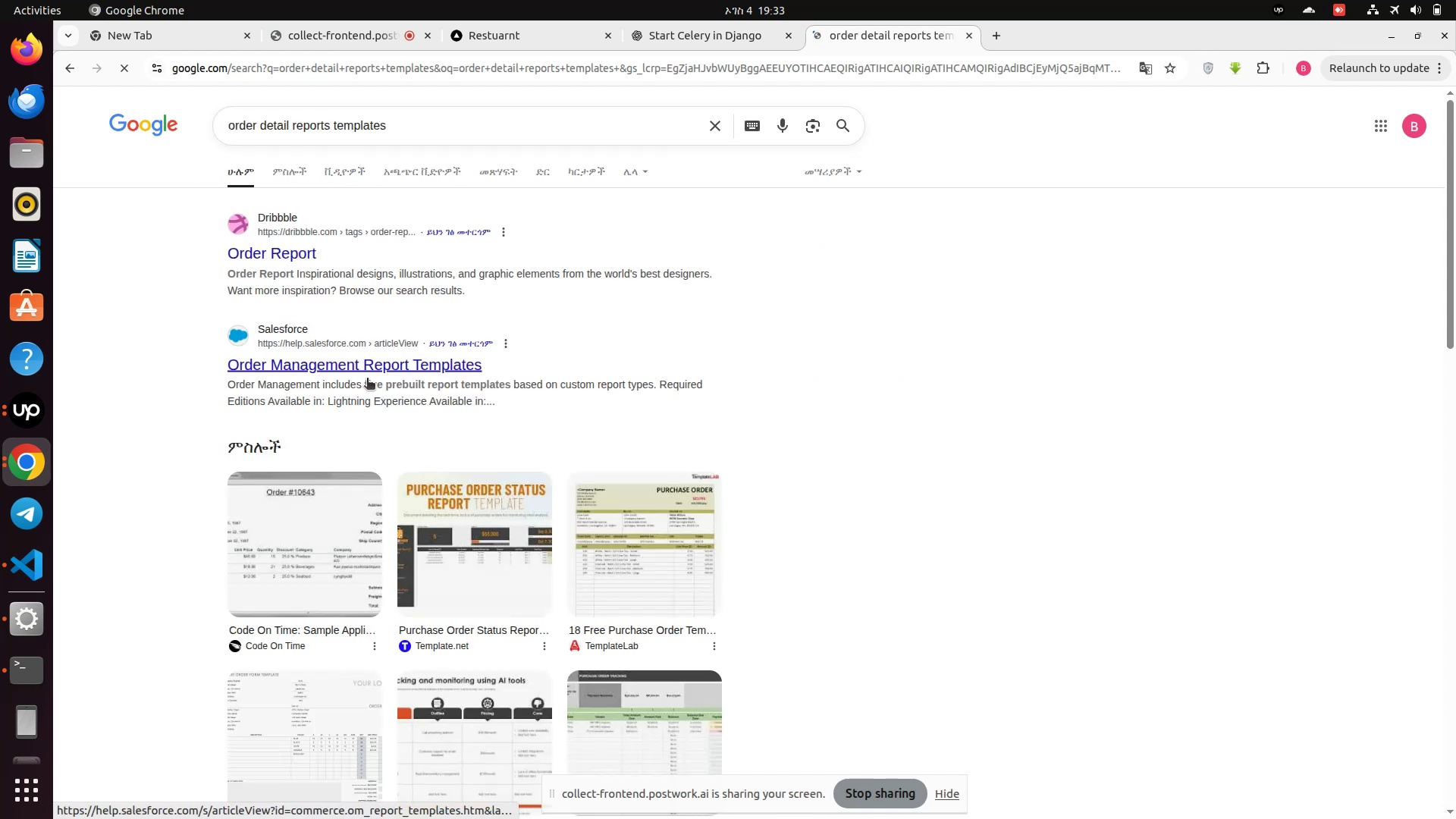 
left_click([285, 250])
 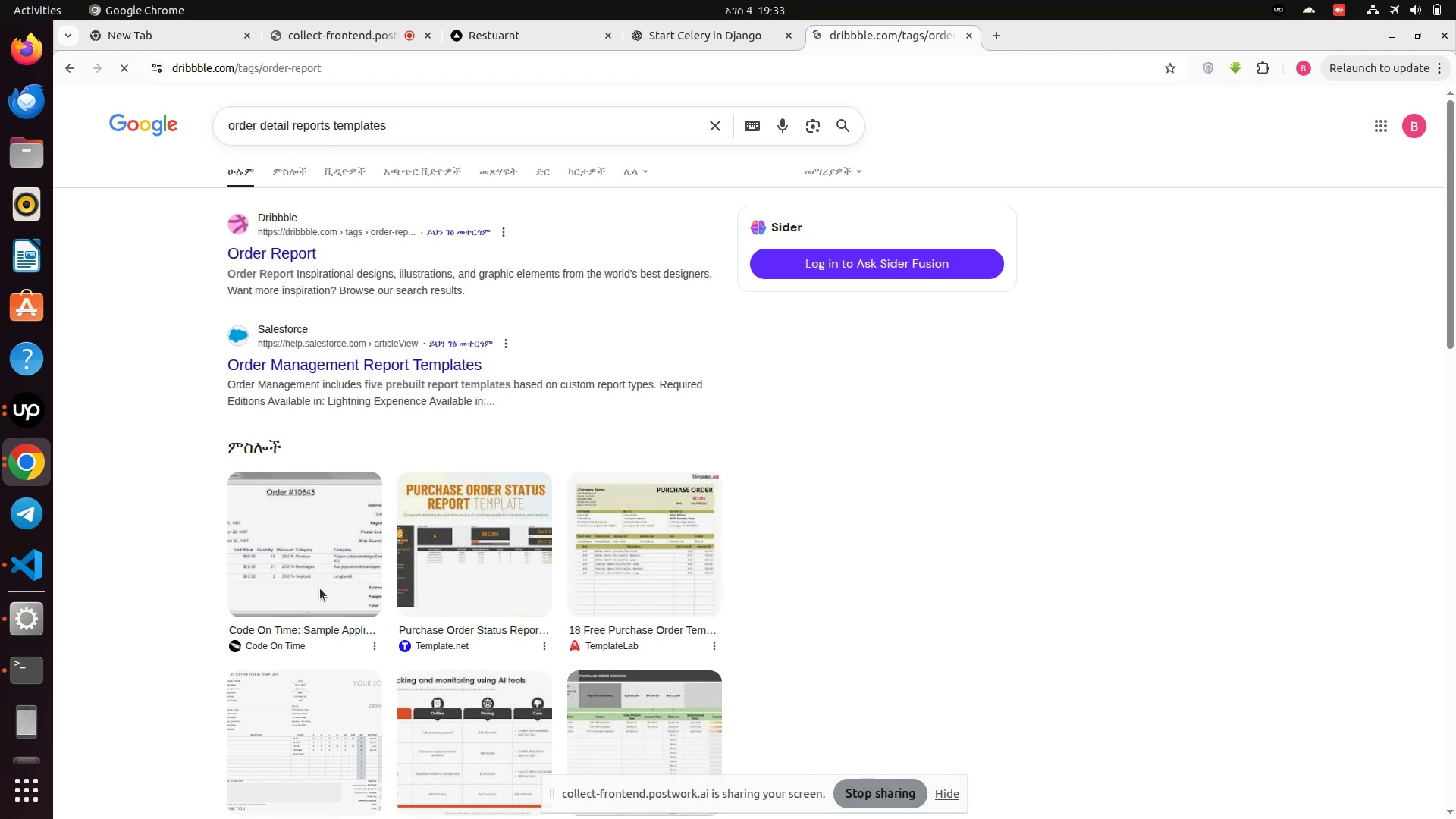 
left_click([323, 545])
 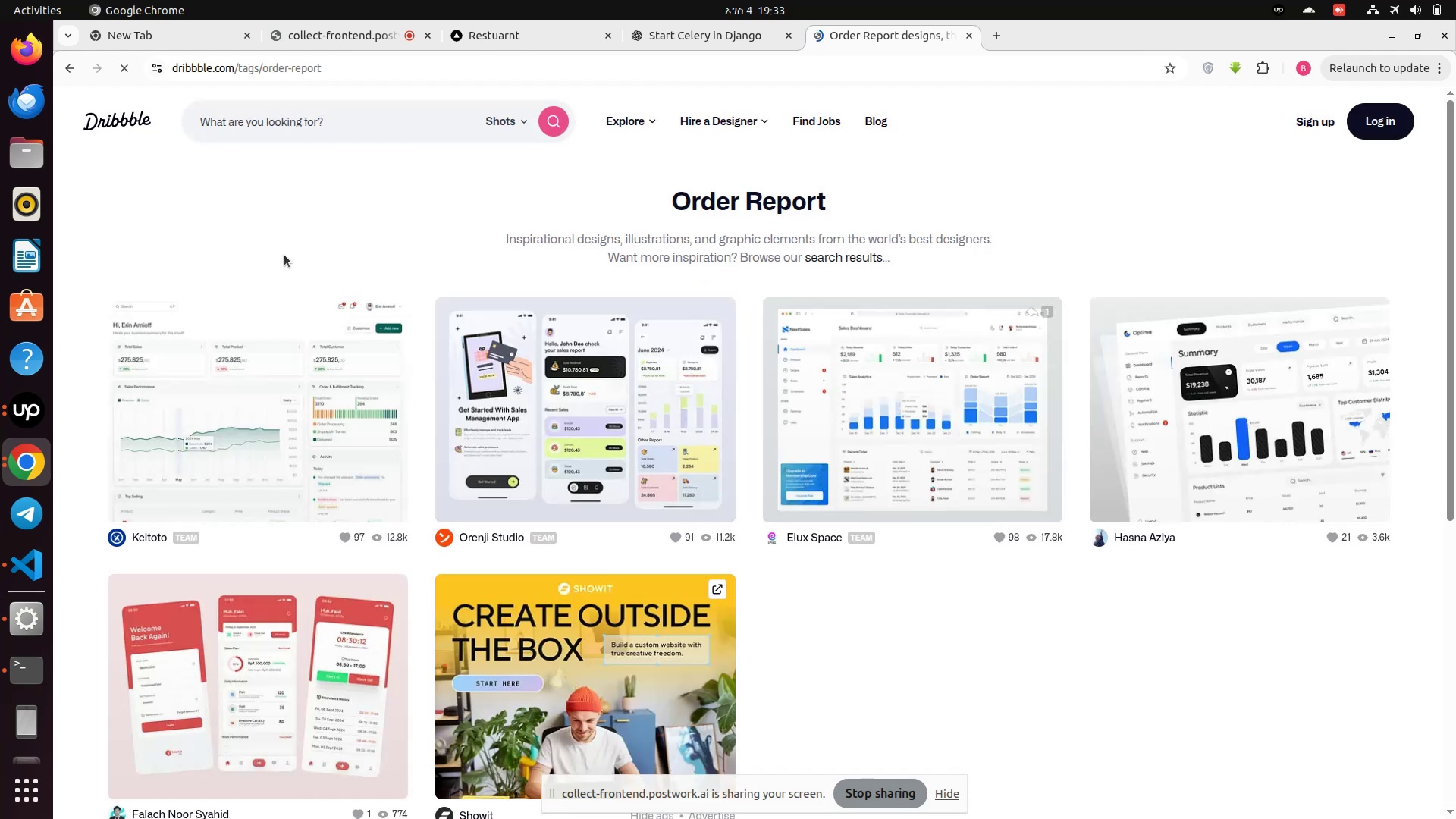 
wait(7.17)
 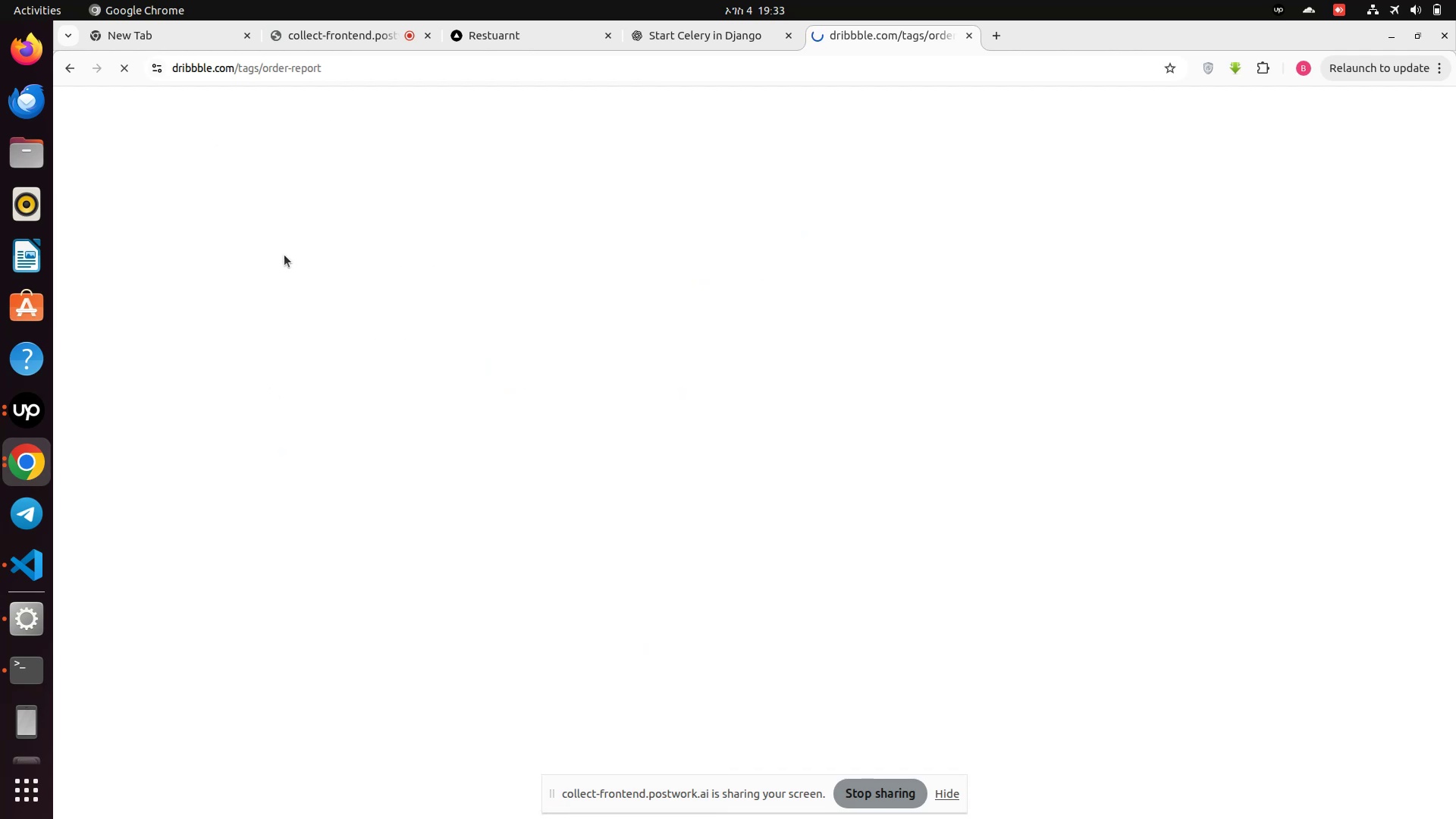 
scroll: coordinate [671, 717], scroll_direction: down, amount: 17.0
 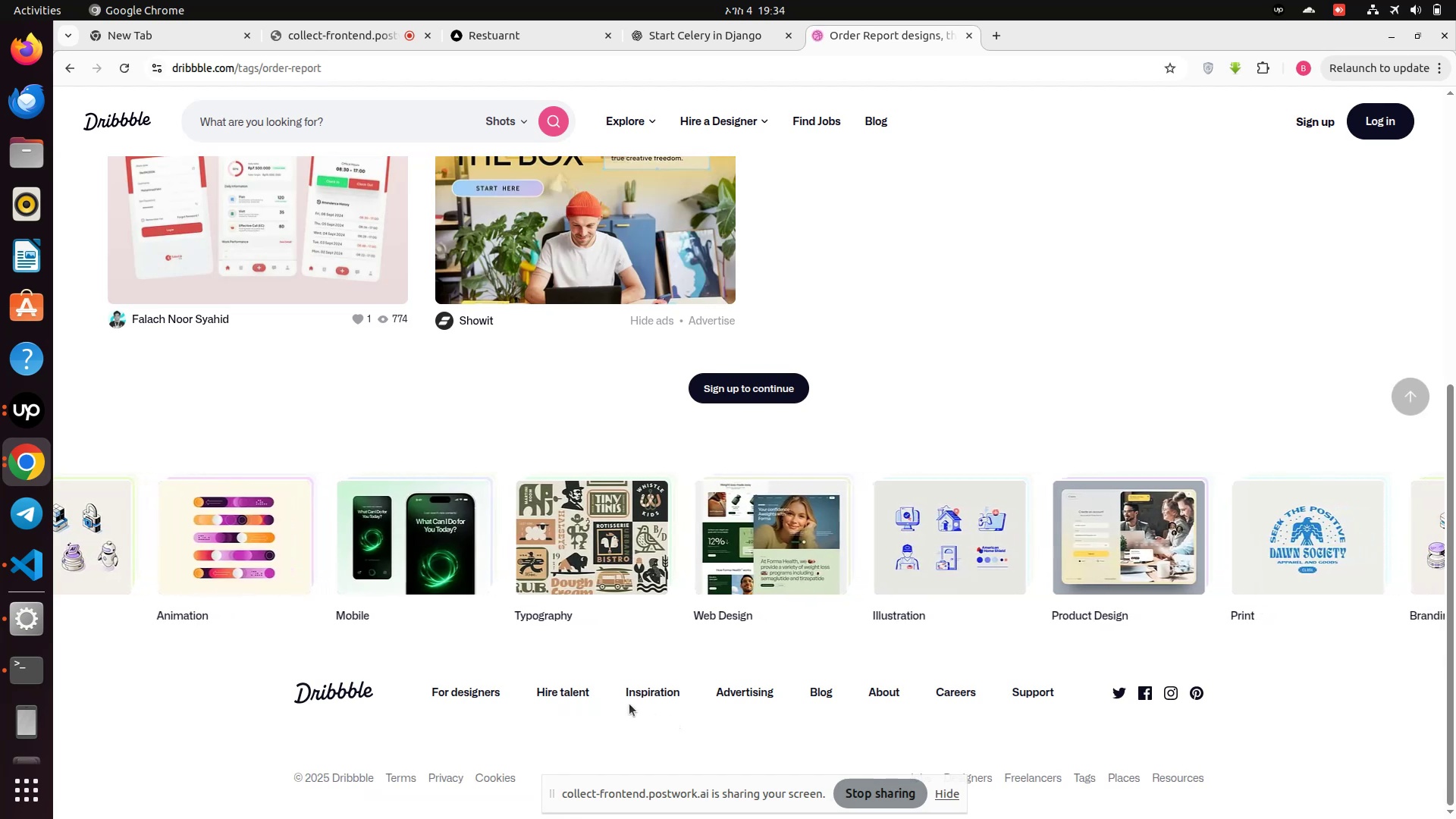 
scroll: coordinate [207, 316], scroll_direction: up, amount: 7.0
 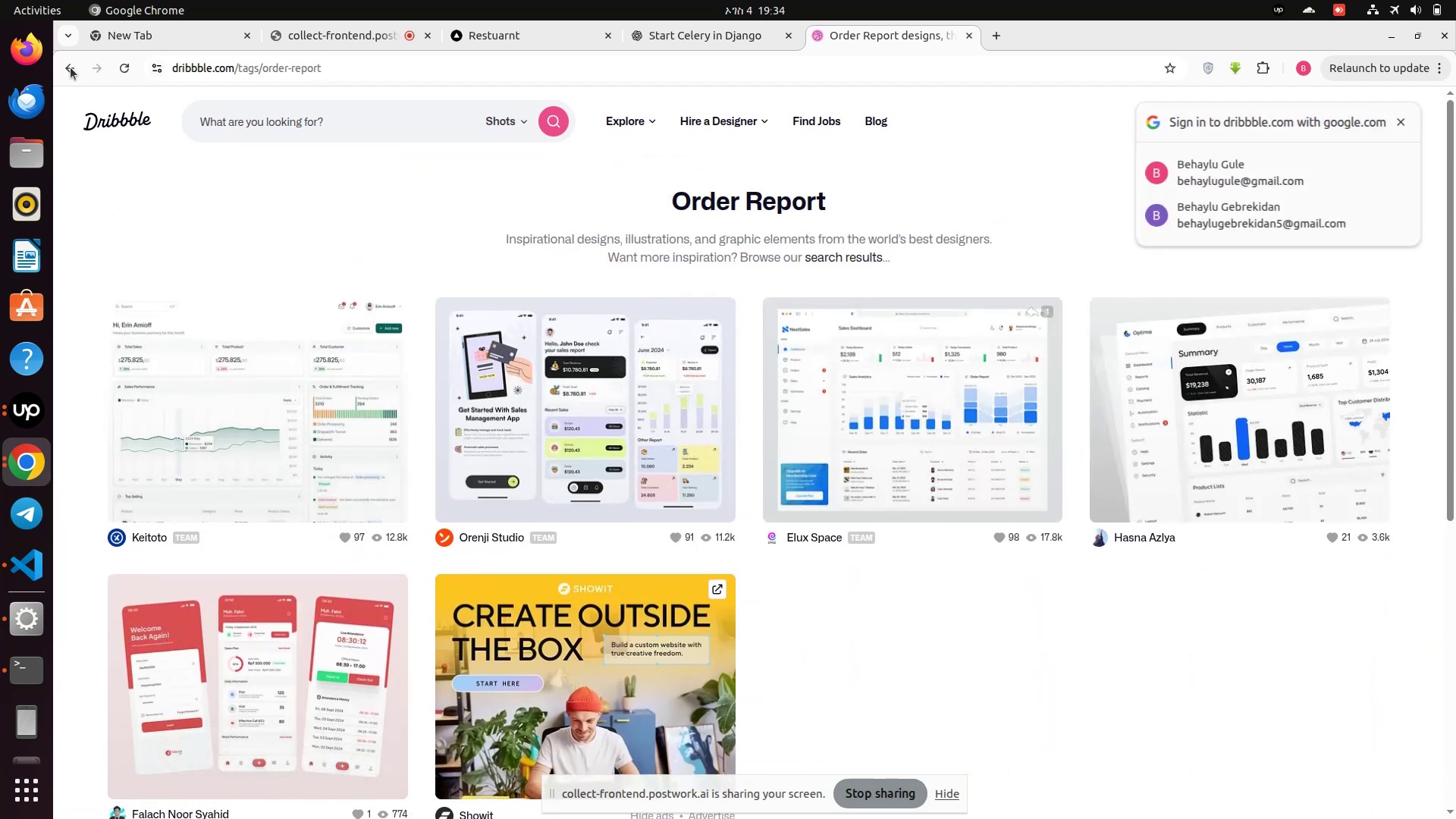 
left_click([67, 64])
 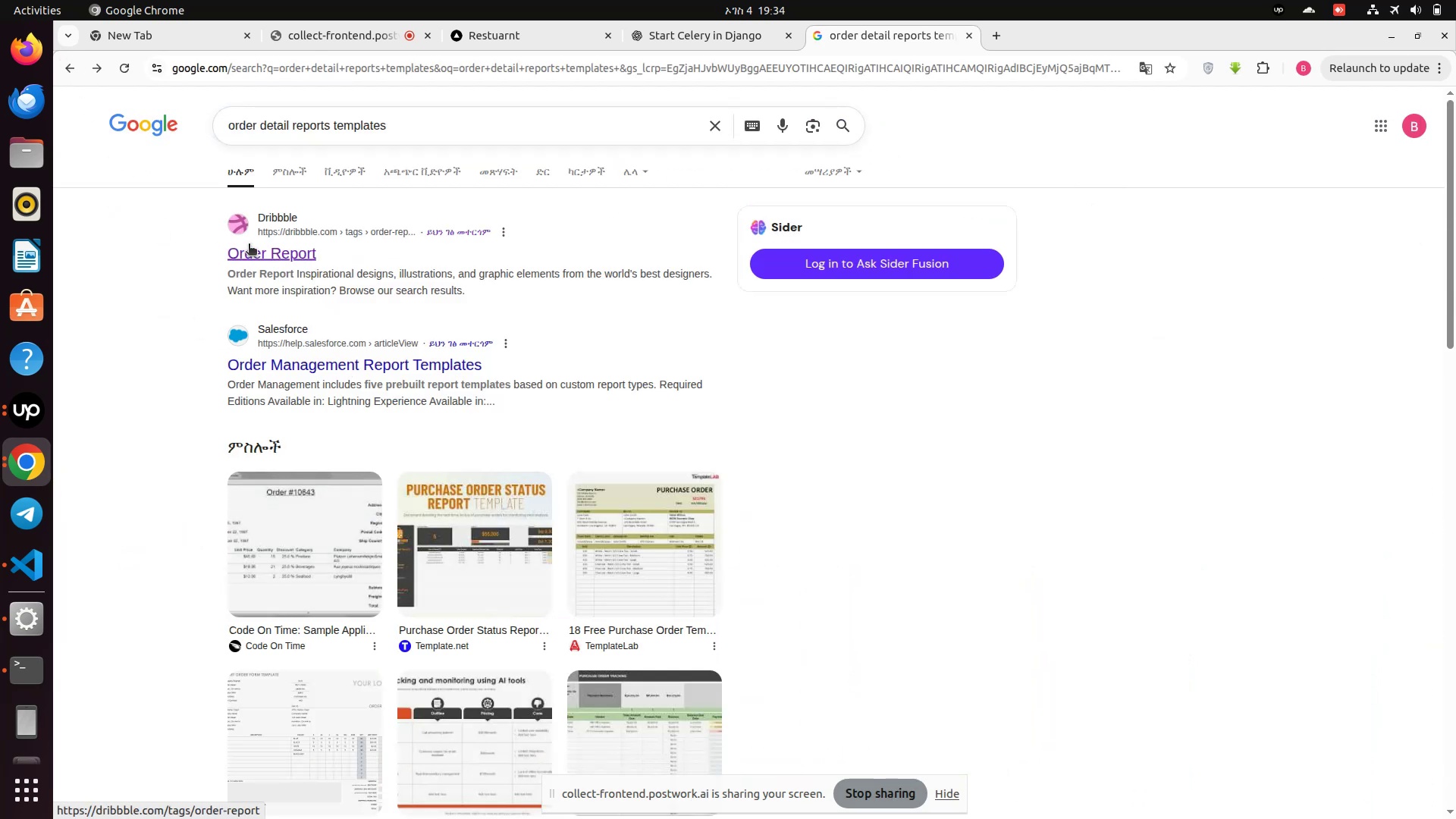 
left_click([249, 250])
 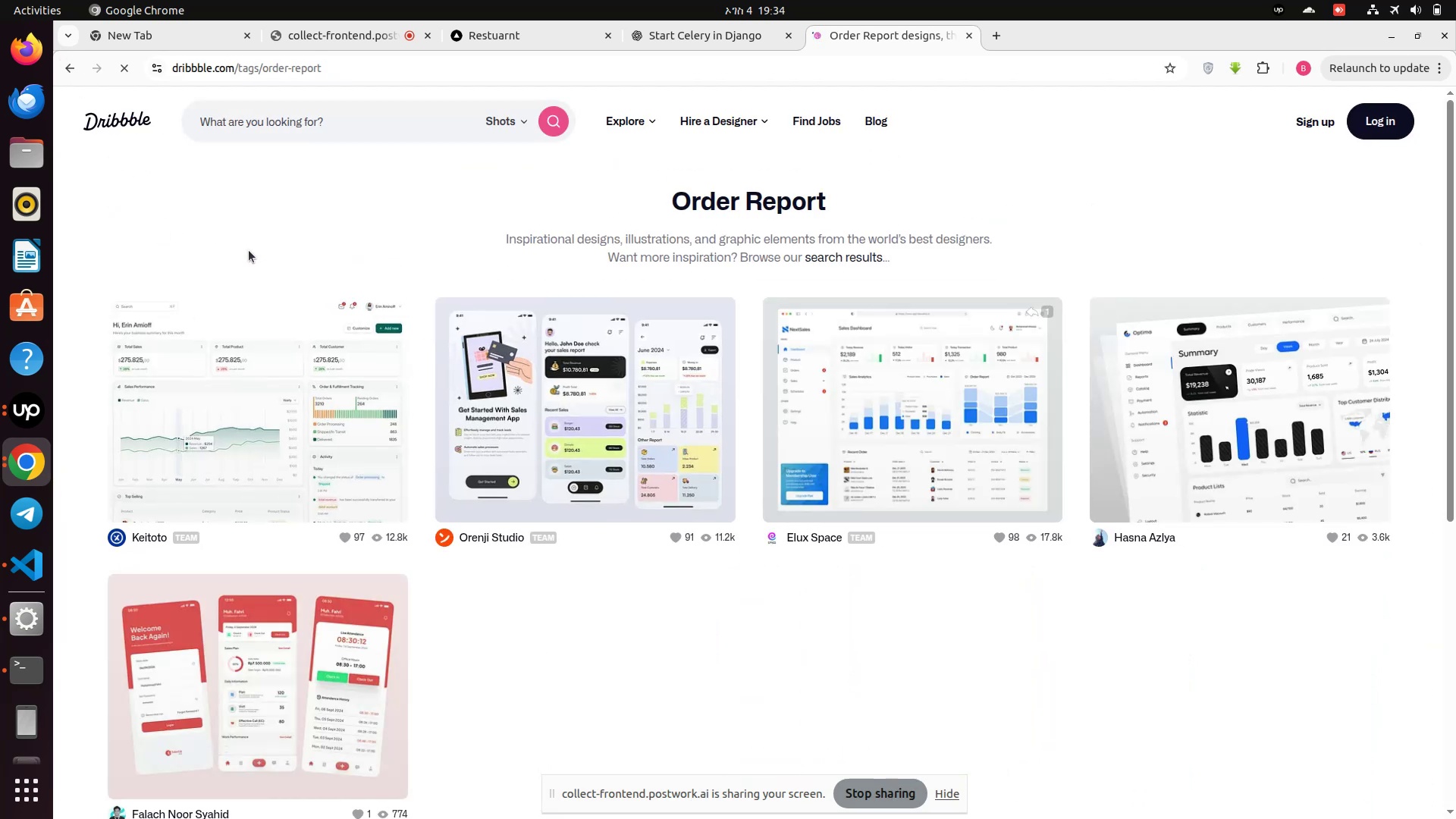 
wait(5.54)
 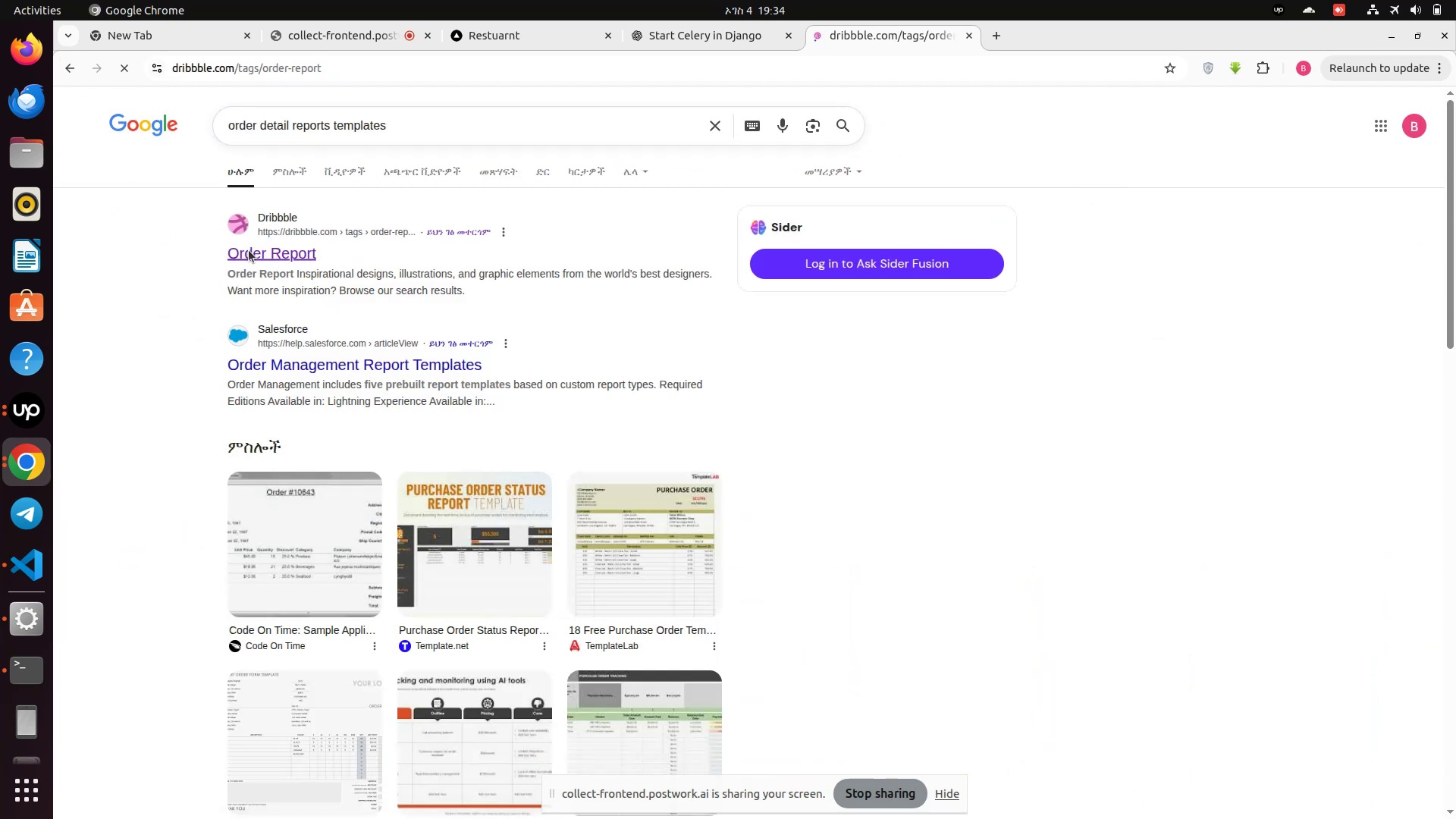 
left_click([70, 71])
 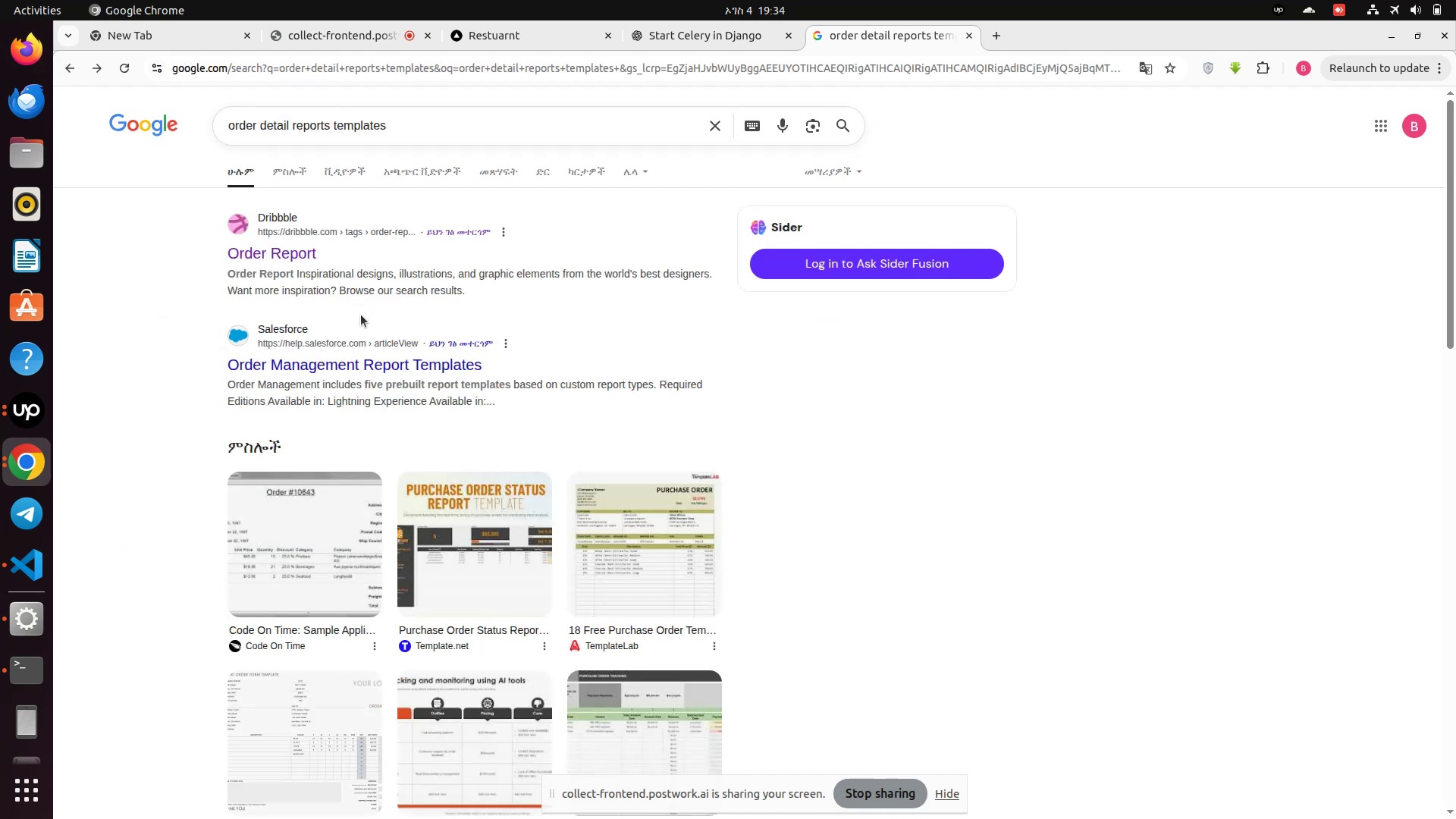 
scroll: coordinate [371, 442], scroll_direction: down, amount: 3.0
 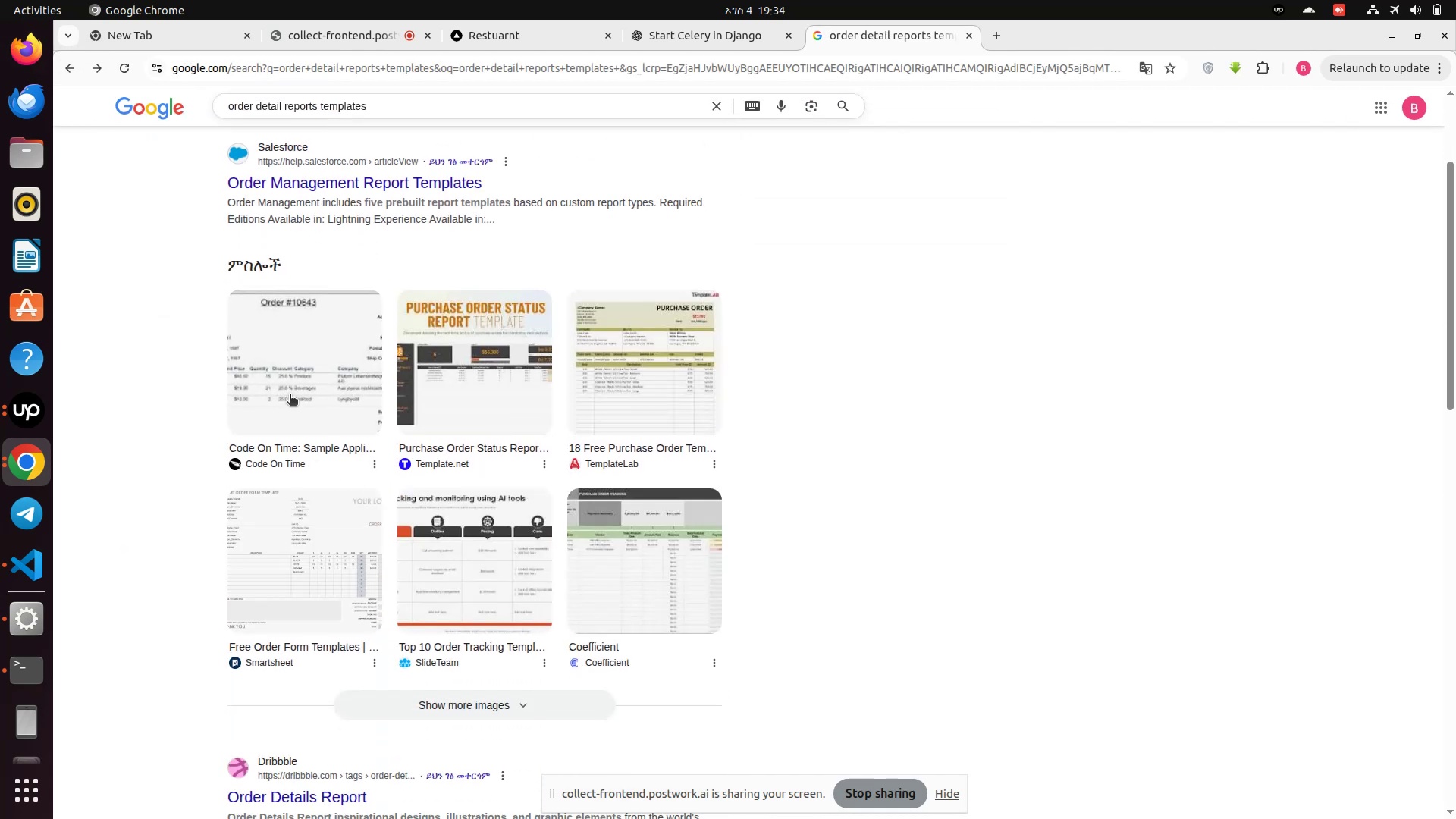 
left_click([290, 395])
 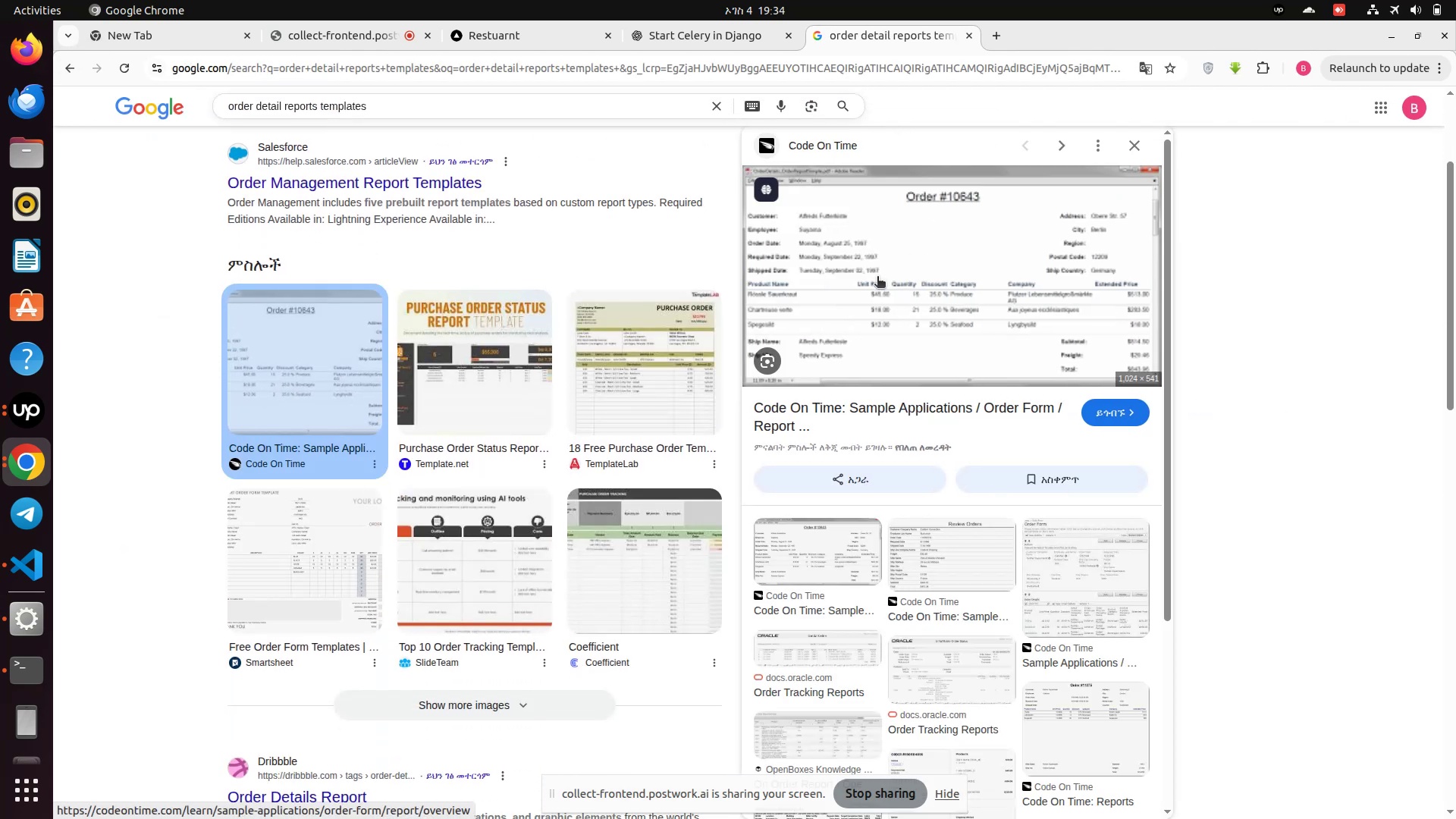 
left_click([877, 278])
 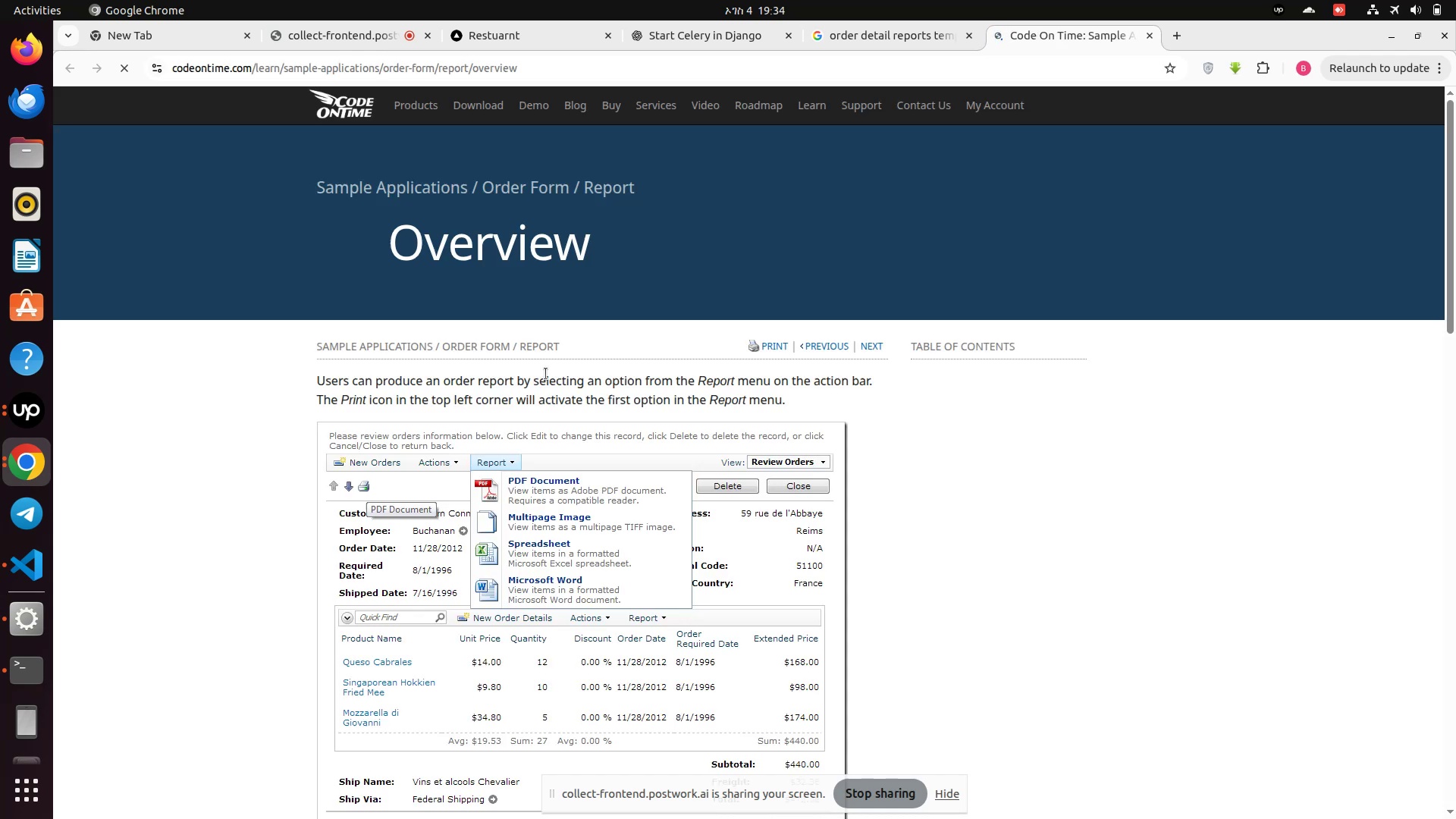 
wait(7.45)
 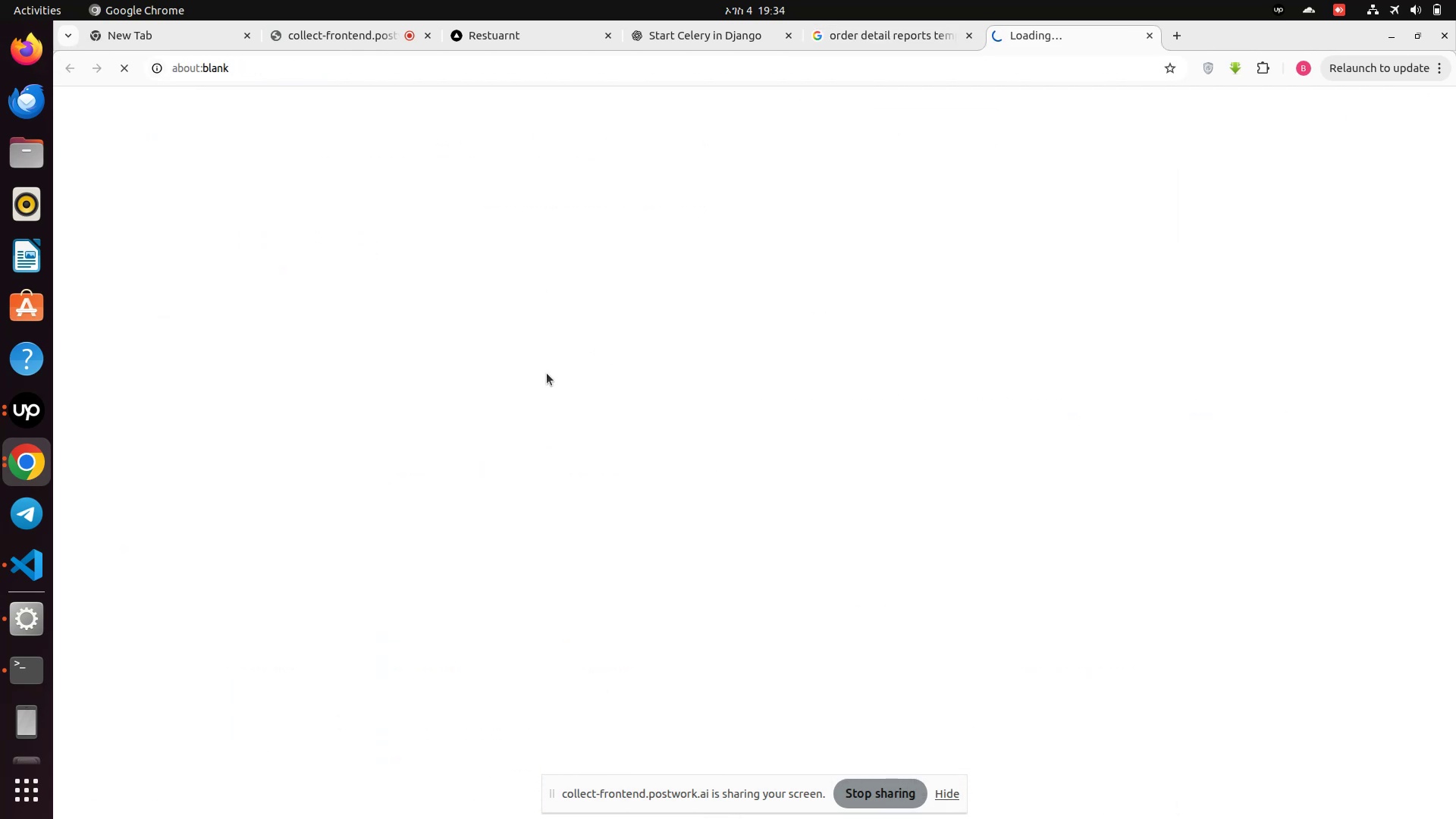 
scroll: coordinate [548, 376], scroll_direction: down, amount: 9.0
 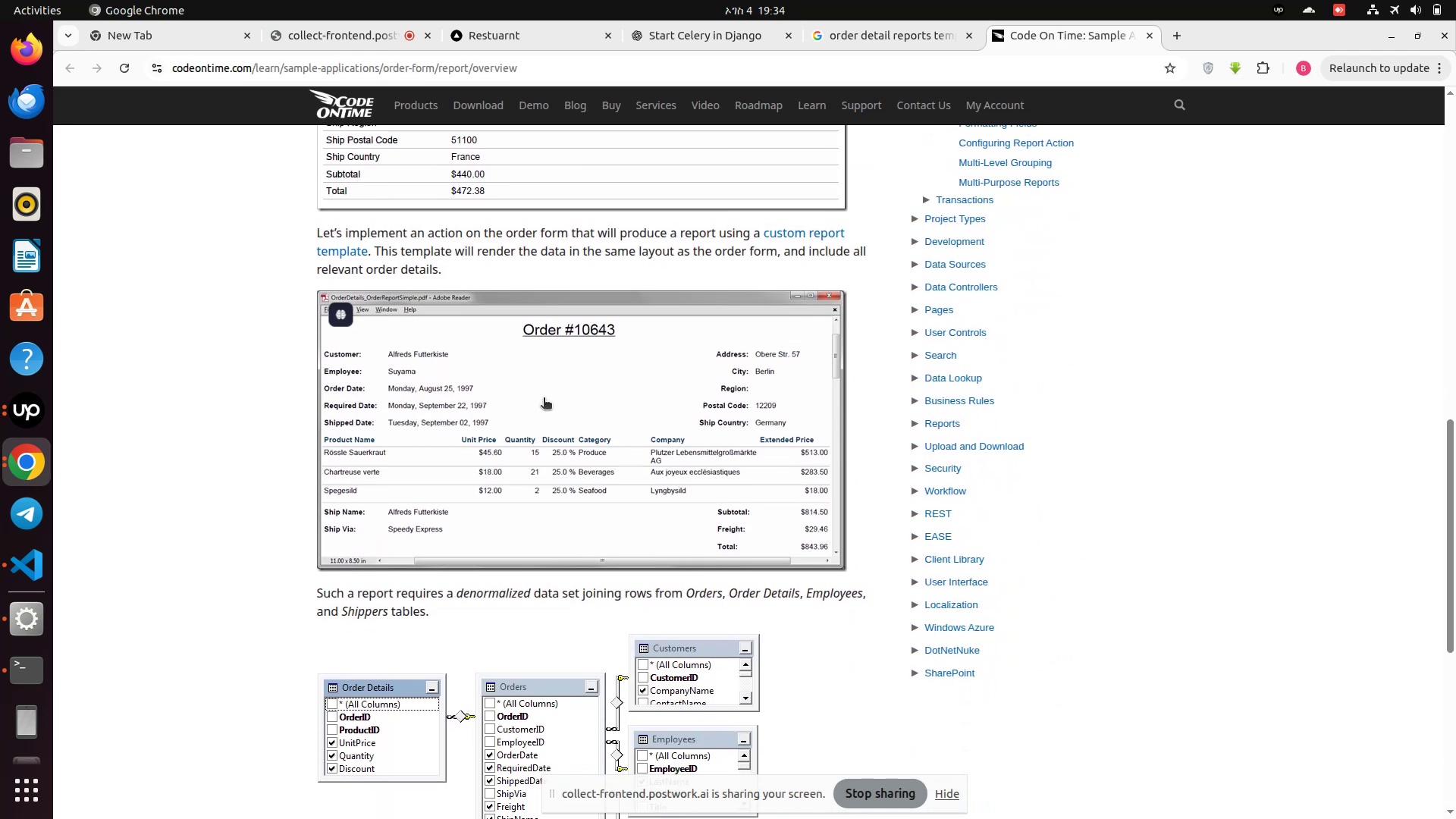 
left_click([544, 405])
 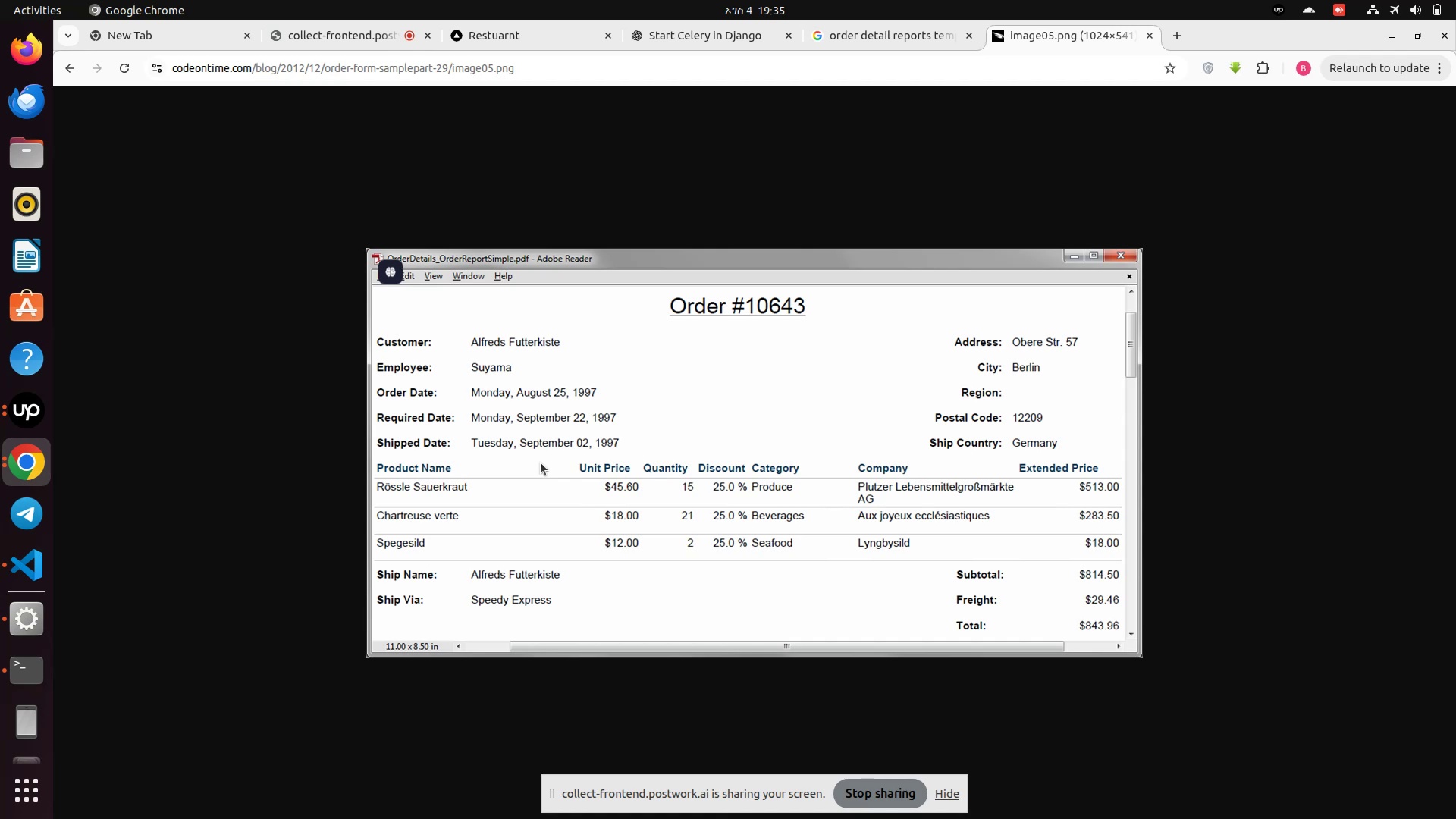 
wait(68.95)
 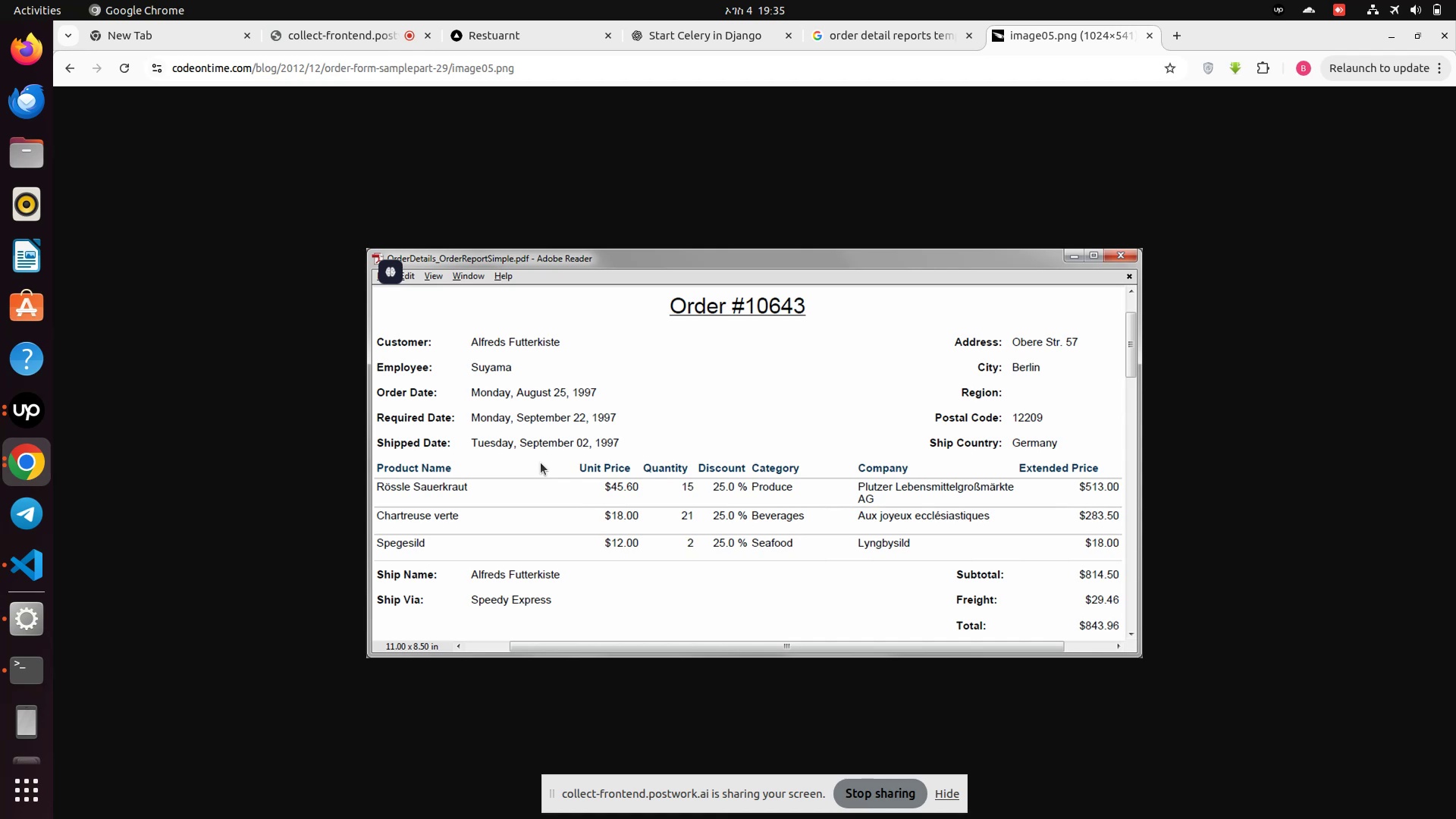 
left_click([33, 570])
 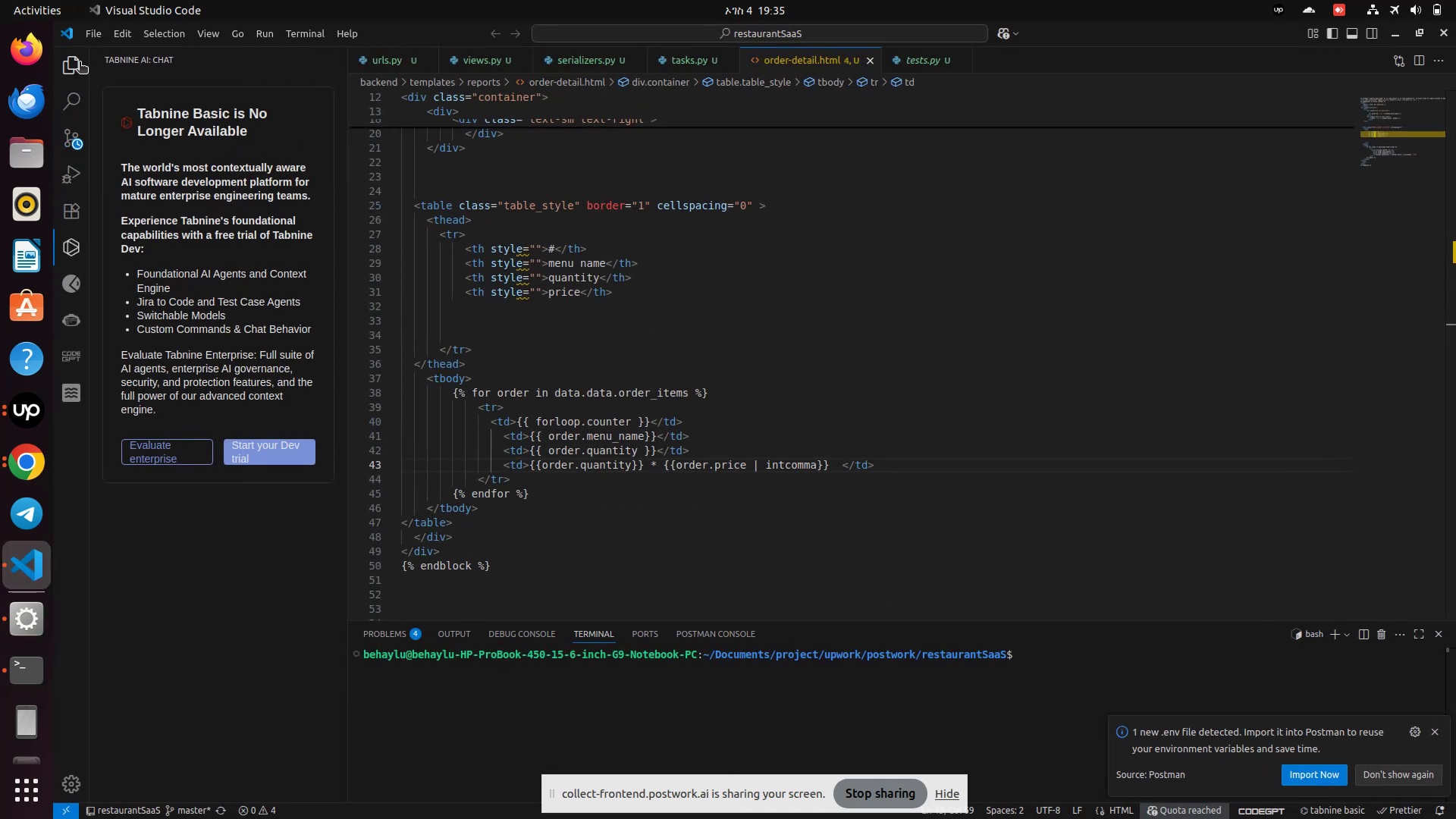 
left_click([65, 73])
 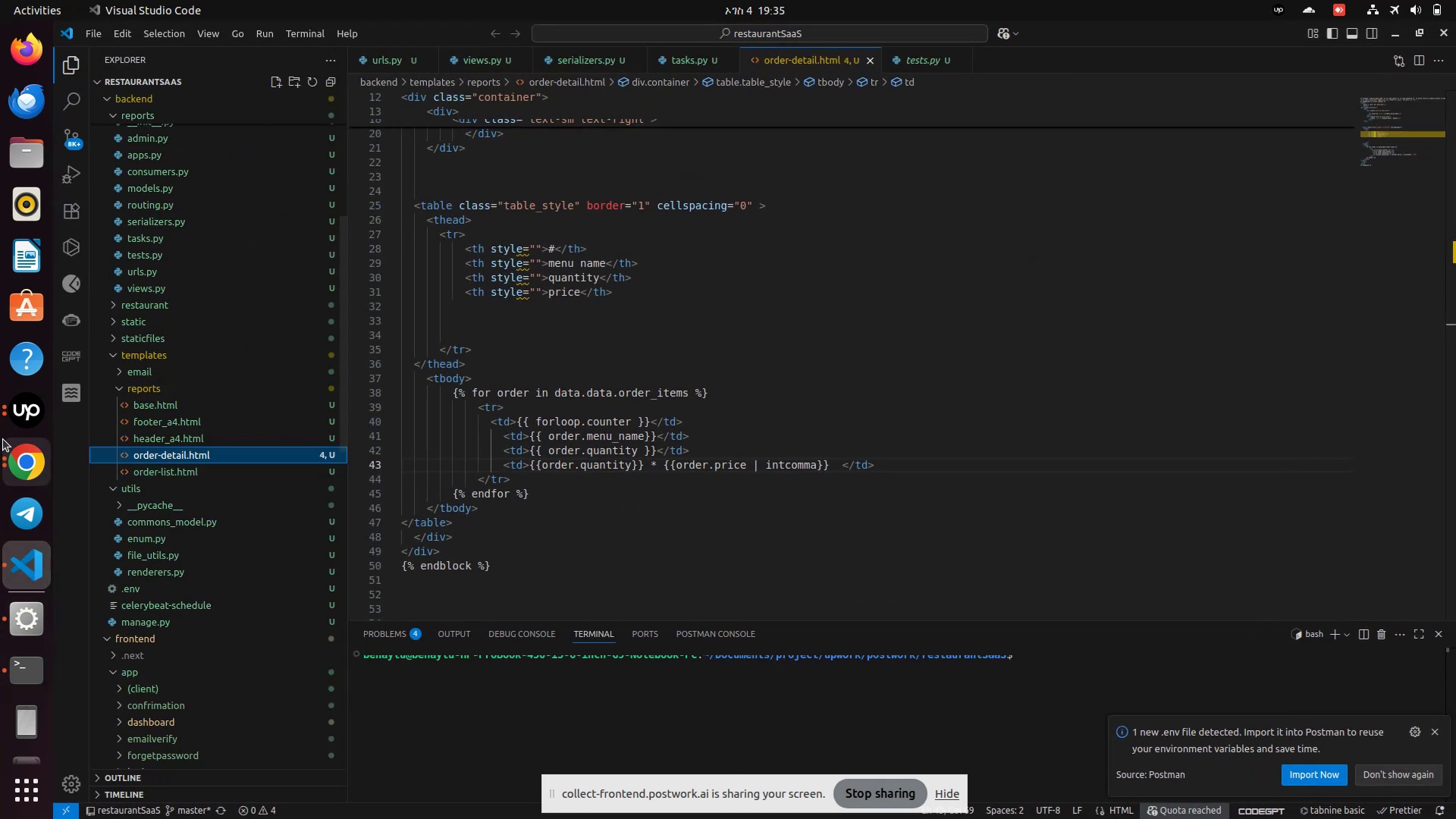 
left_click([22, 467])
 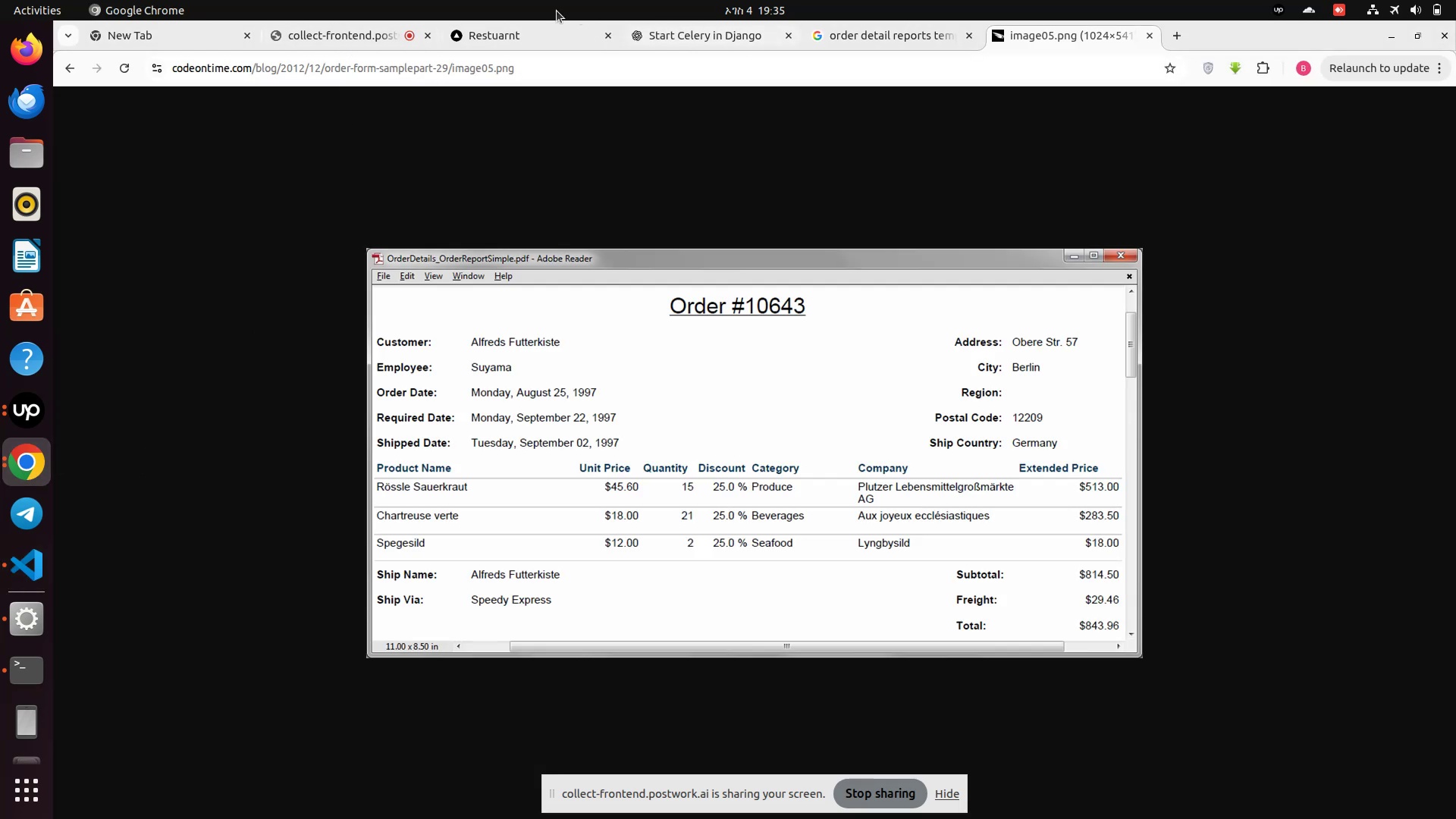 
left_click([505, 34])
 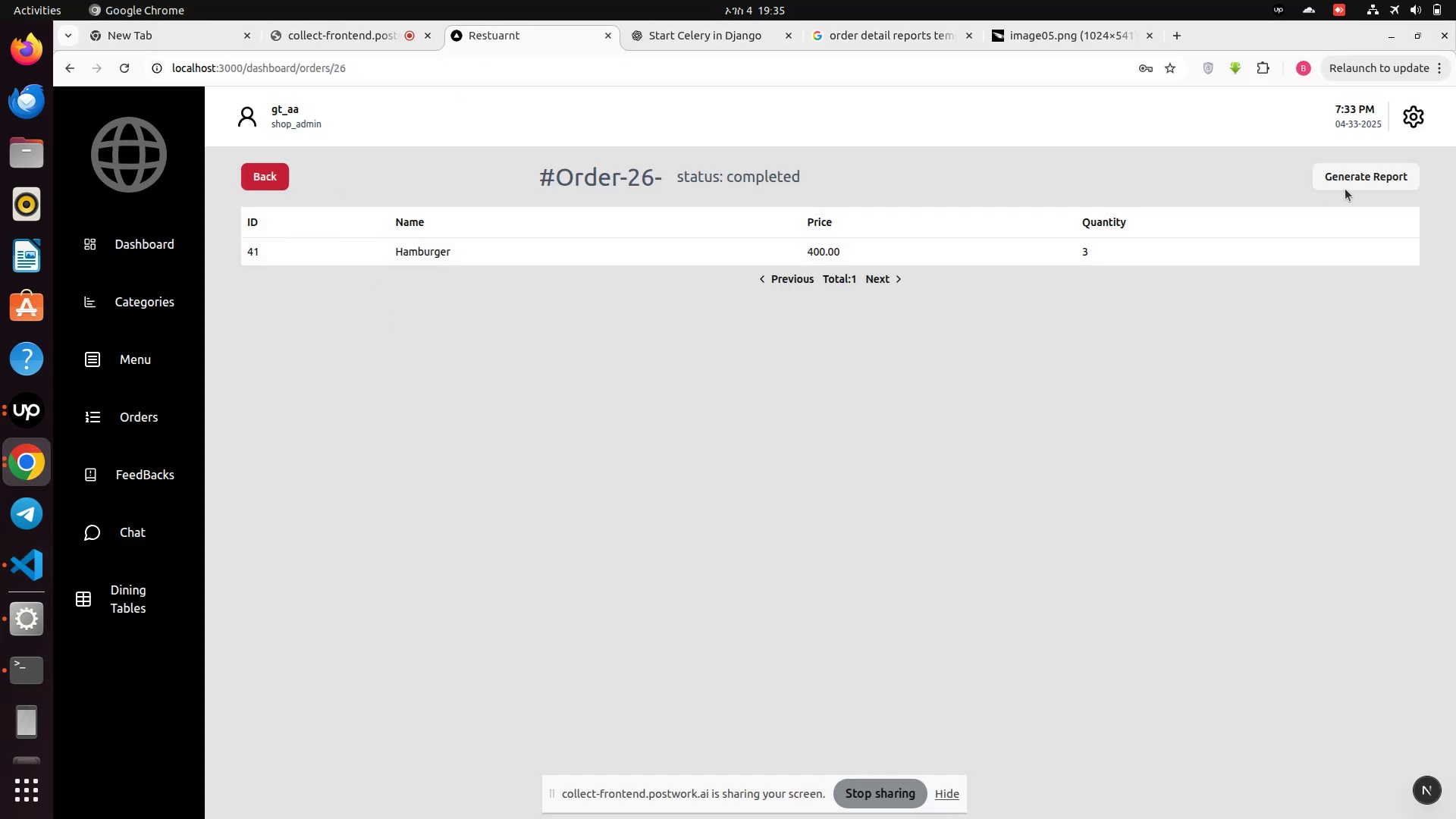 
left_click([1356, 174])
 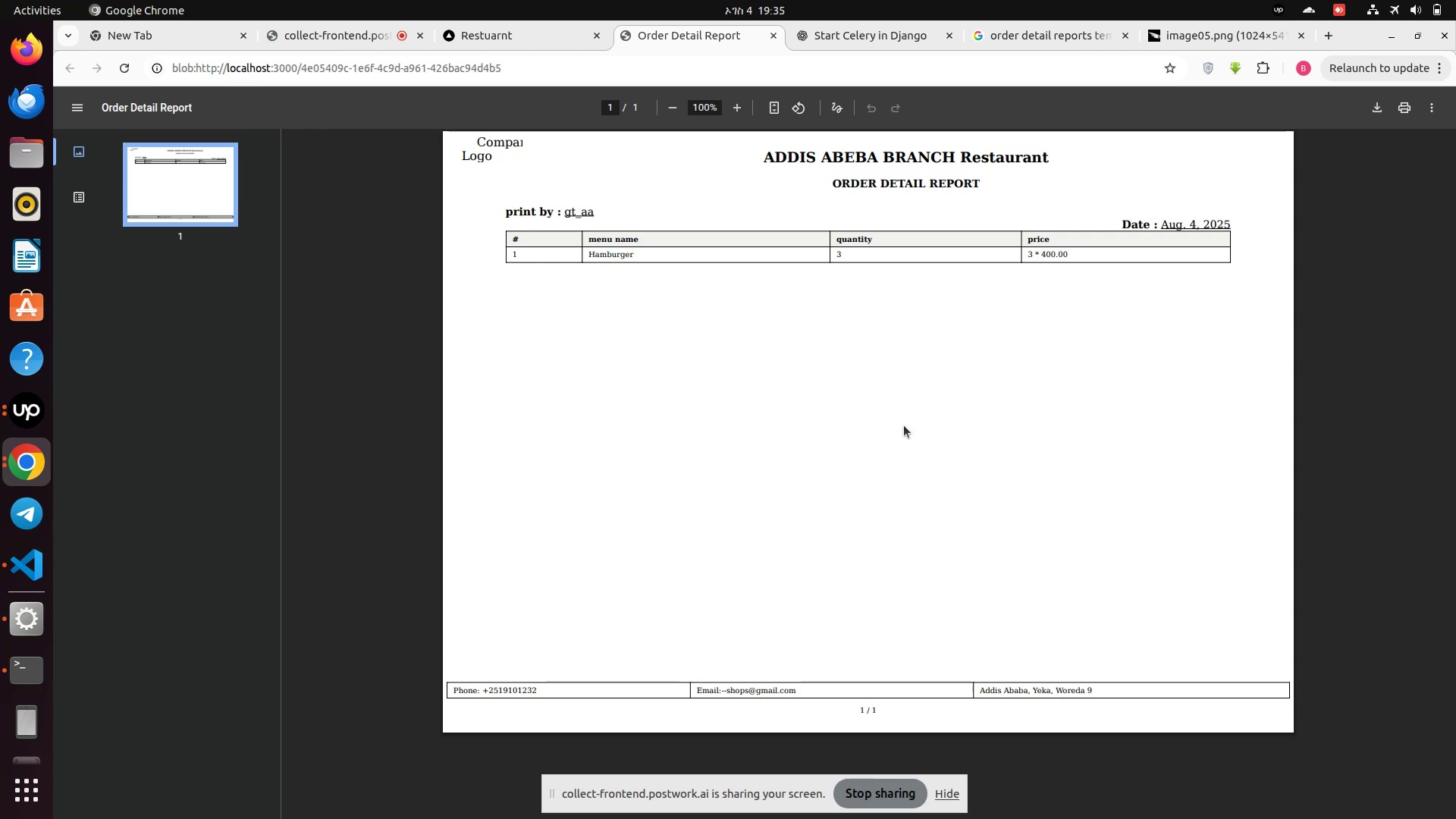 
wait(12.34)
 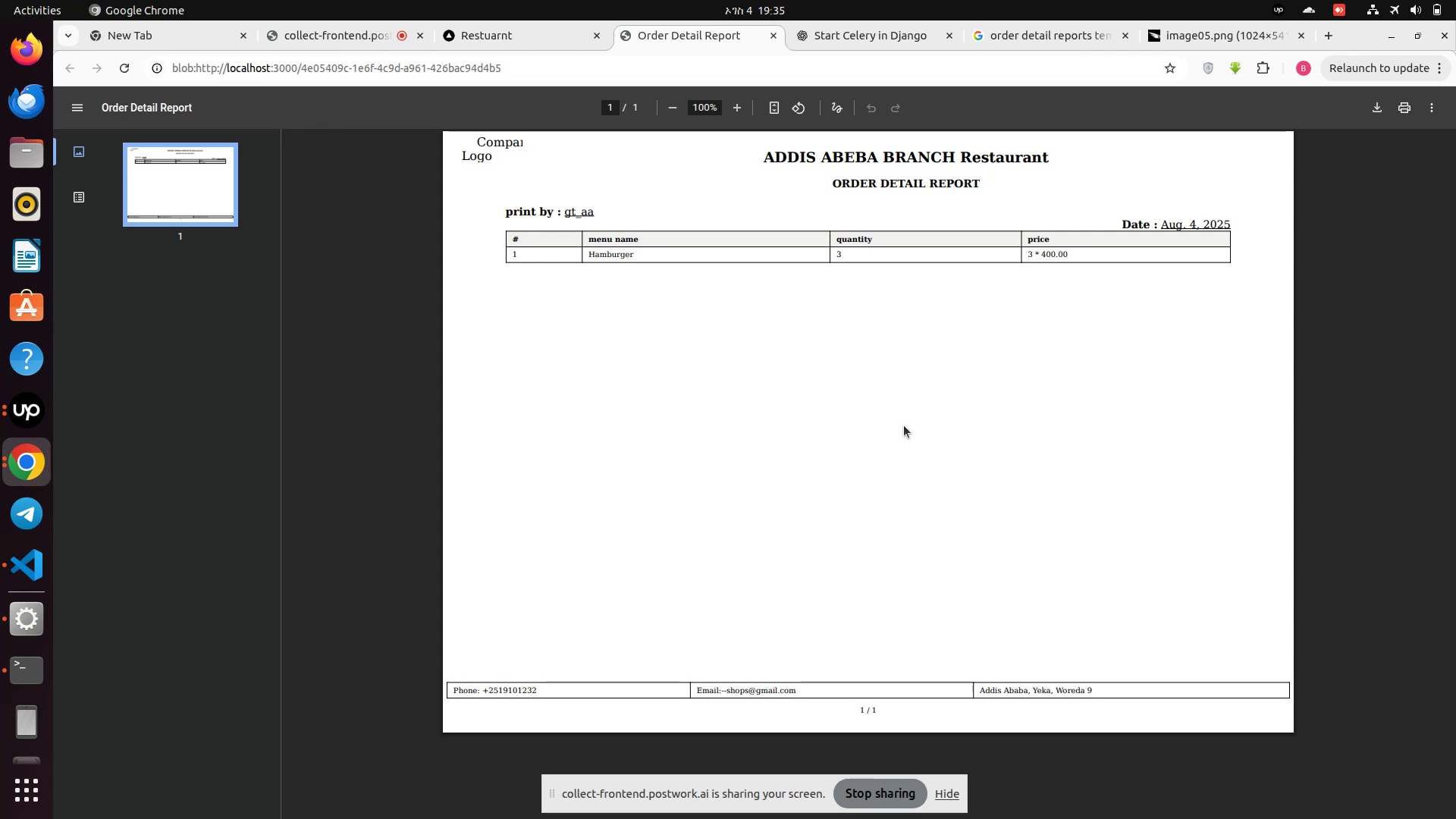 
mouse_move([464, 32])
 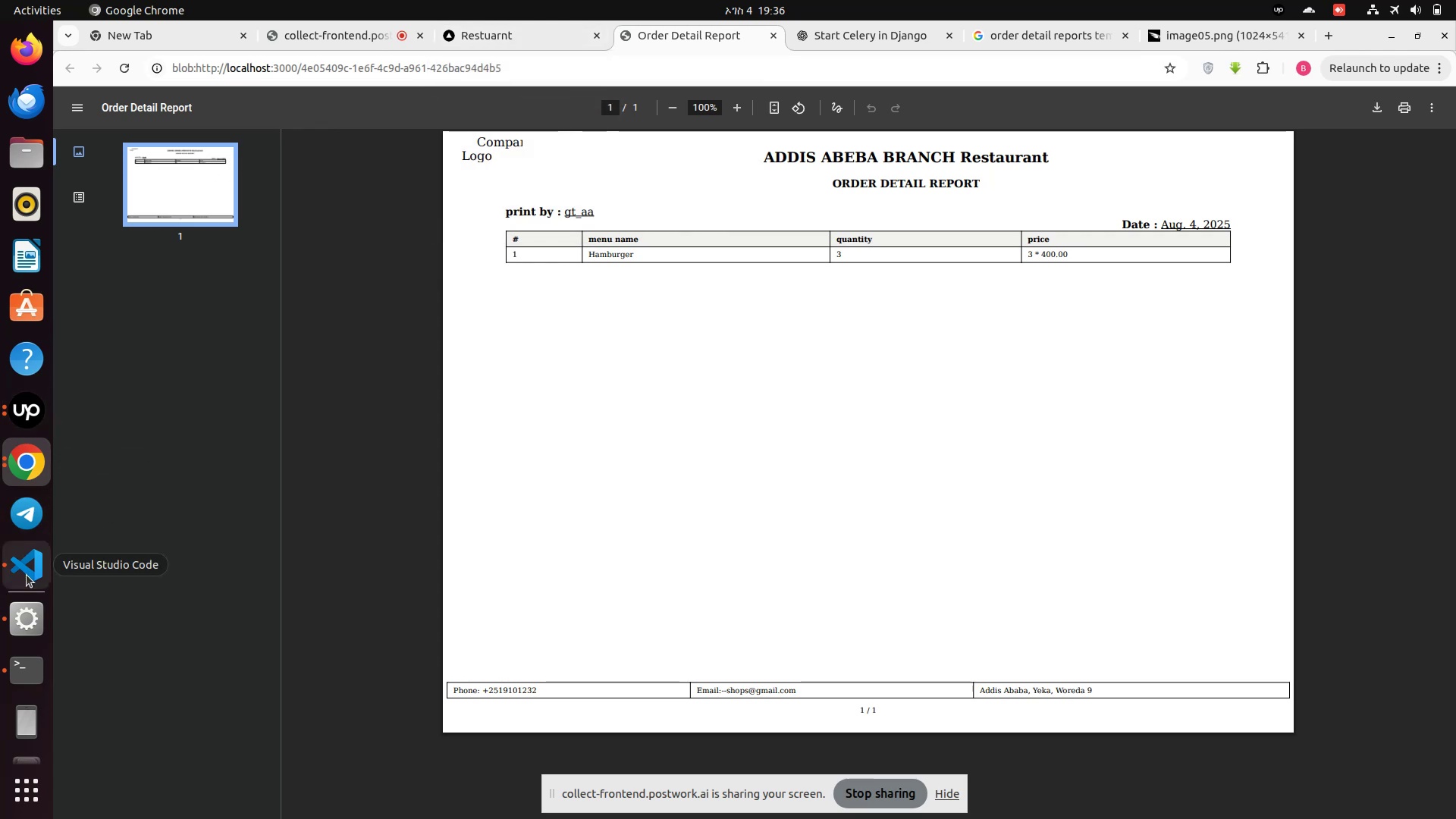 
left_click([27, 575])
 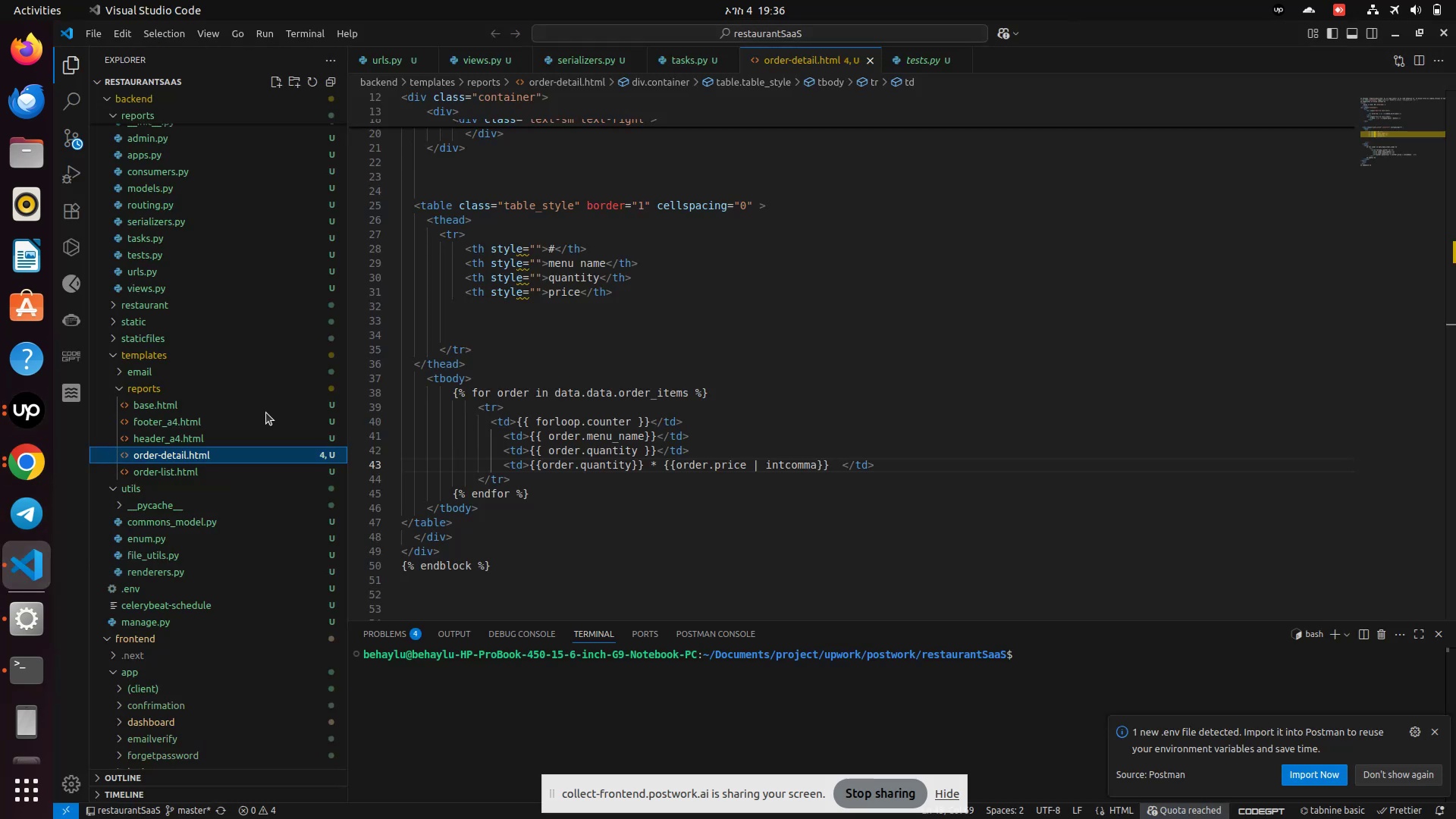 
scroll: coordinate [701, 286], scroll_direction: up, amount: 11.0
 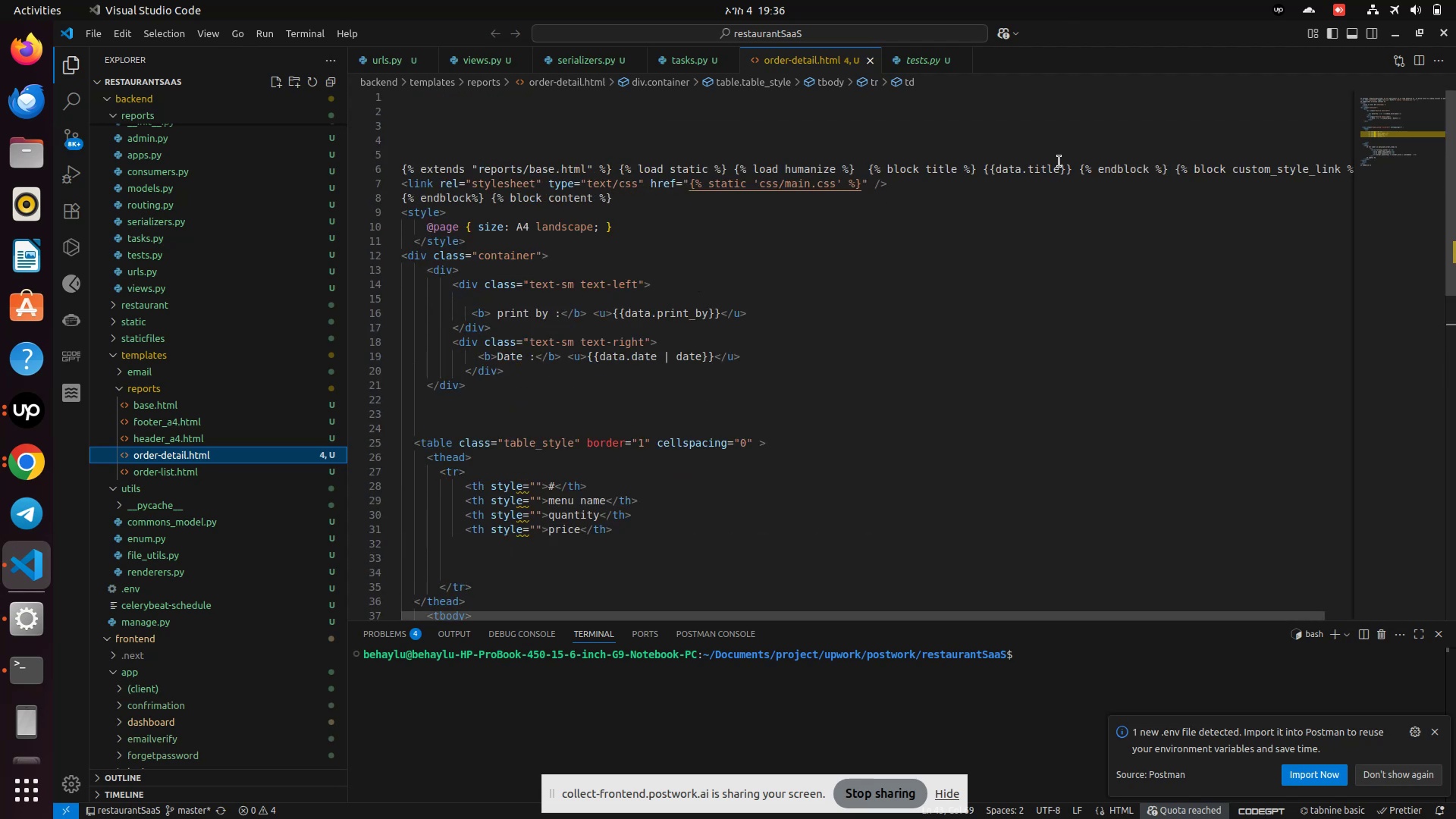 
left_click([1024, 168])
 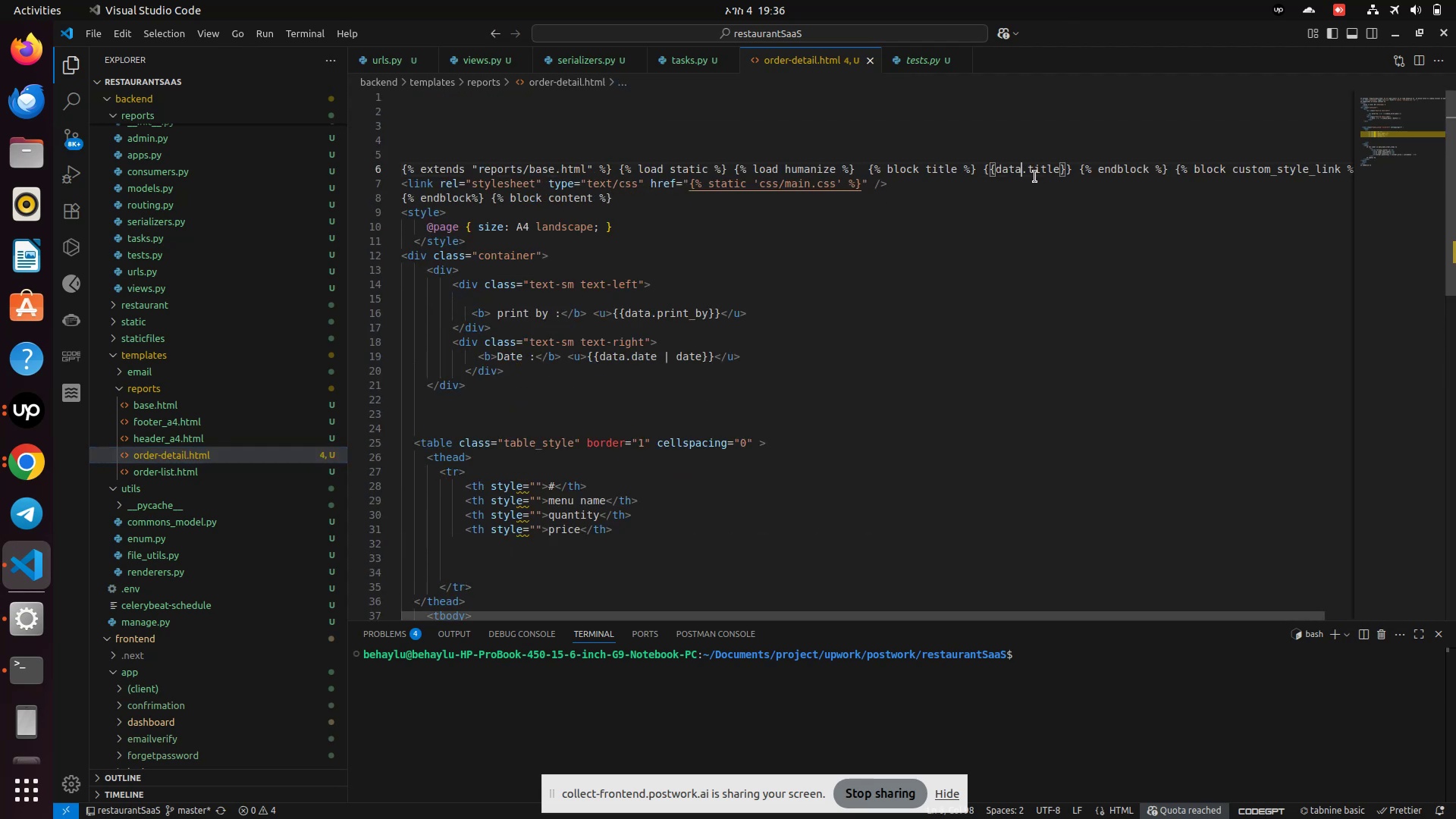 
scroll: coordinate [725, 325], scroll_direction: down, amount: 3.0
 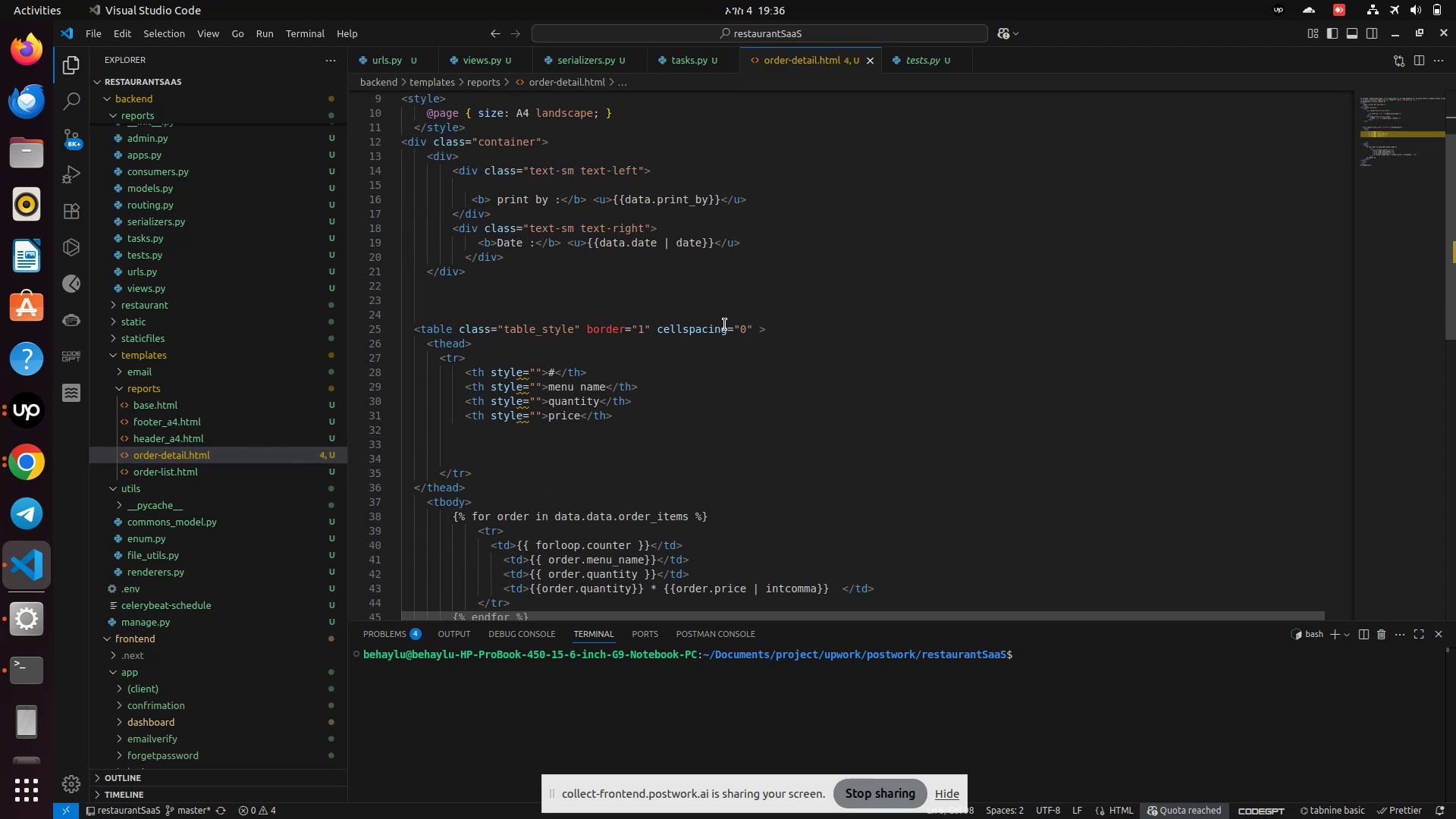 
scroll: coordinate [725, 325], scroll_direction: up, amount: 5.0
 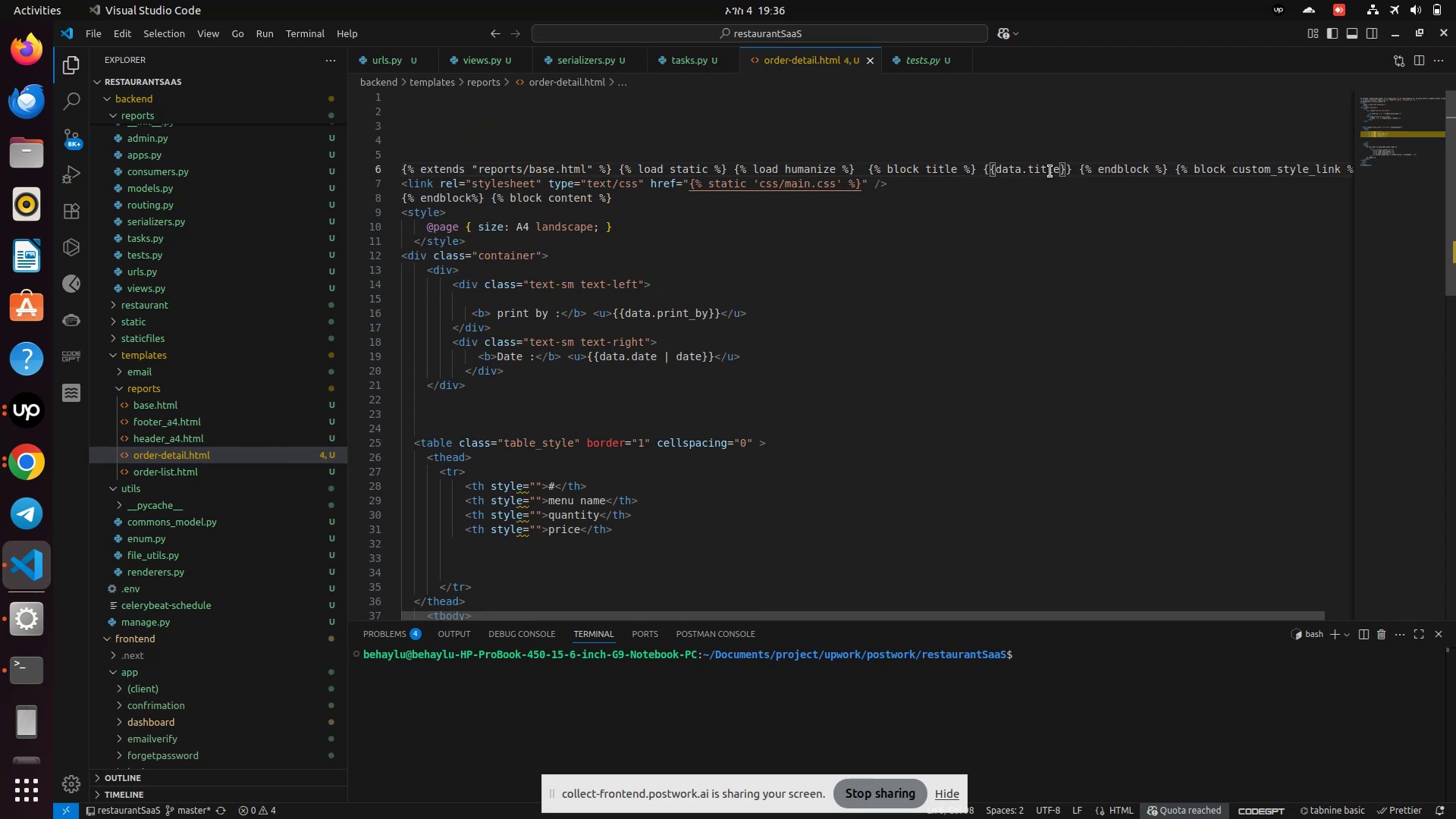 
left_click([987, 174])
 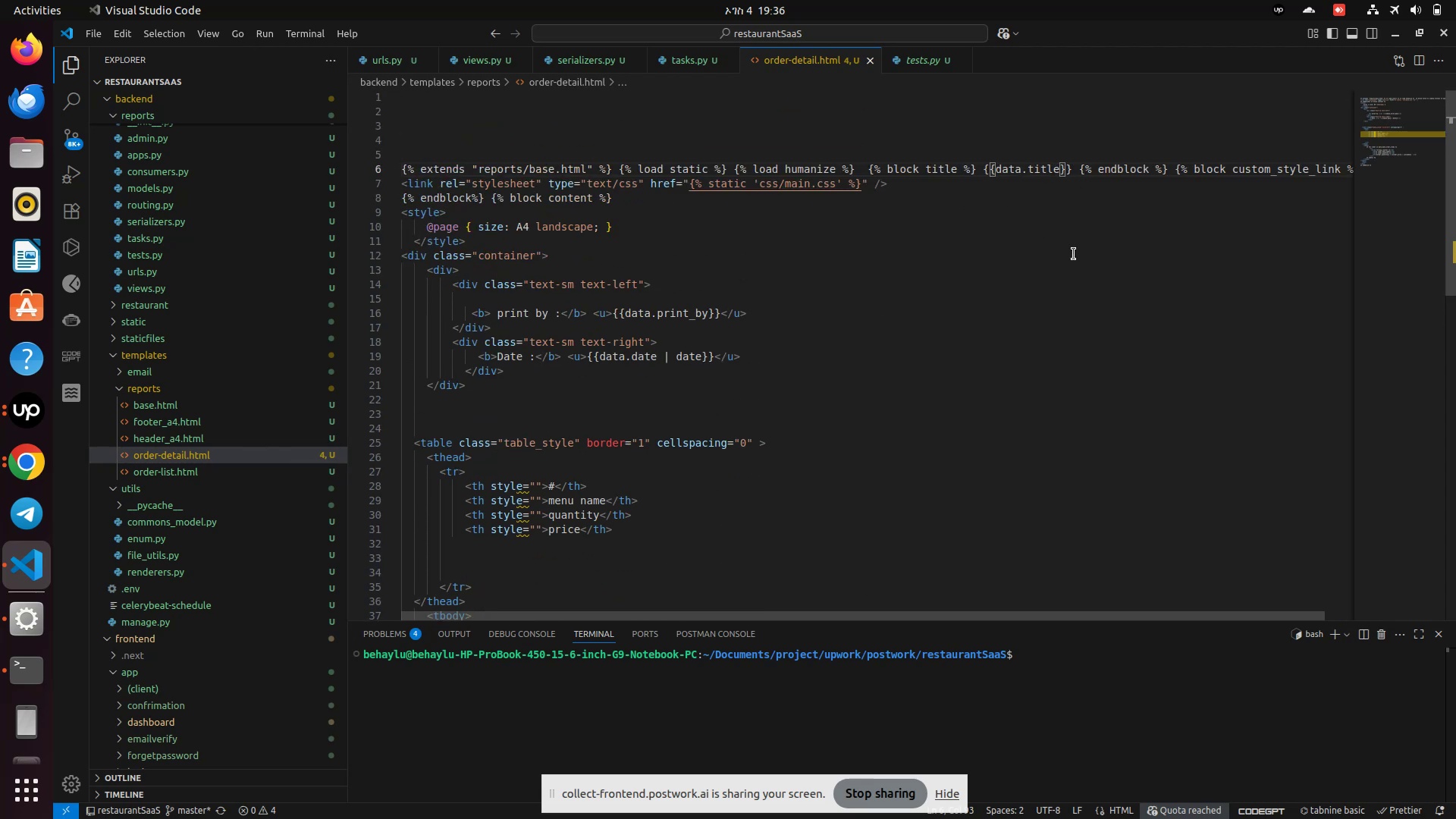 
key(ArrowLeft)
 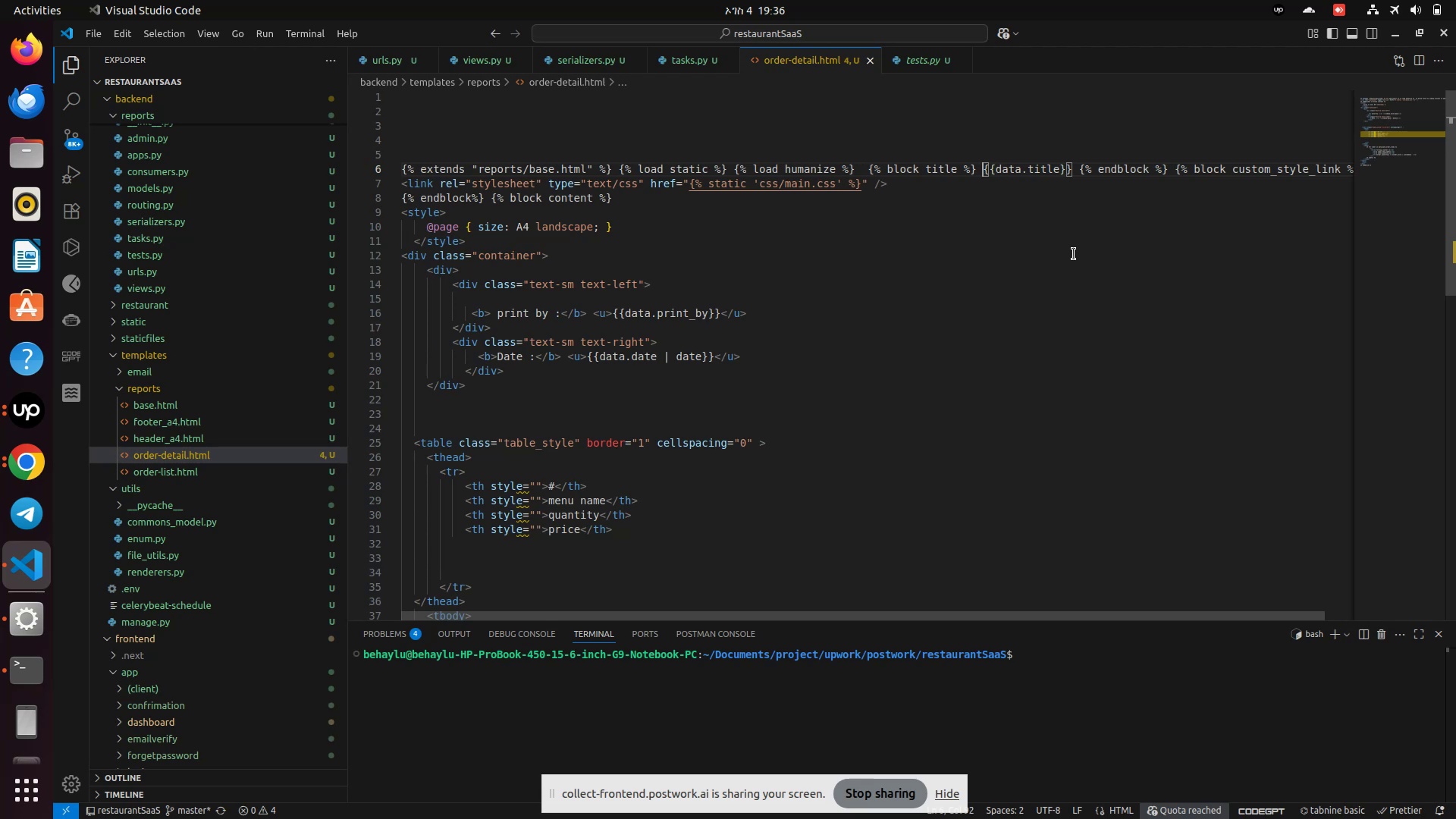 
wait(9.32)
 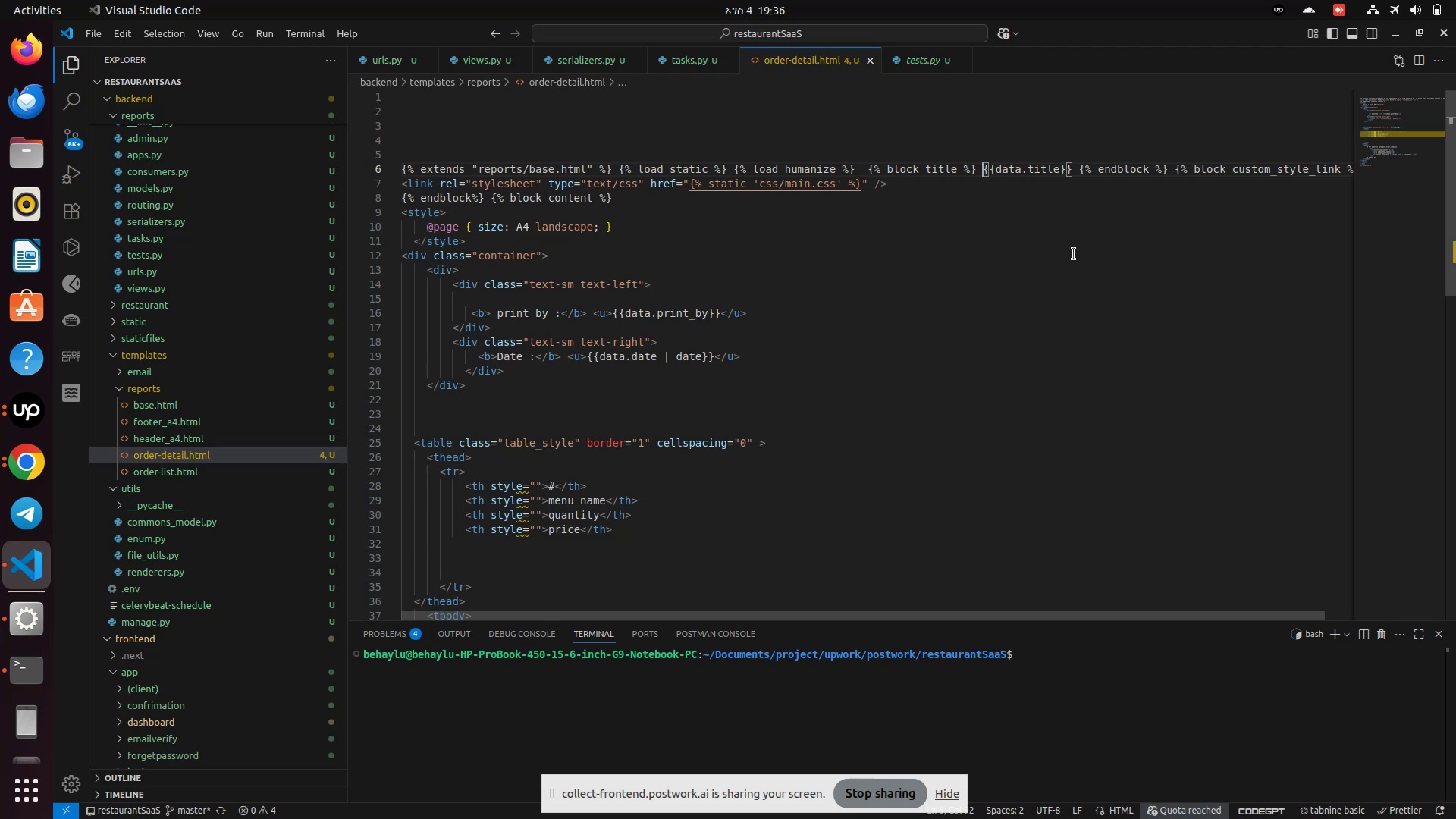 
key(ArrowLeft)
 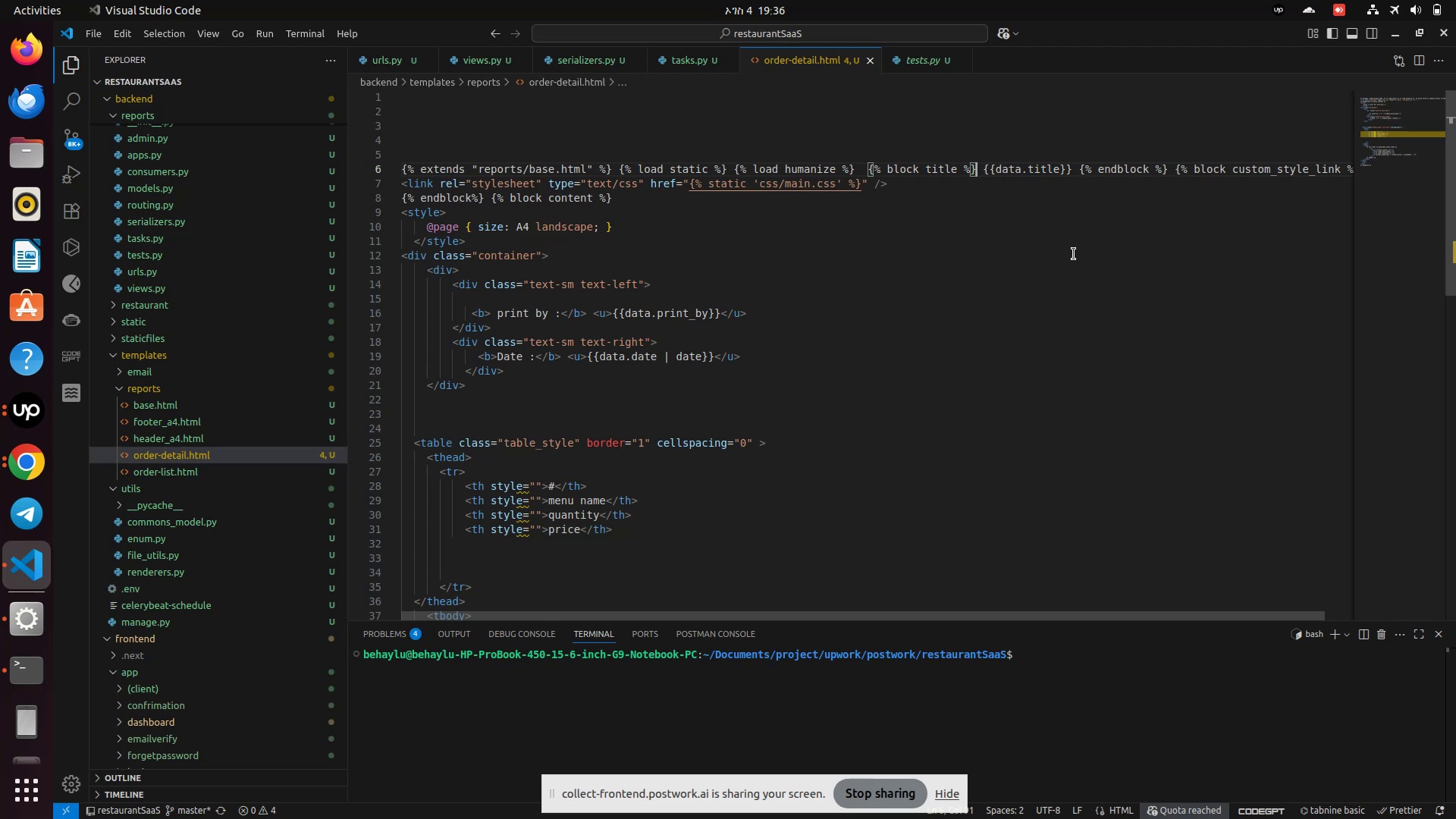 
wait(8.38)
 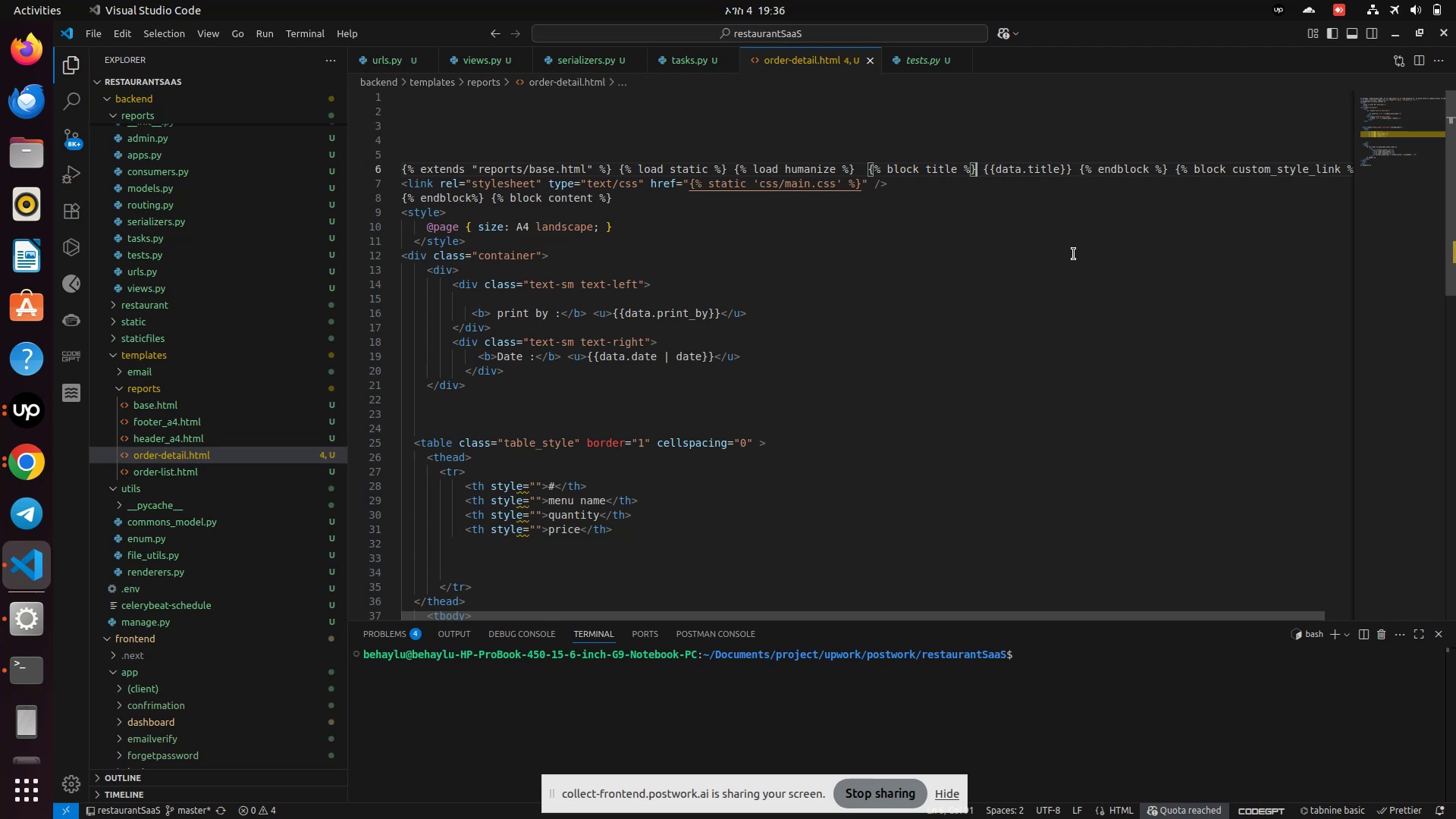 
left_click([523, 328])
 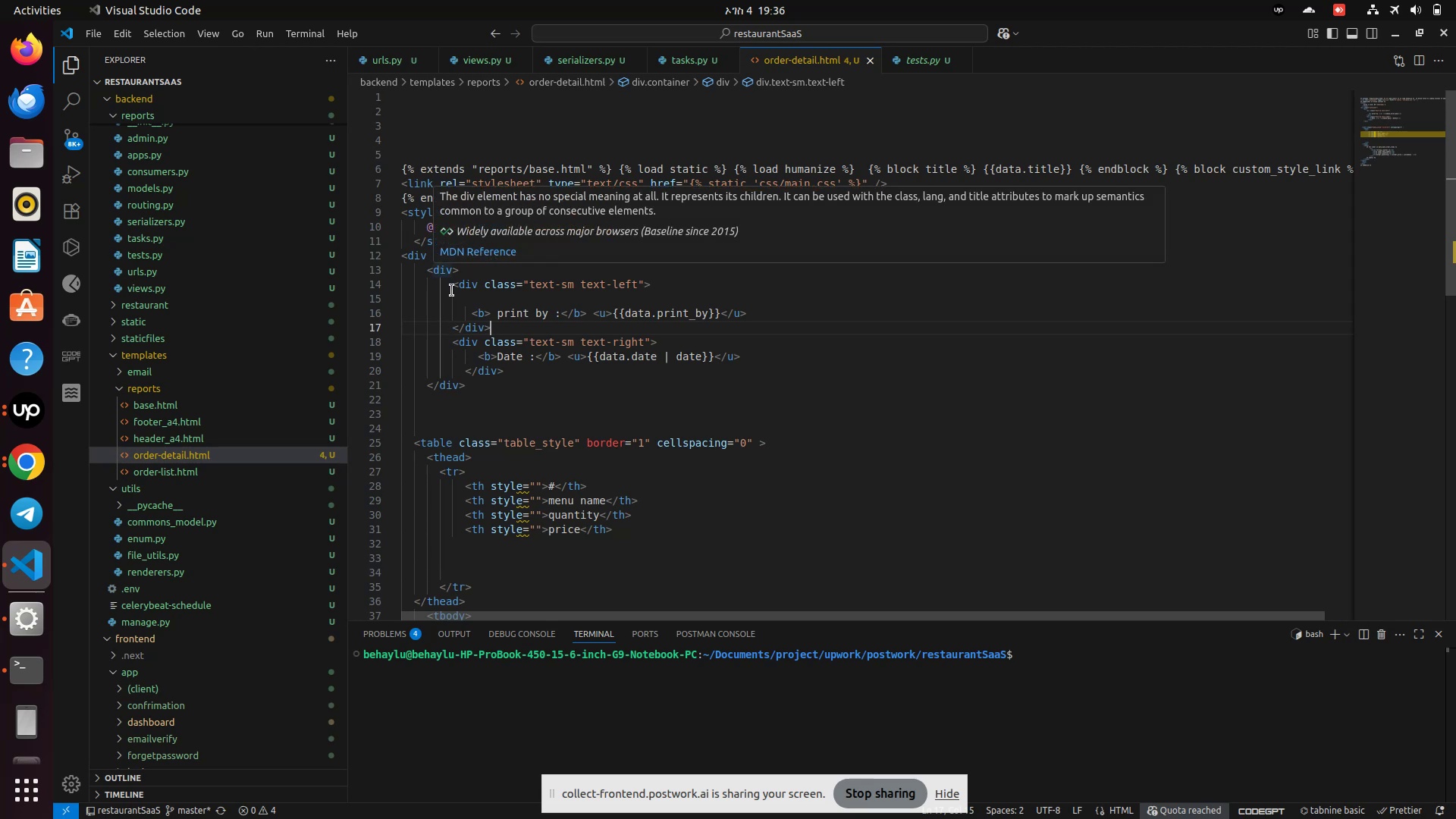 
wait(5.62)
 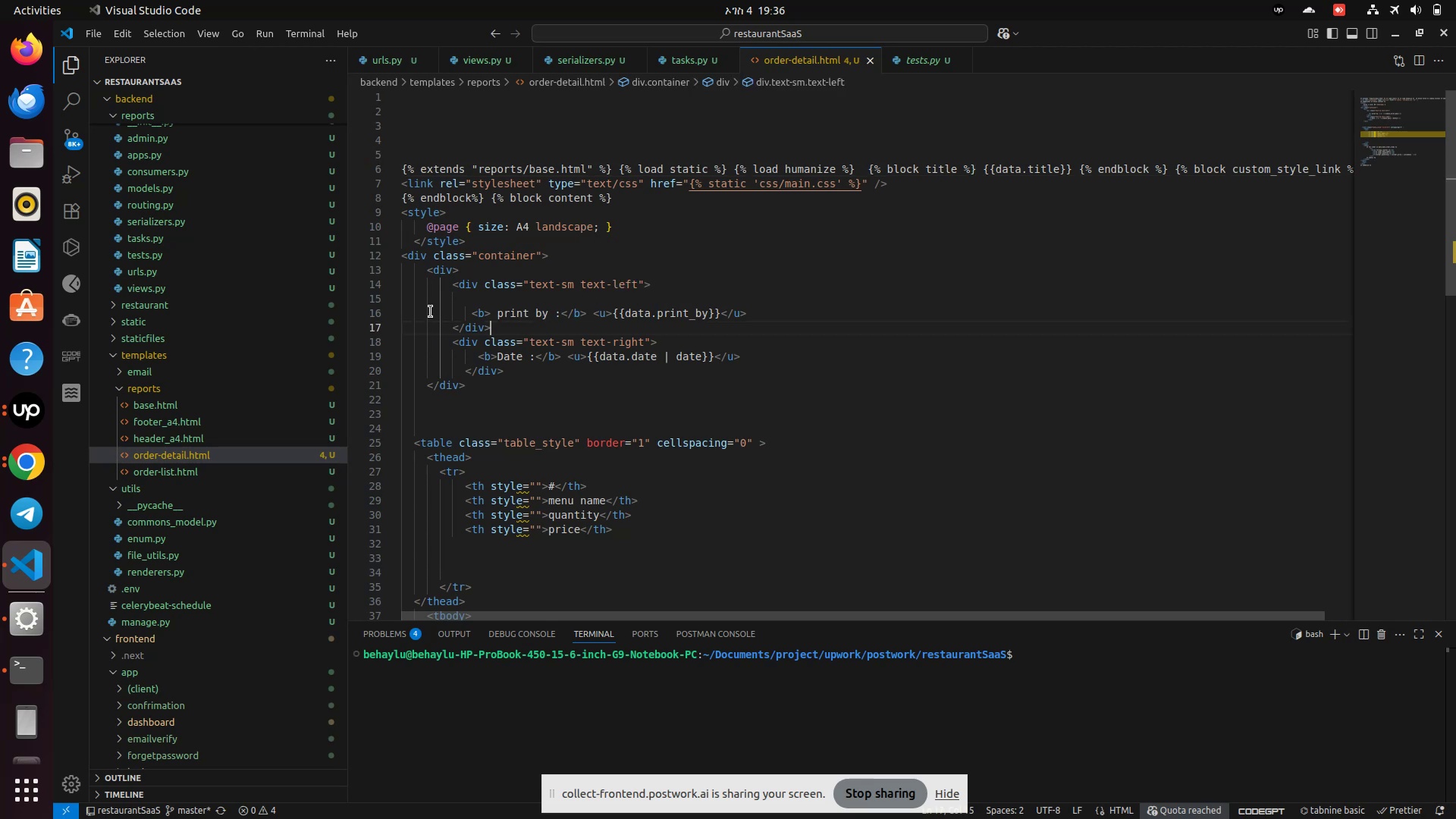 
left_click([451, 290])
 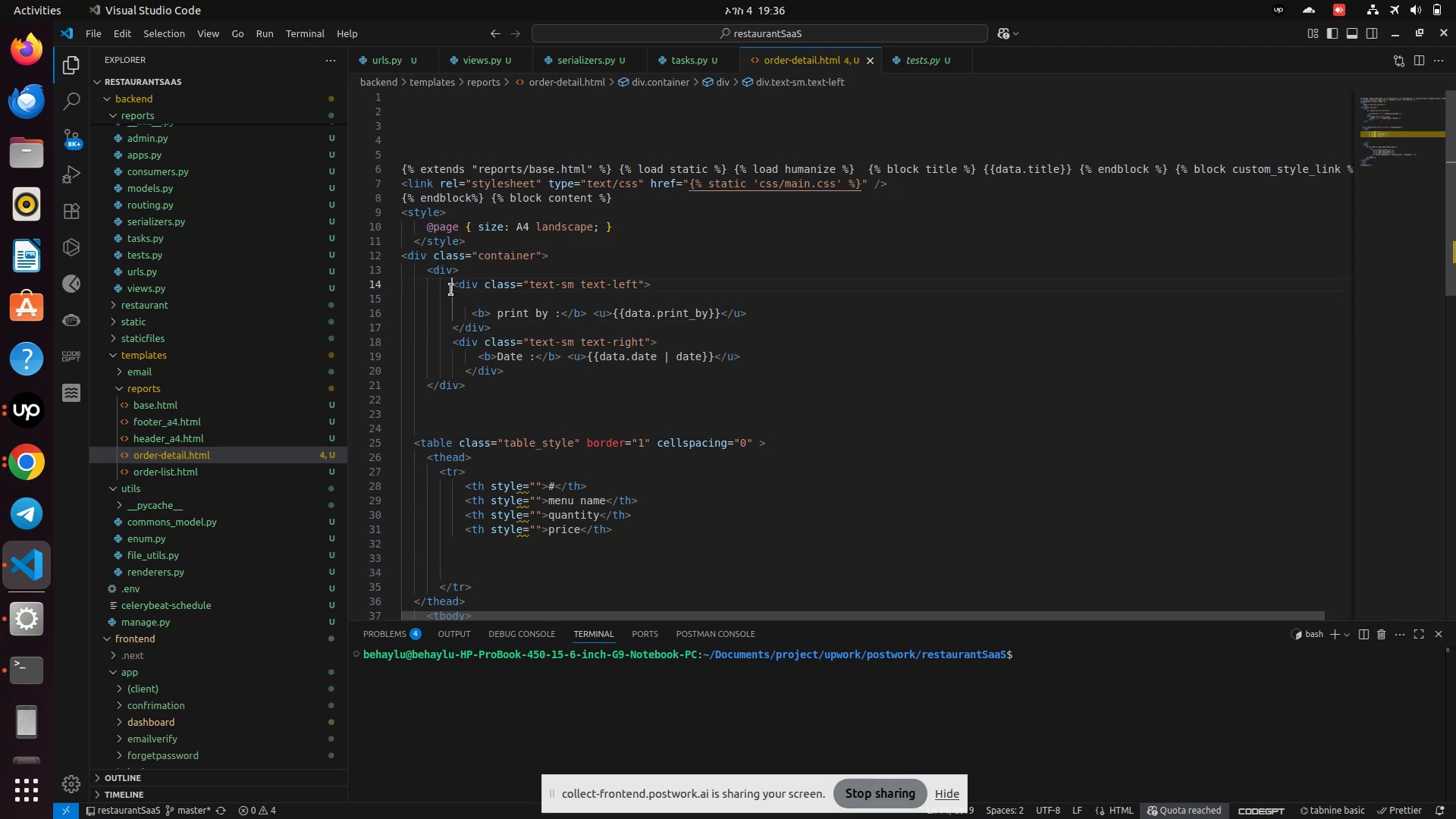 
wait(8.21)
 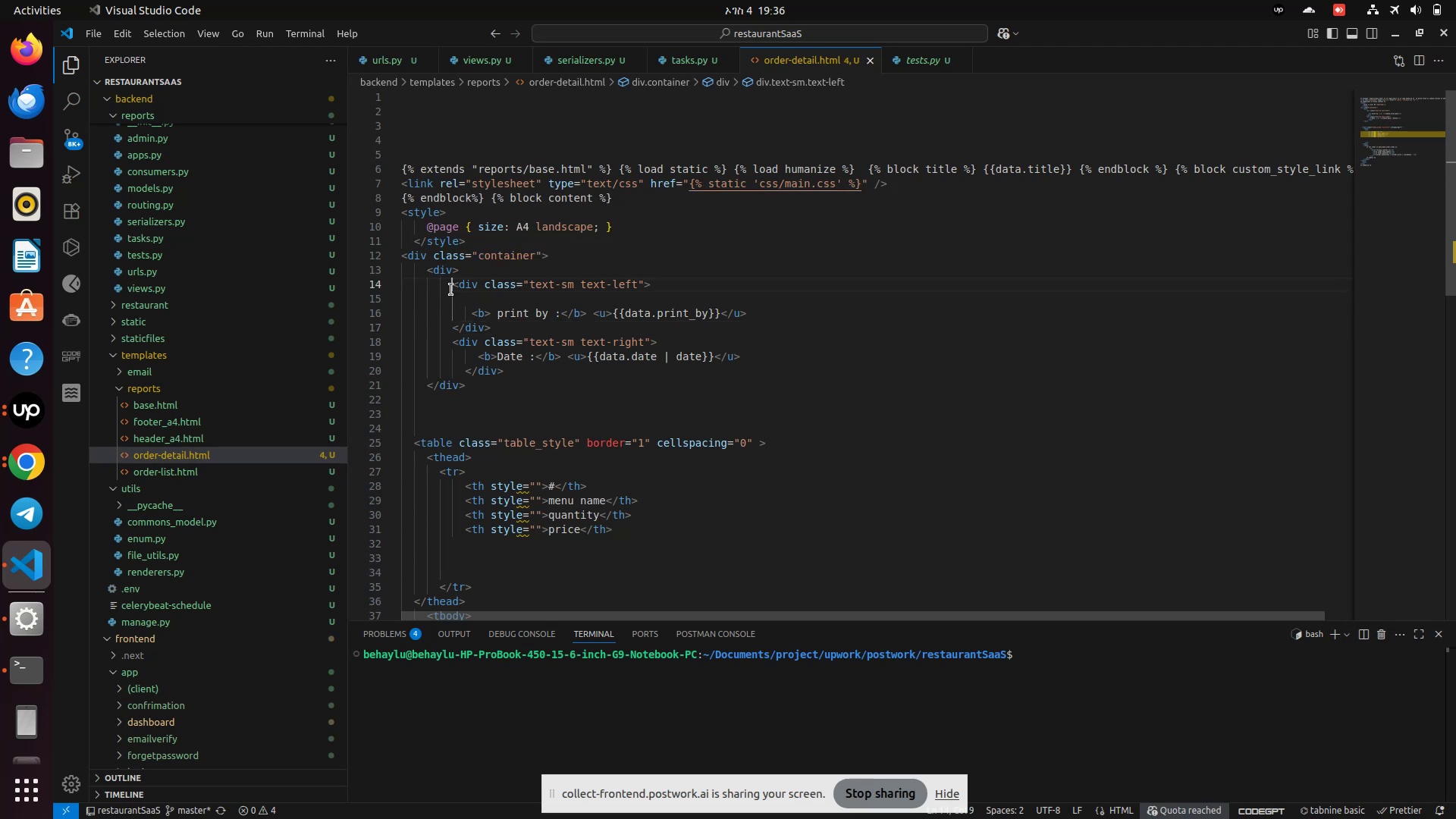 
left_click([450, 397])
 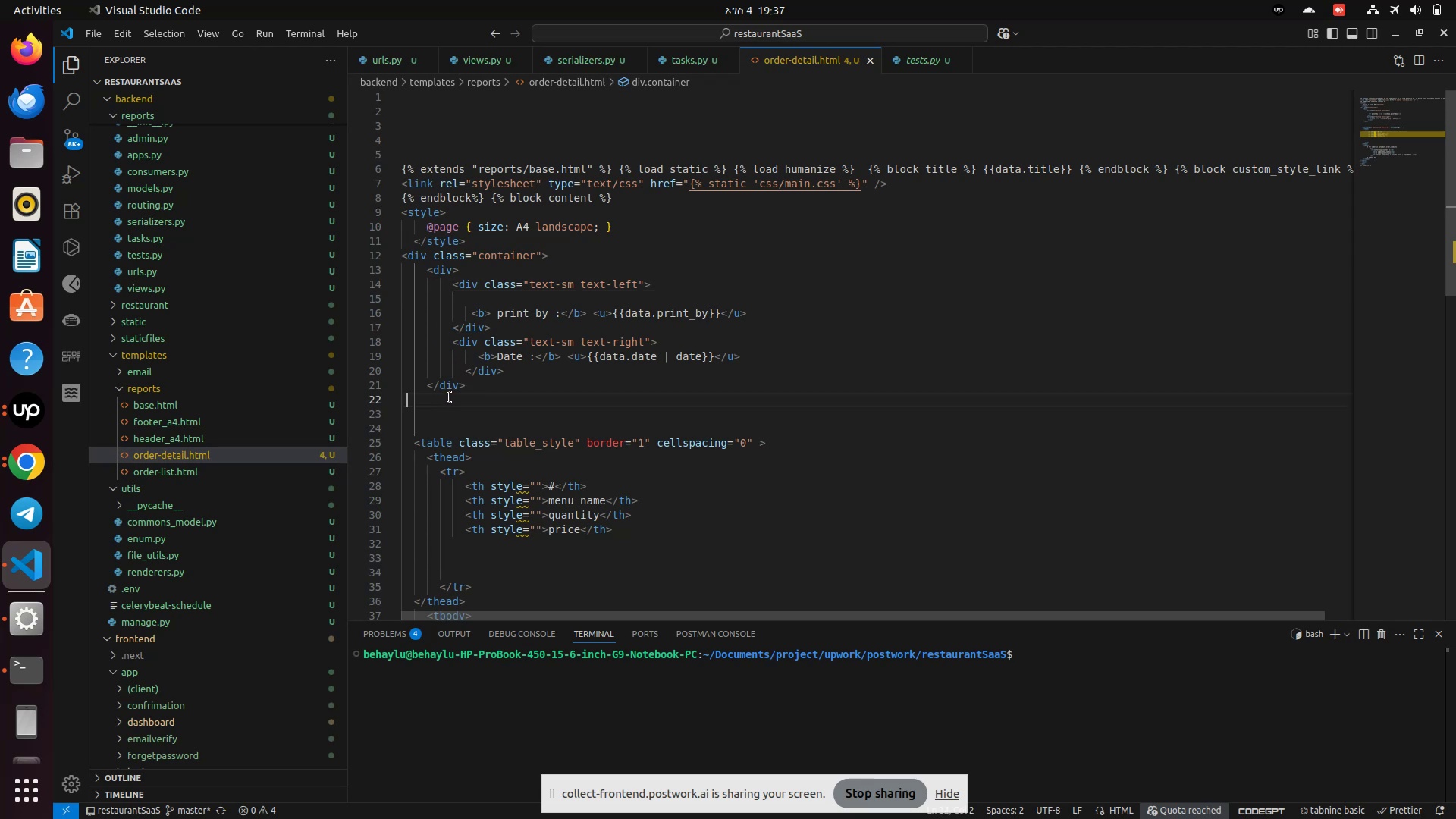 
left_click([450, 397])
 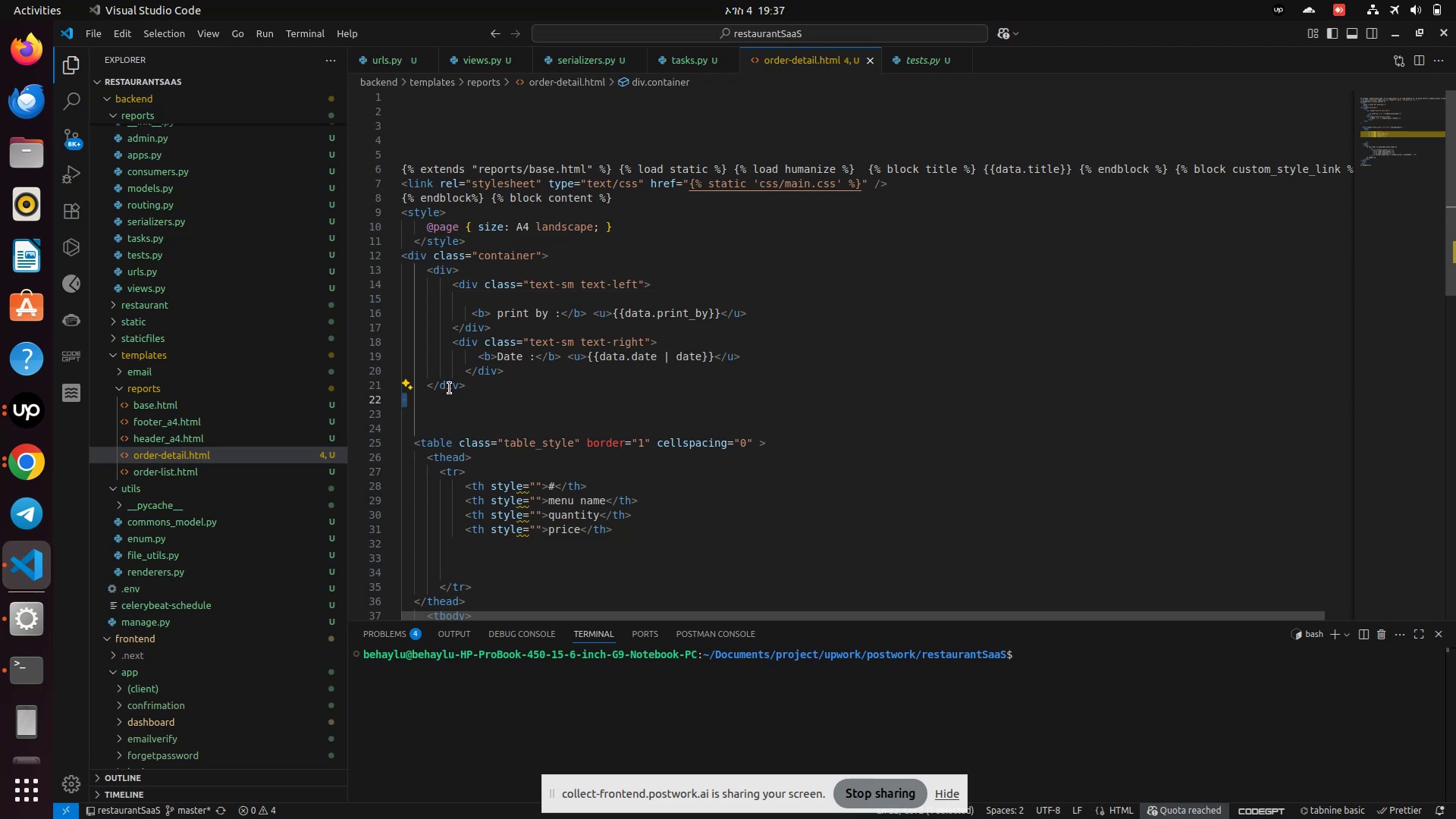 
left_click([450, 388])
 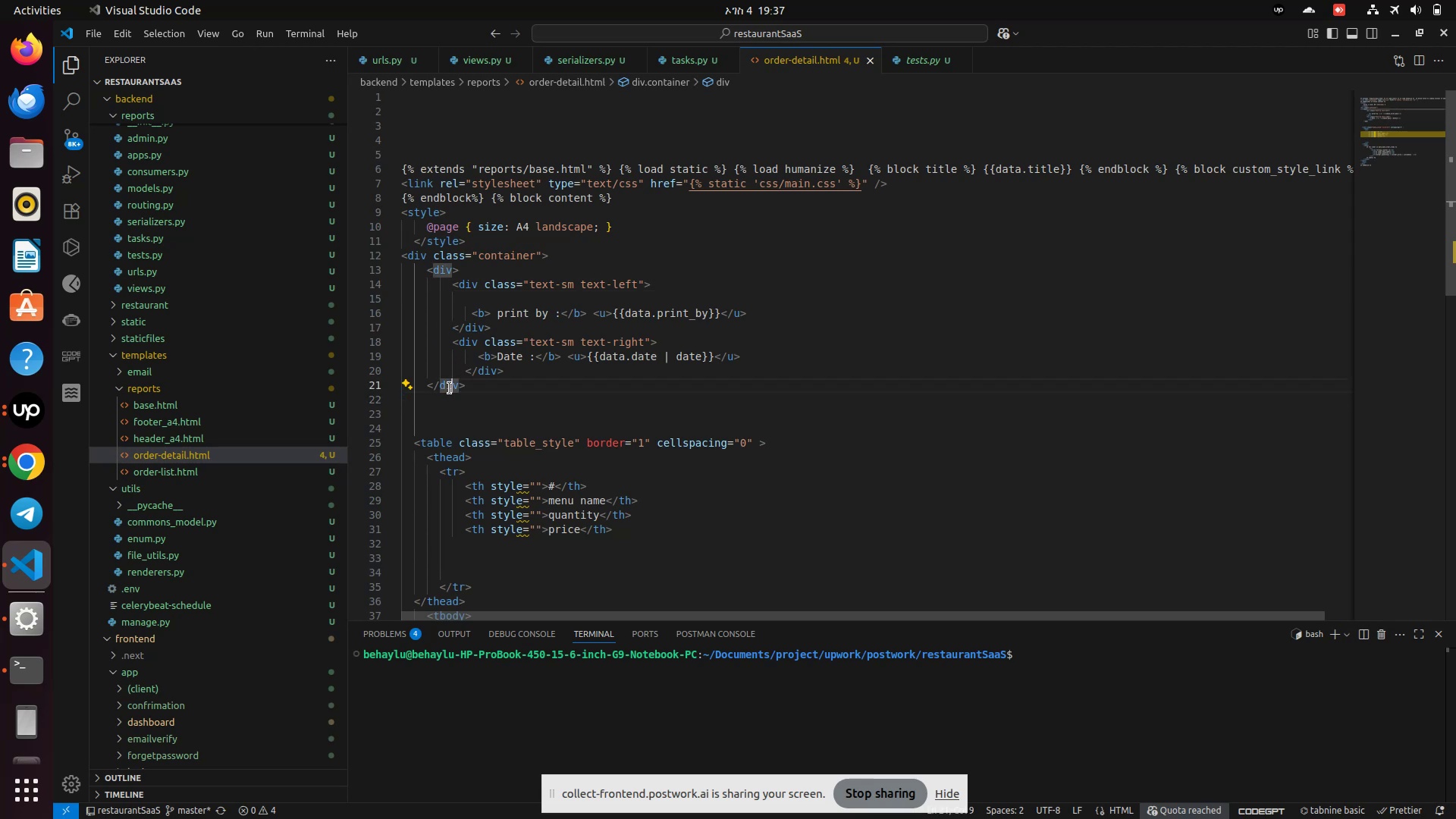 
left_click([450, 388])
 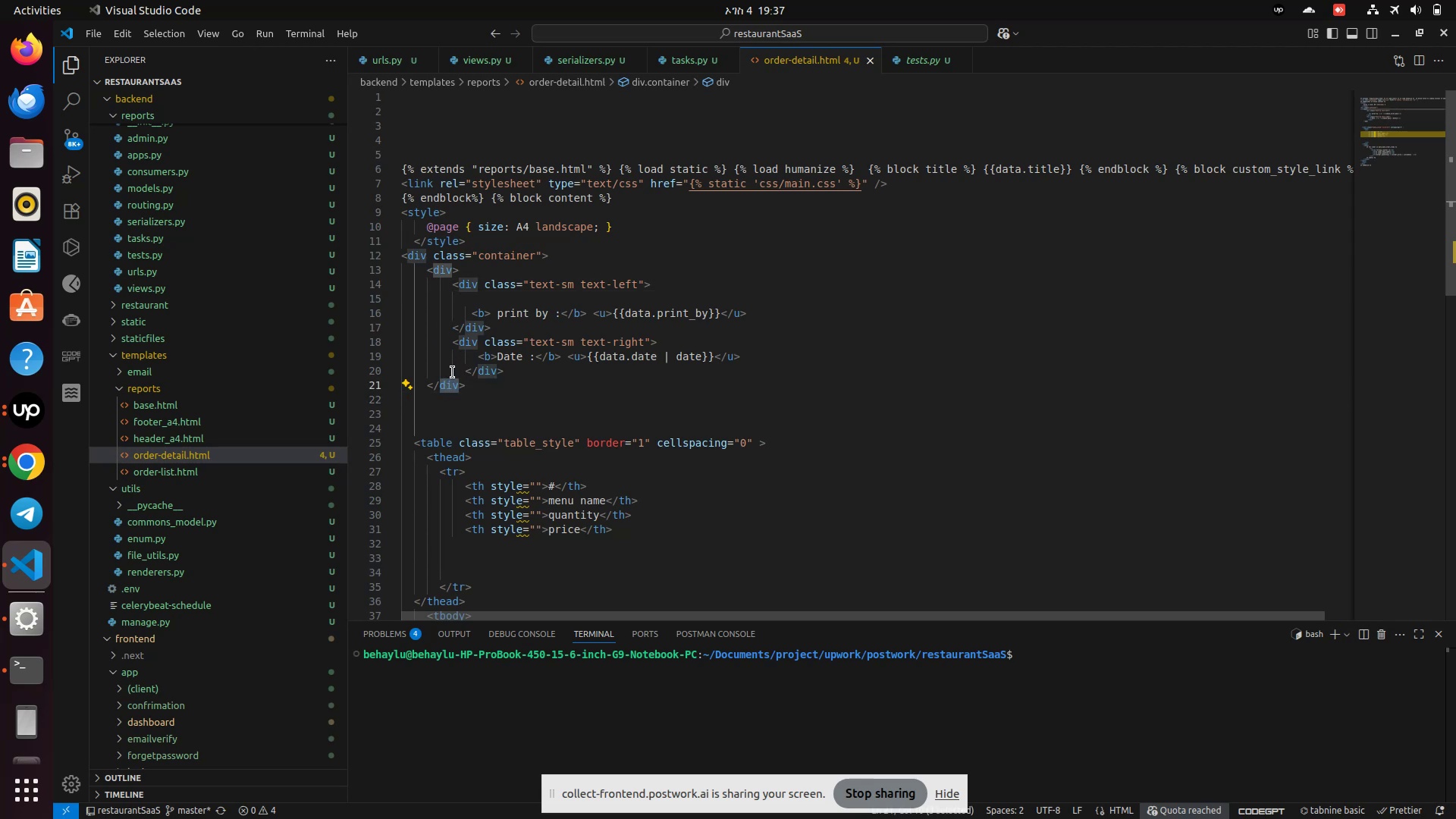 
left_click([467, 391])
 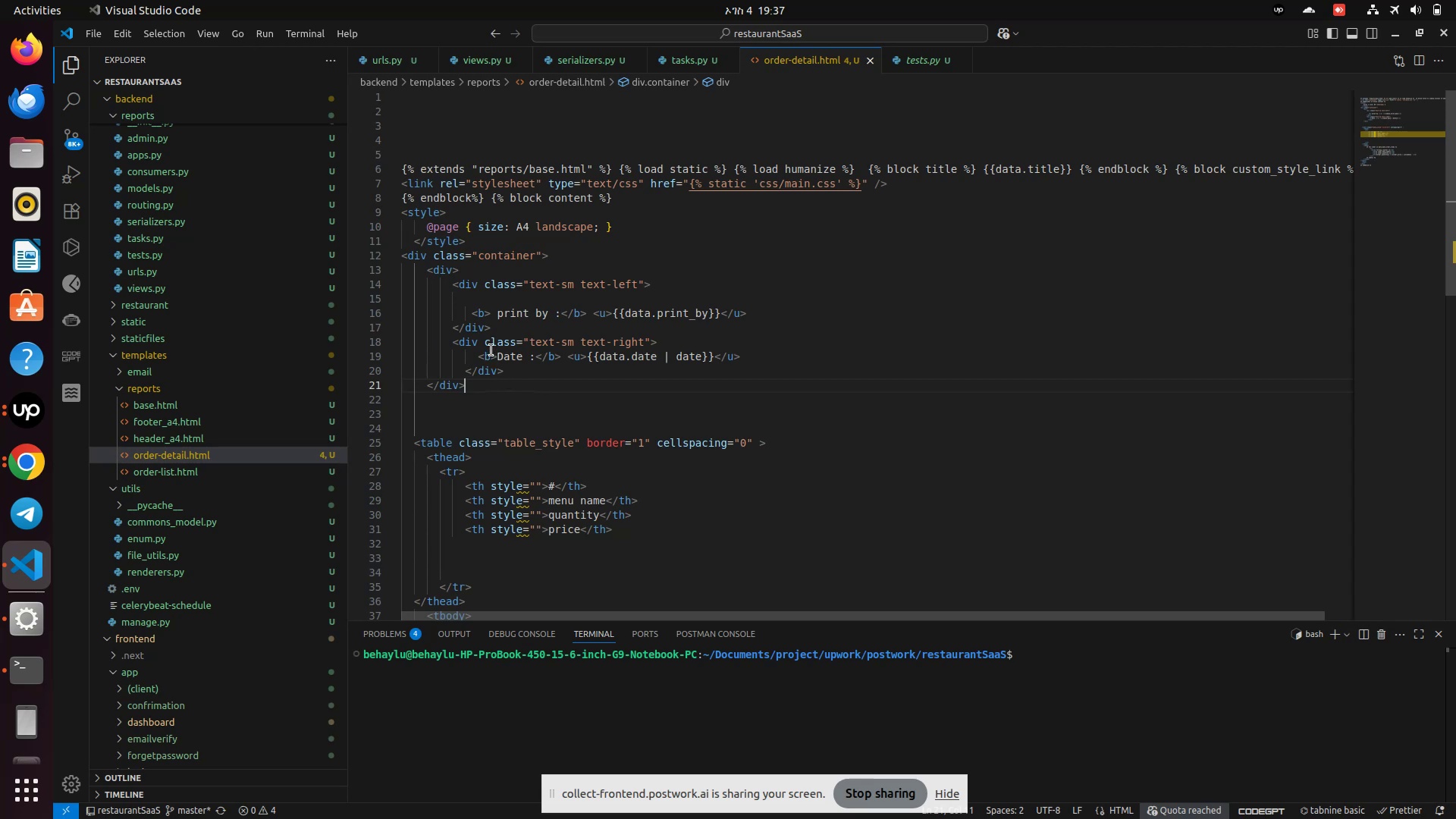 
left_click([637, 423])
 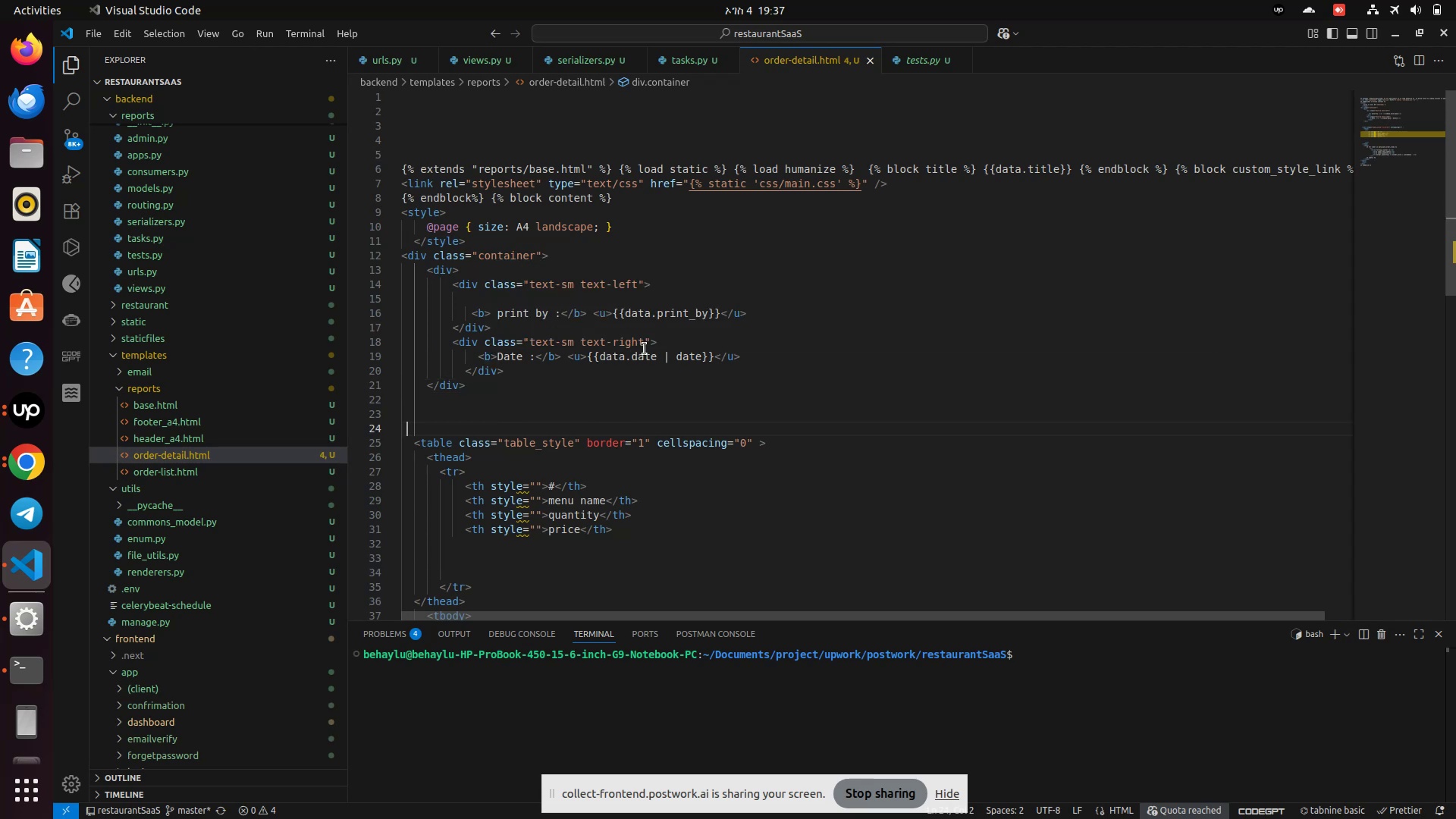 
left_click([645, 340])
 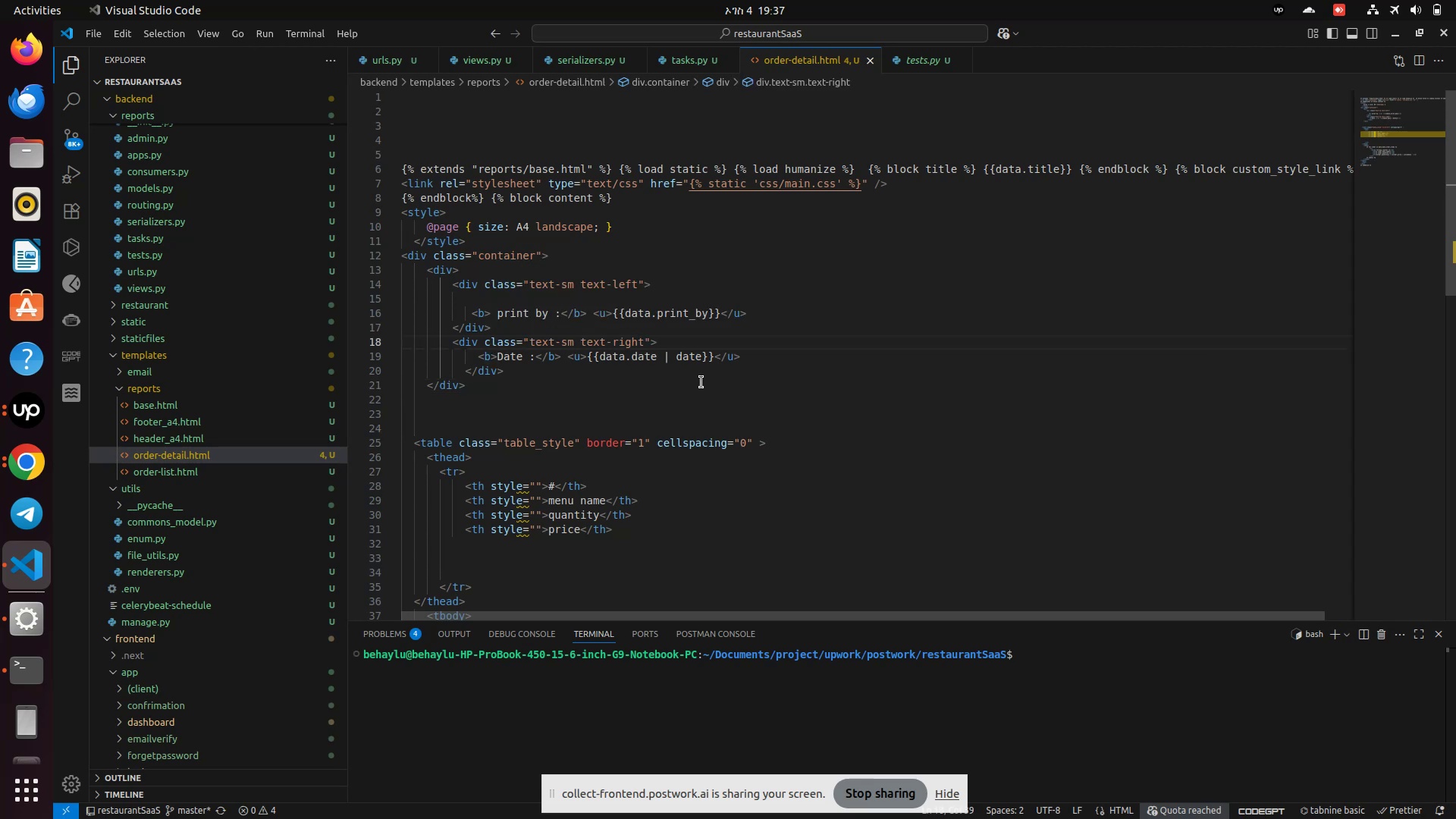 
key(Backspace)
key(Backspace)
key(Backspace)
key(Backspace)
key(Backspace)
type(left)
 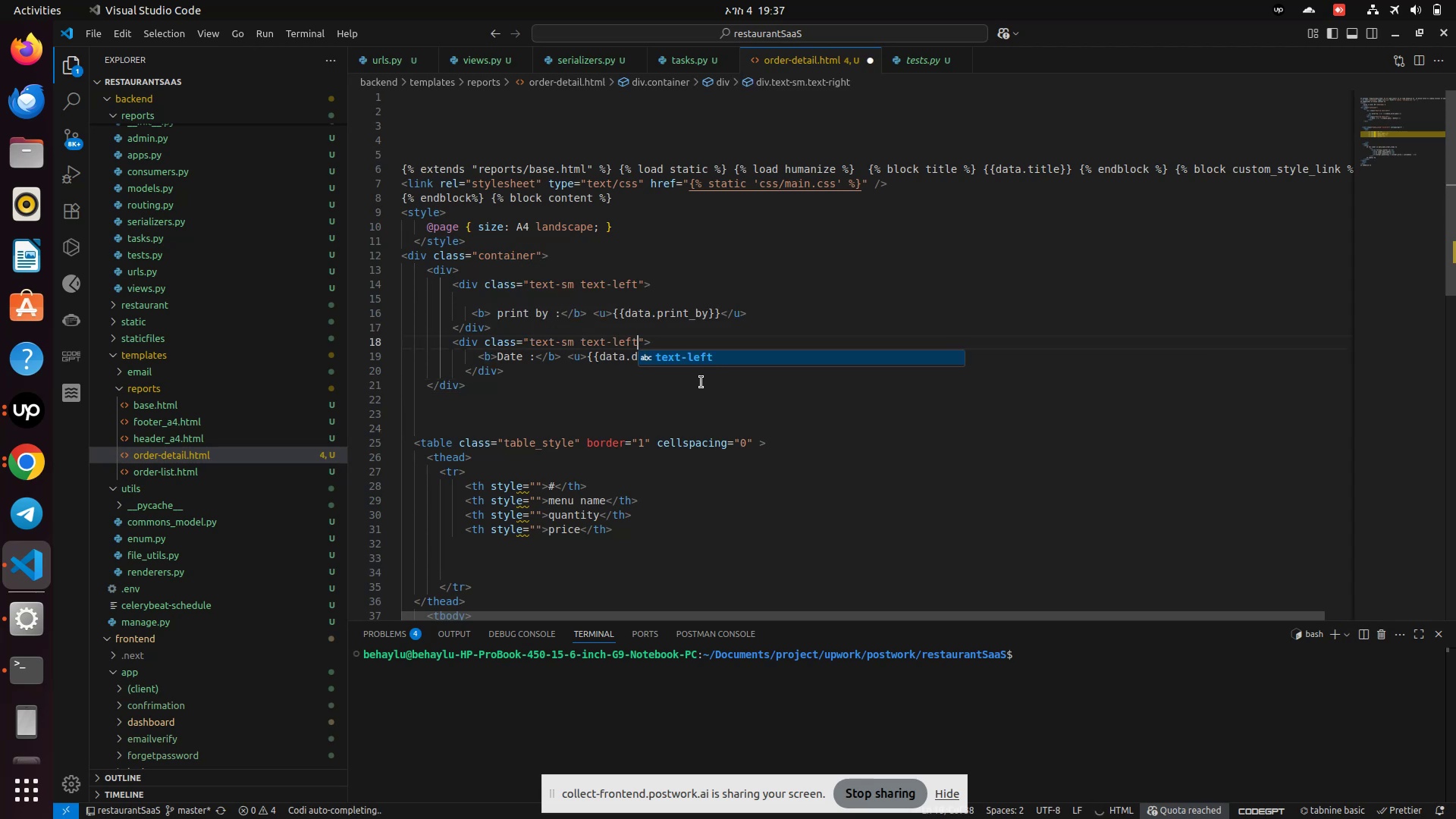 
key(Enter)
 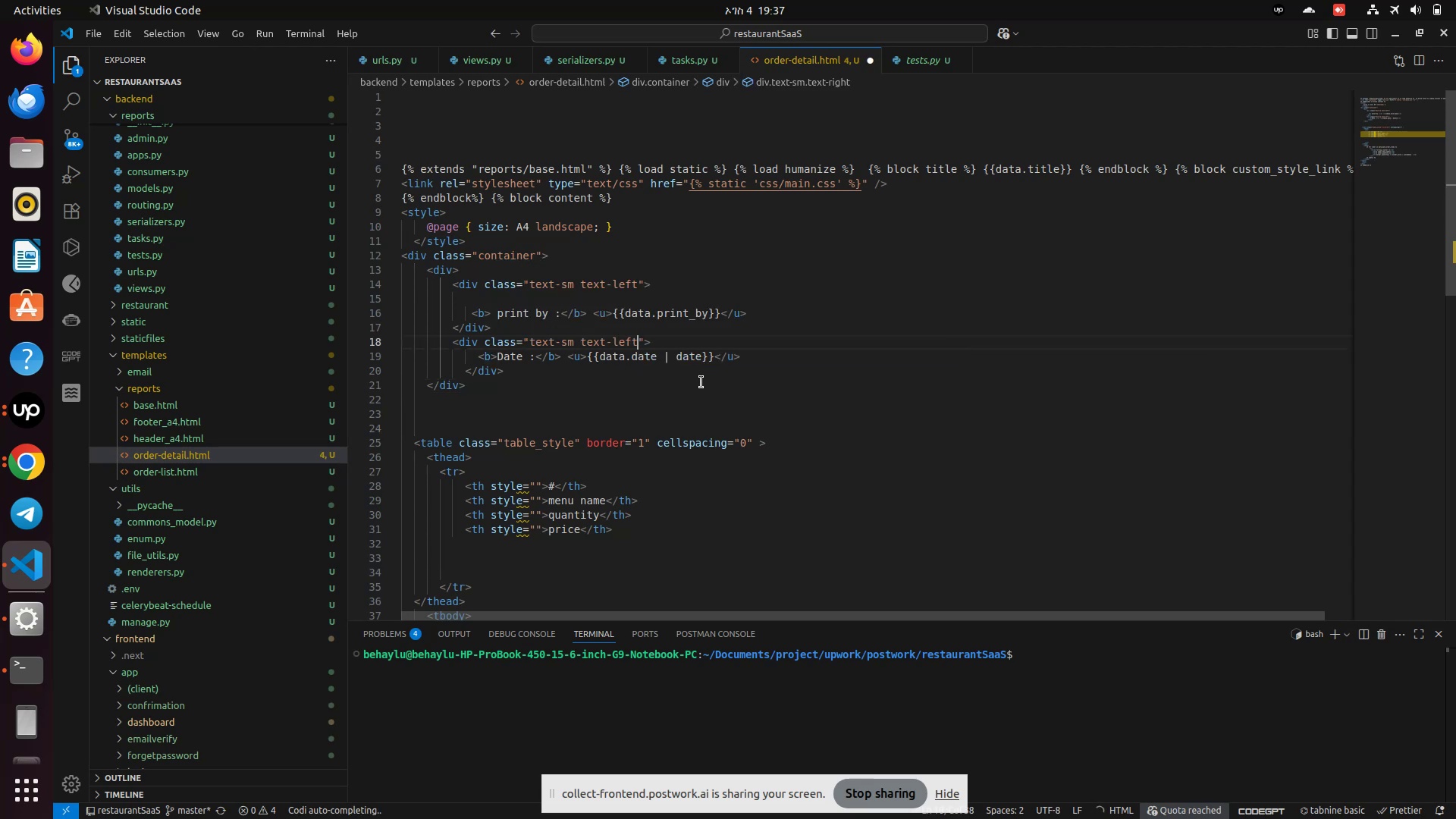 
key(Control+S)
 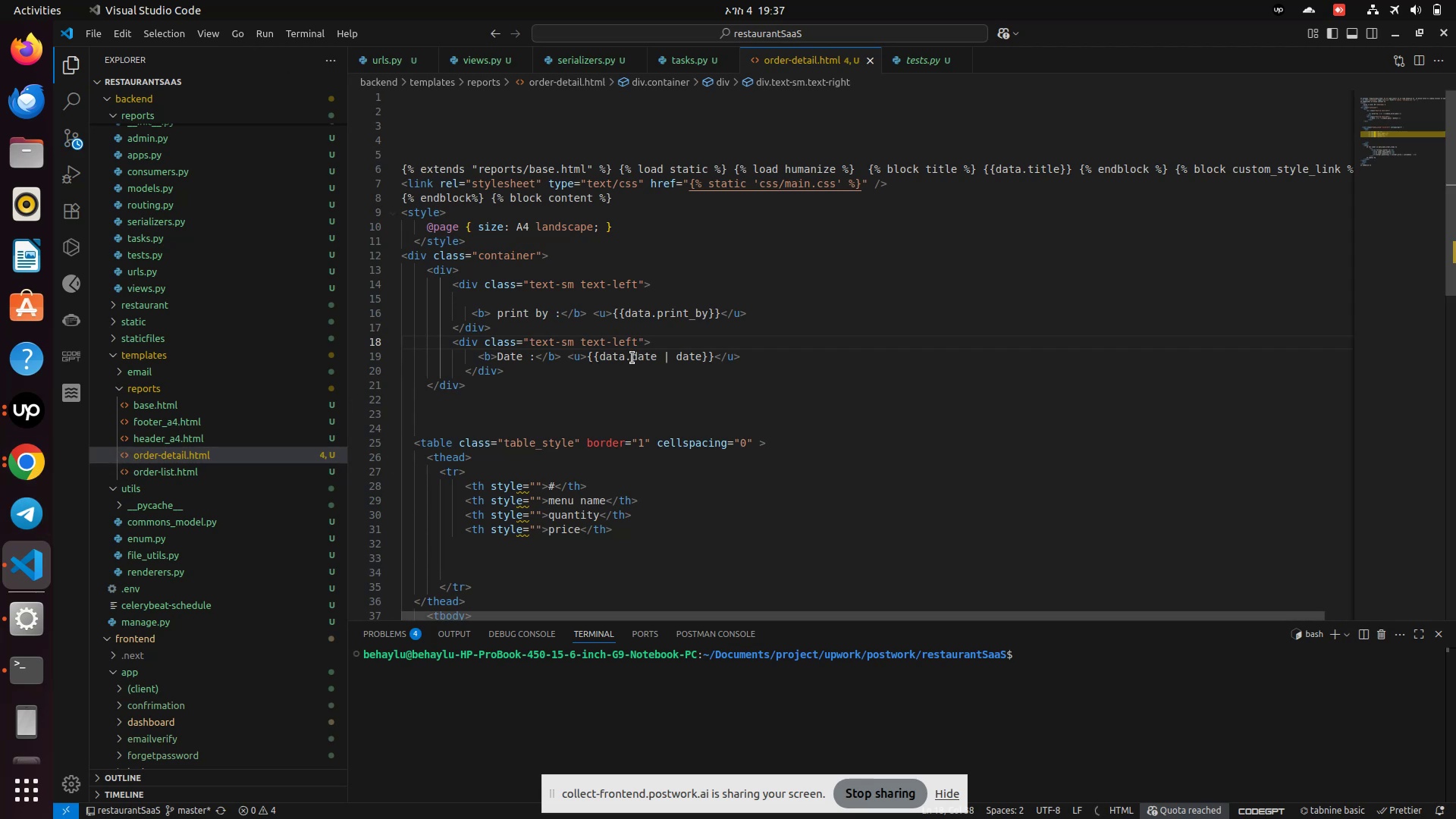 
left_click([562, 324])
 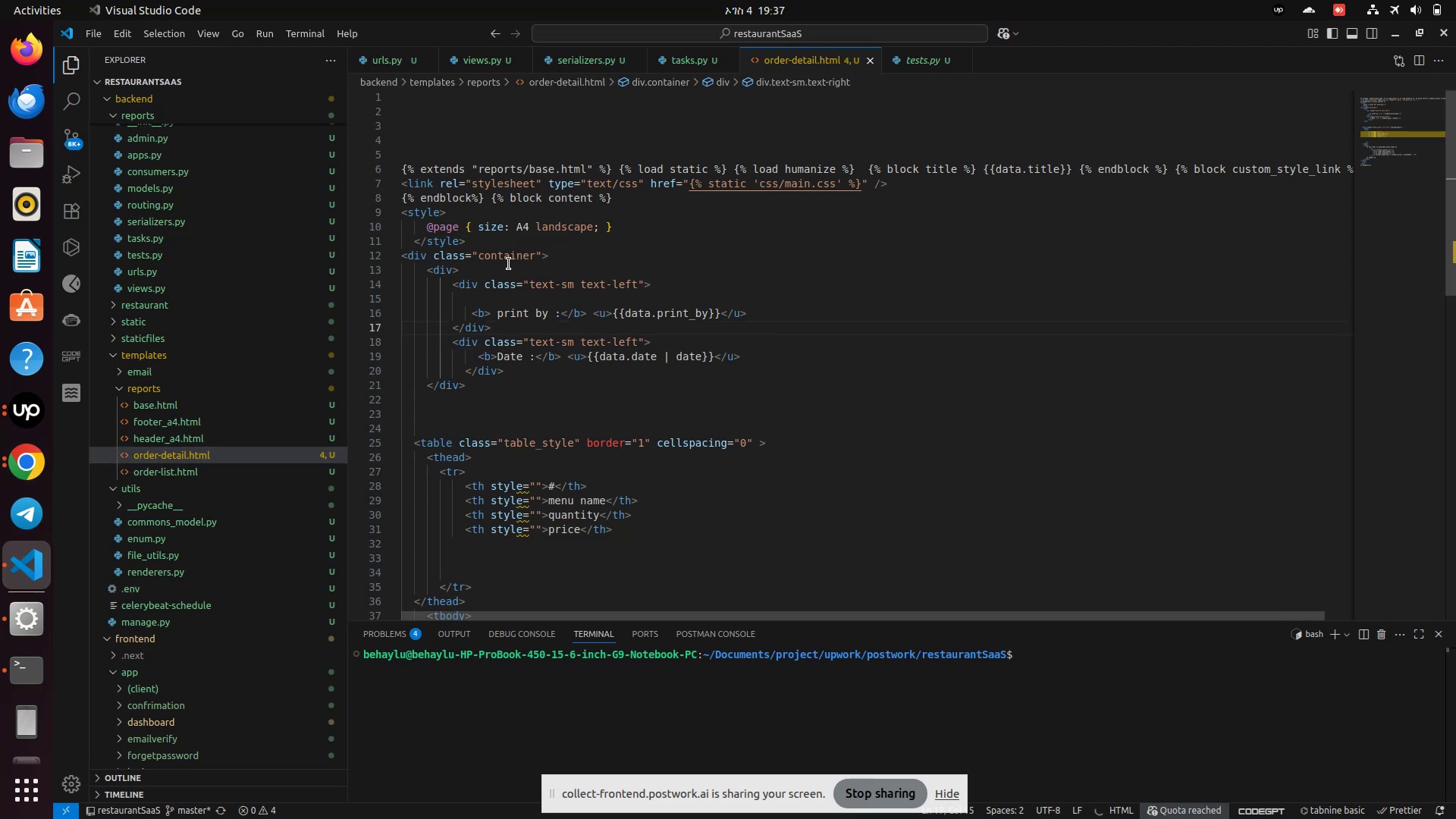 
left_click([509, 264])
 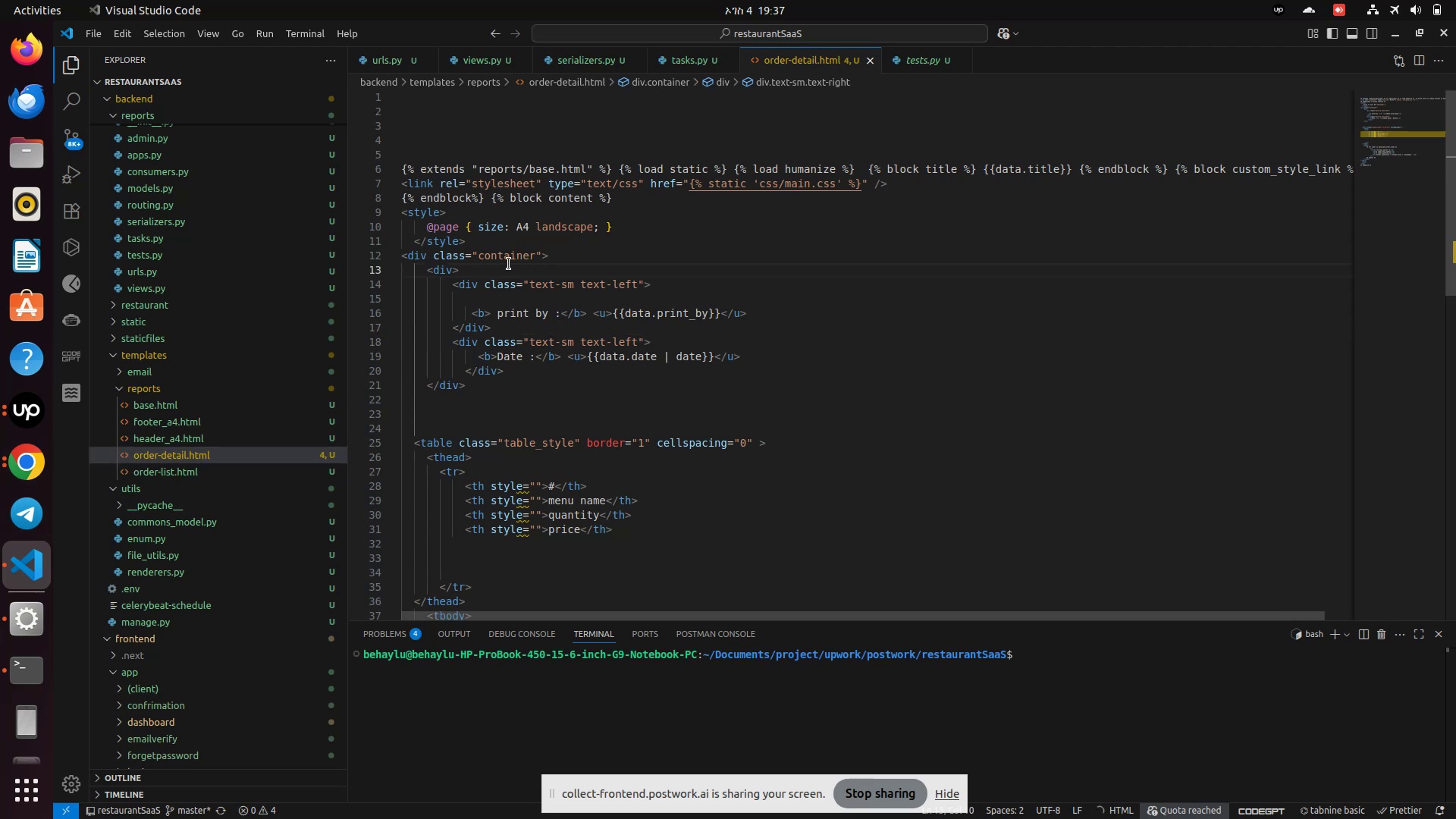 
key(Enter)
 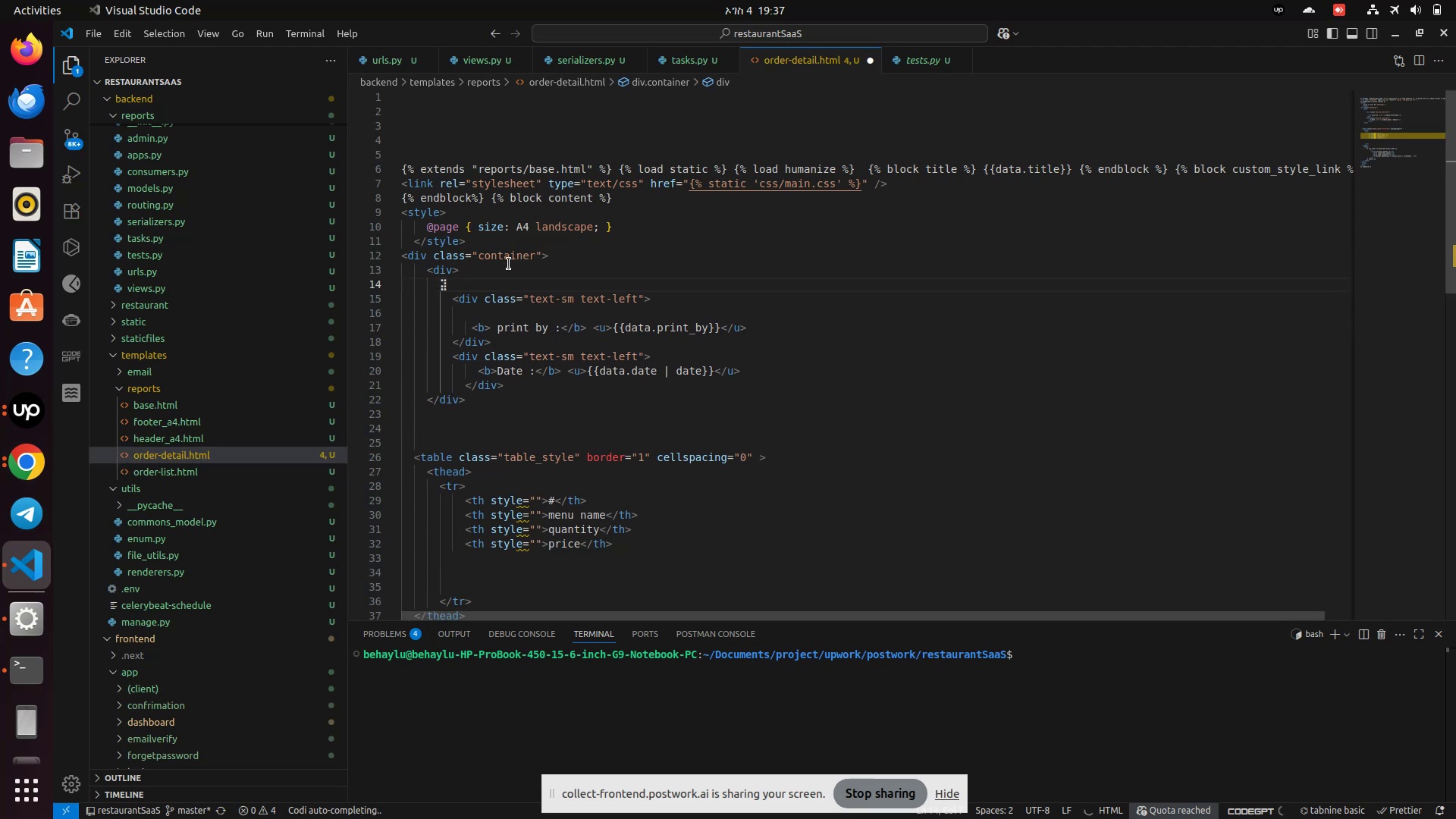 
type(div)
 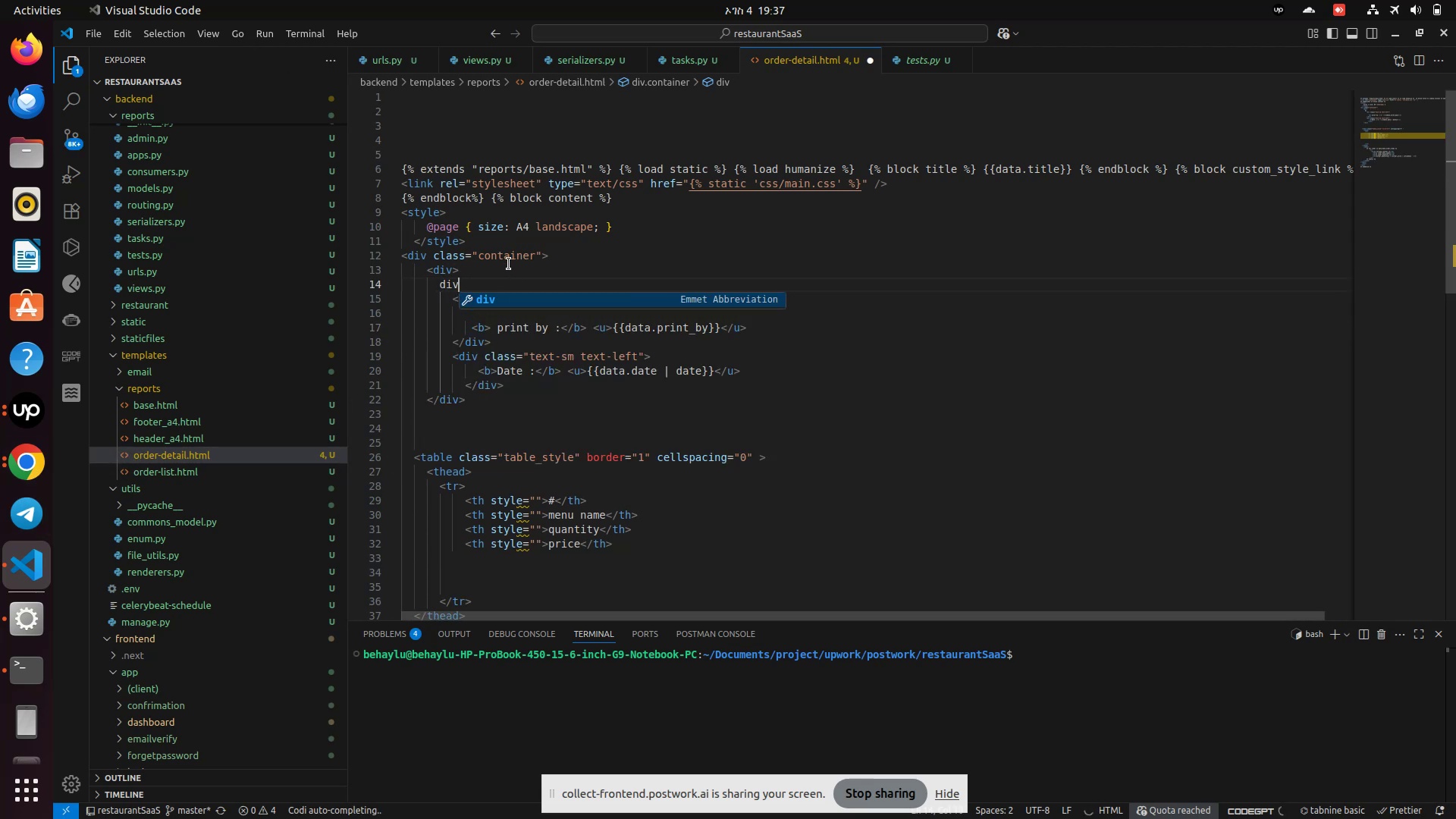 
key(Enter)
 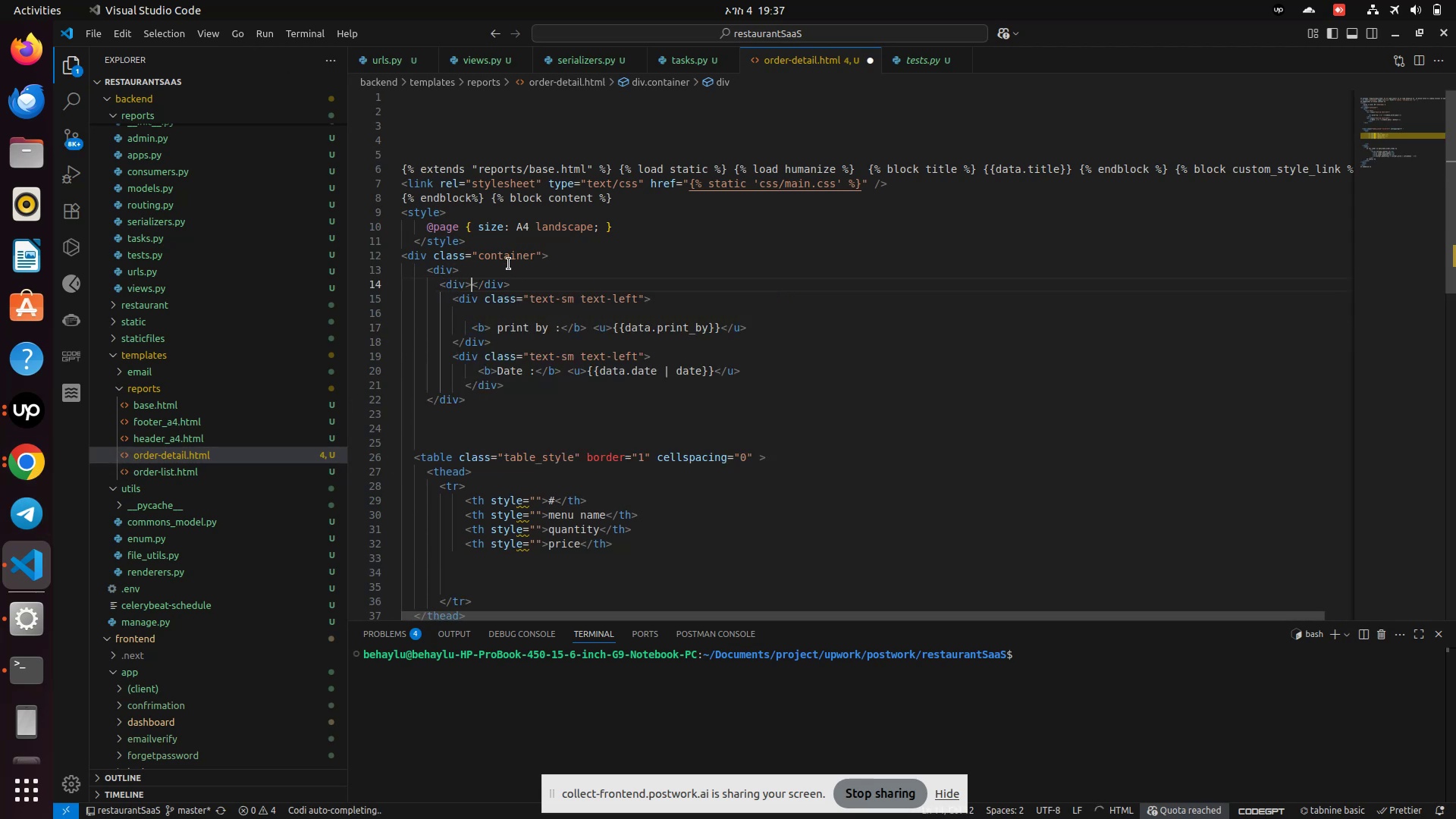 
key(Enter)
 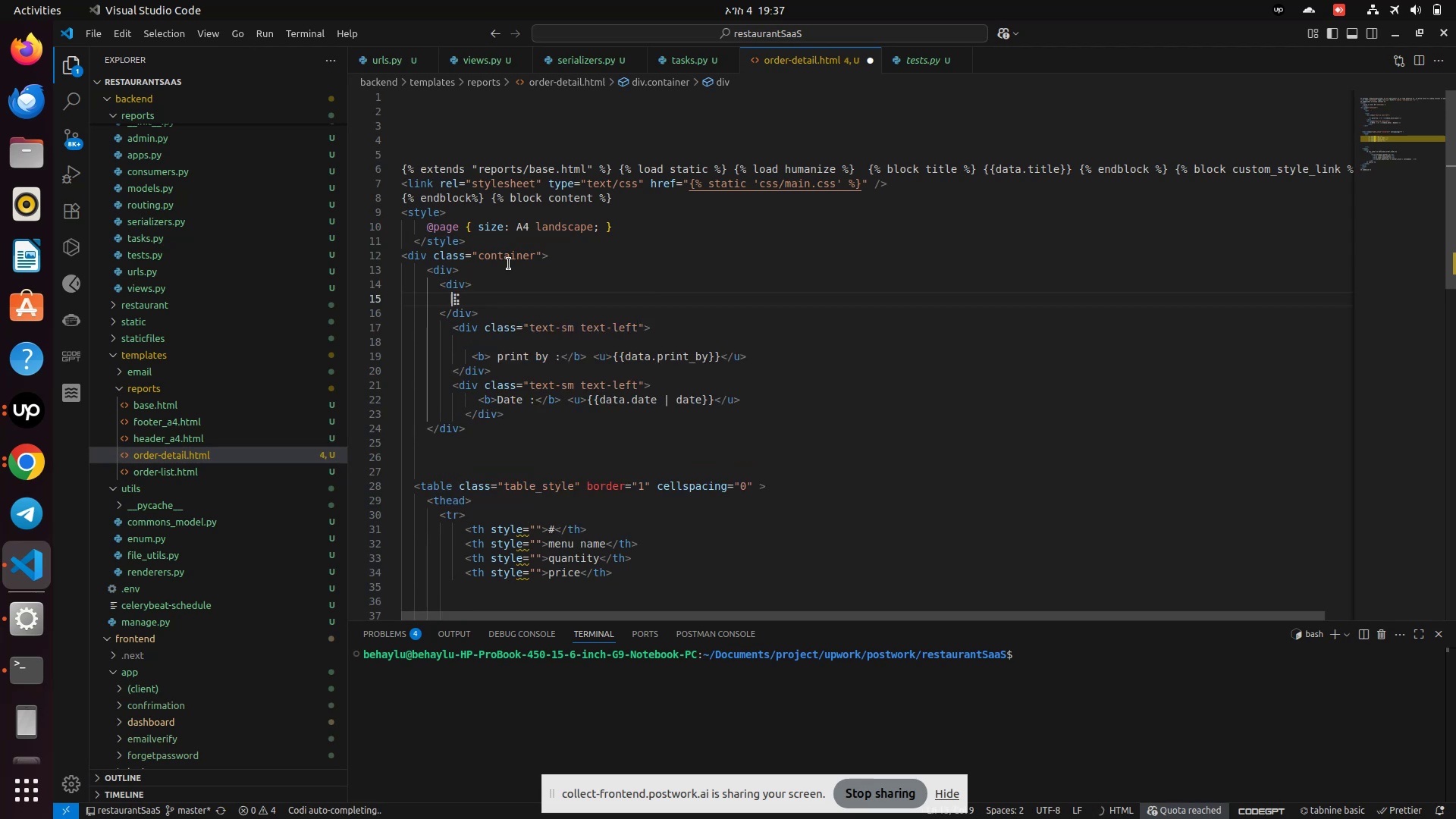 
type(<ord)
key(Backspace)
key(Backspace)
key(Backspace)
type(b>Order ID)
 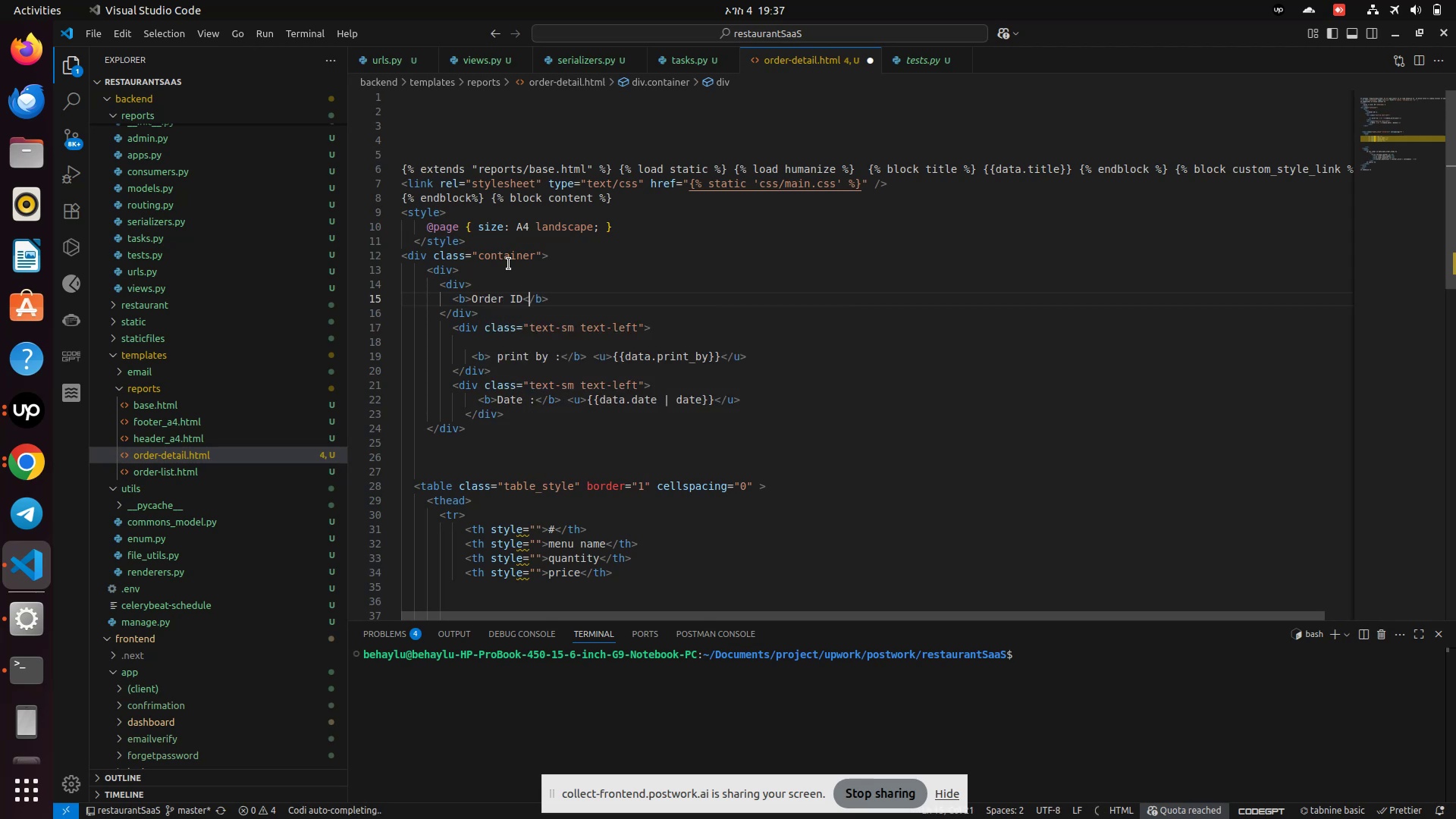 
 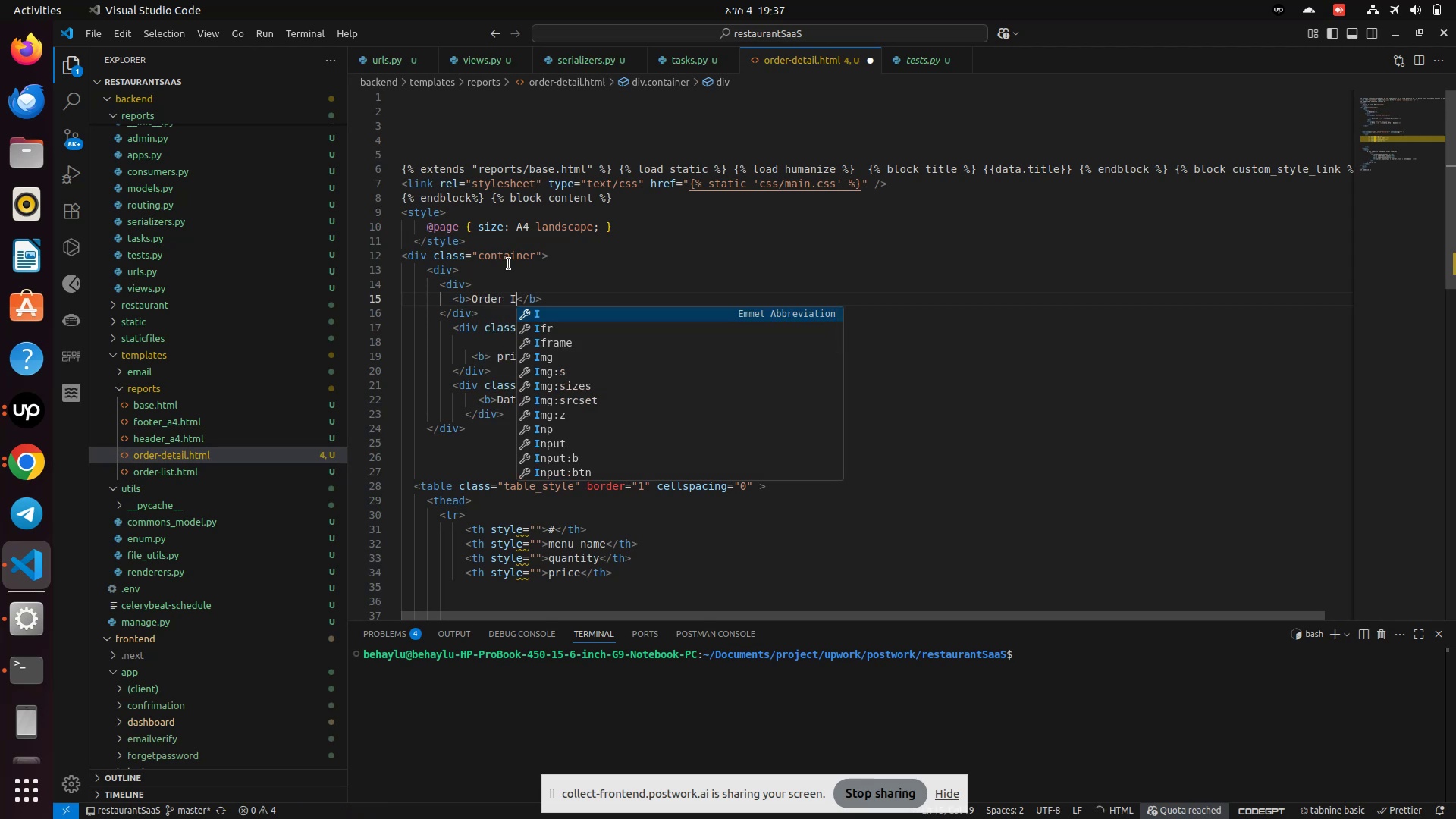 
key(ArrowRight)
 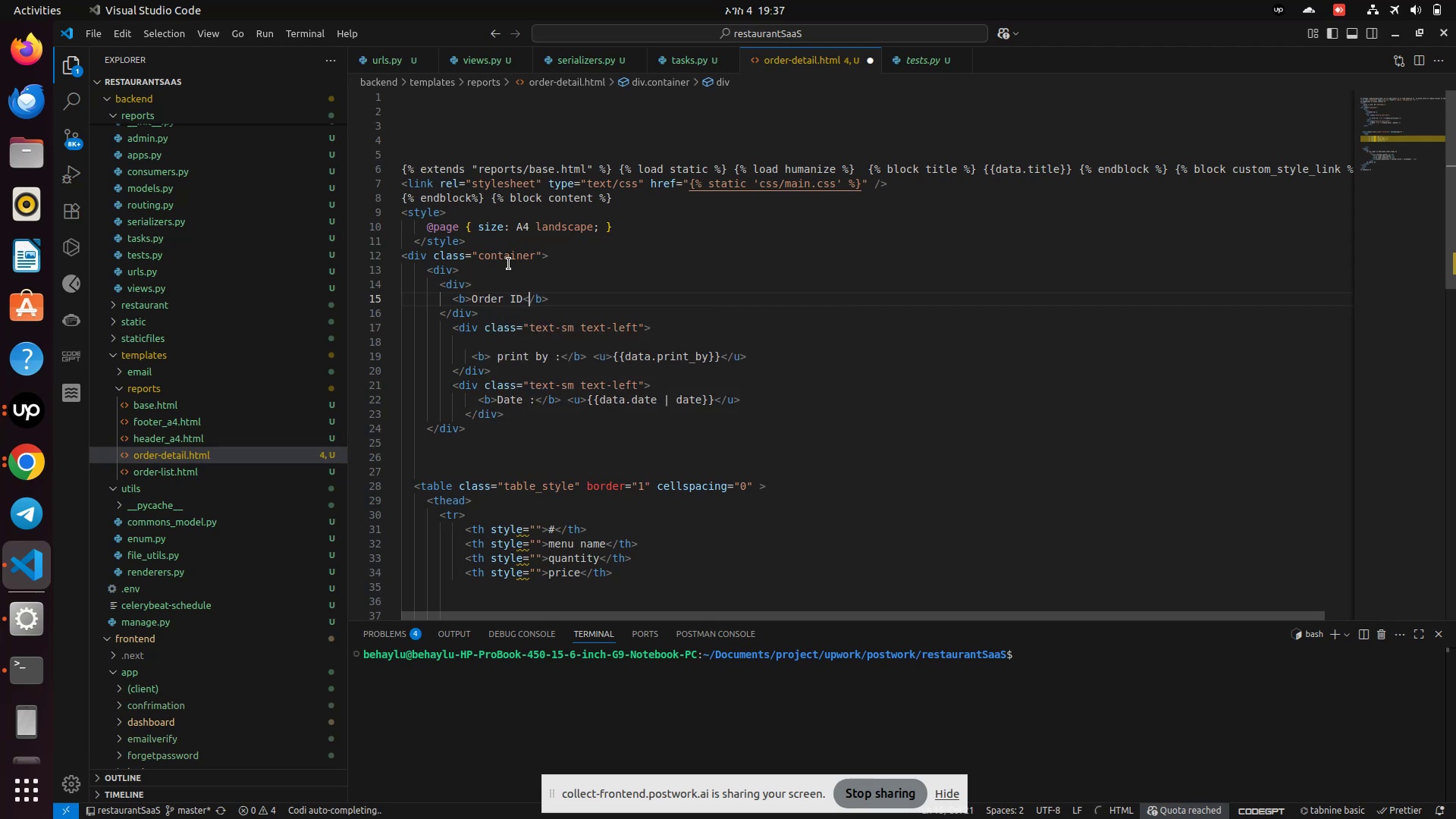 
key(ArrowRight)
 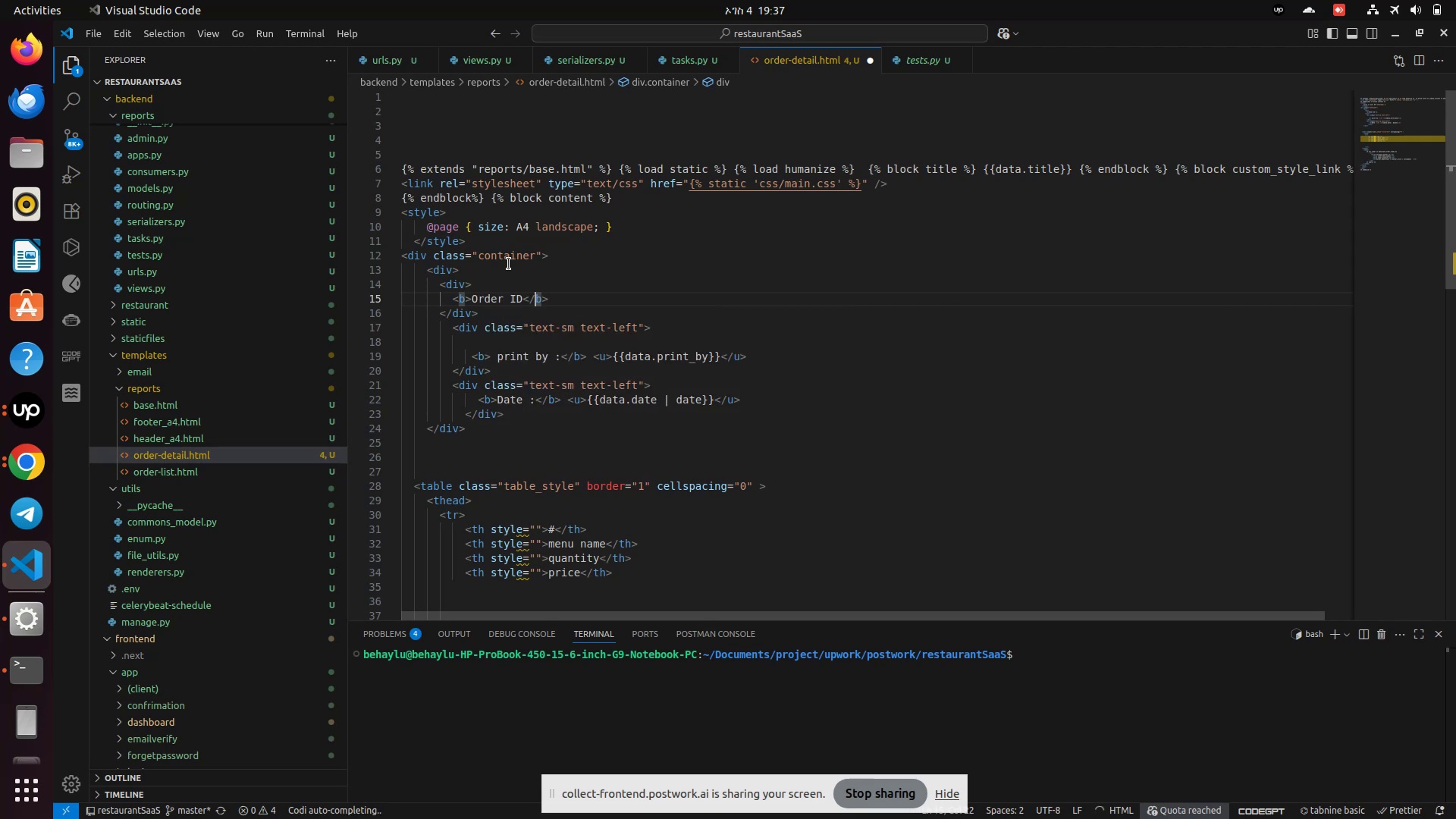 
key(ArrowRight)
 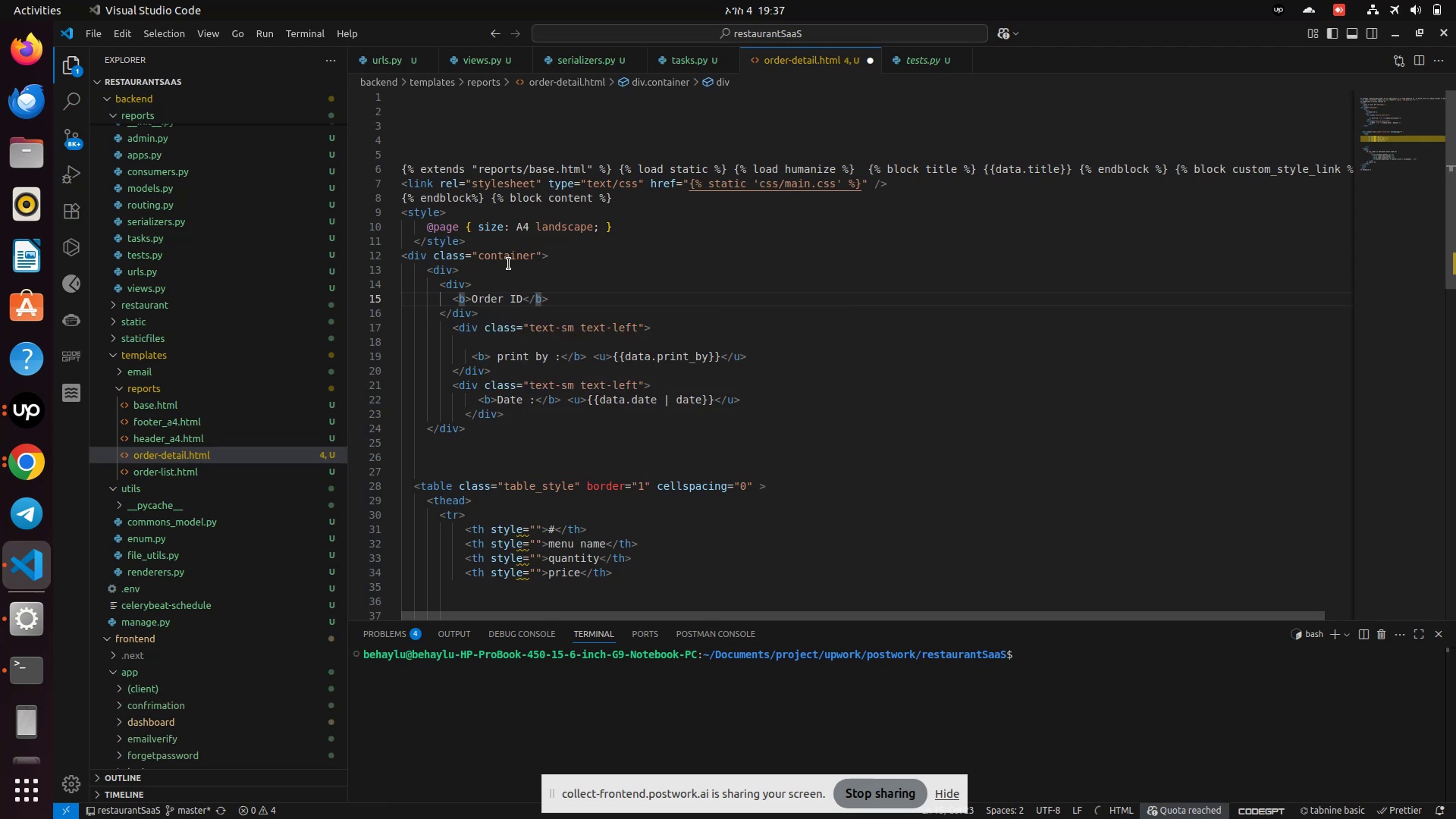 
key(Space)
 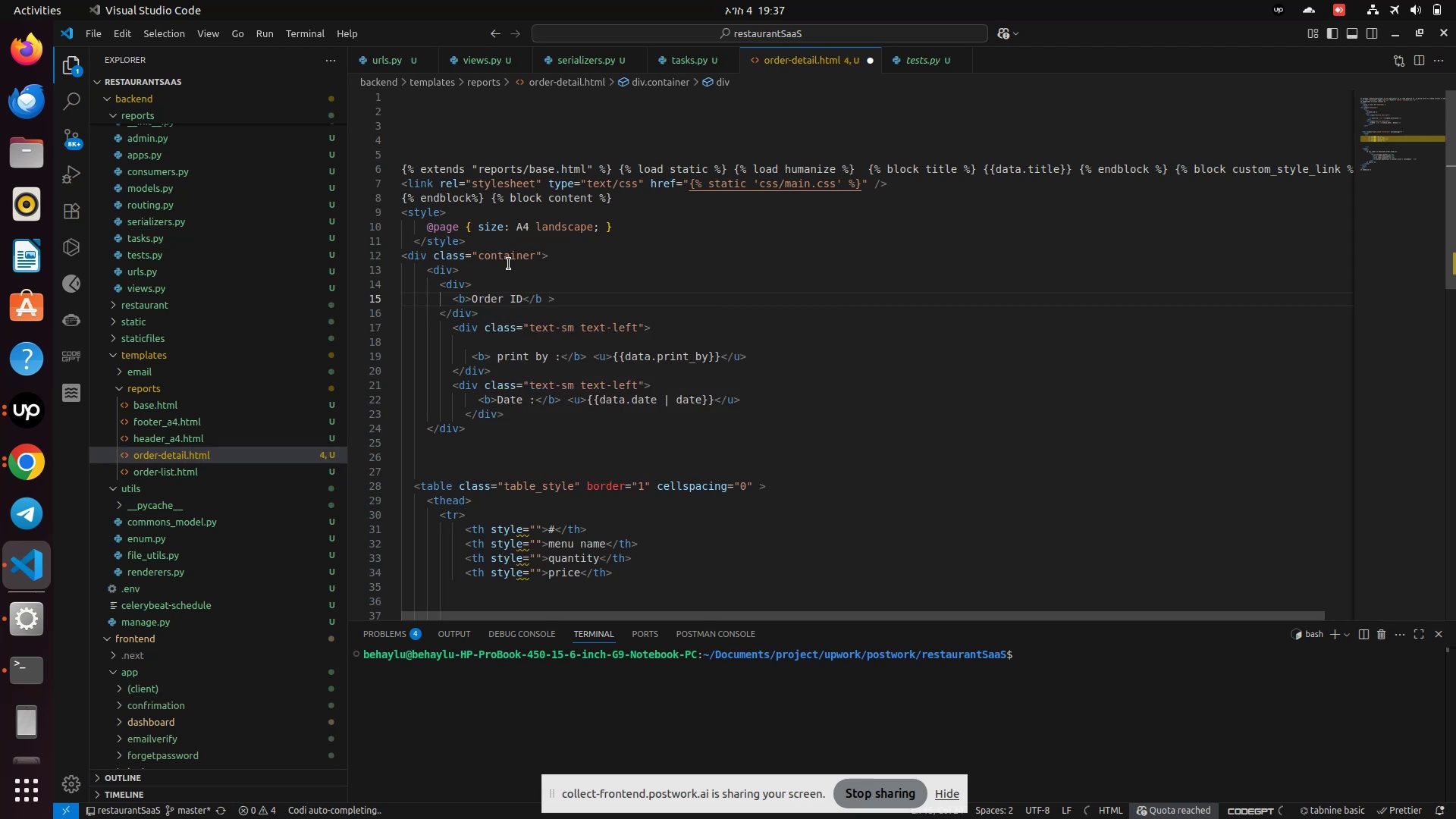 
key(Backspace)
 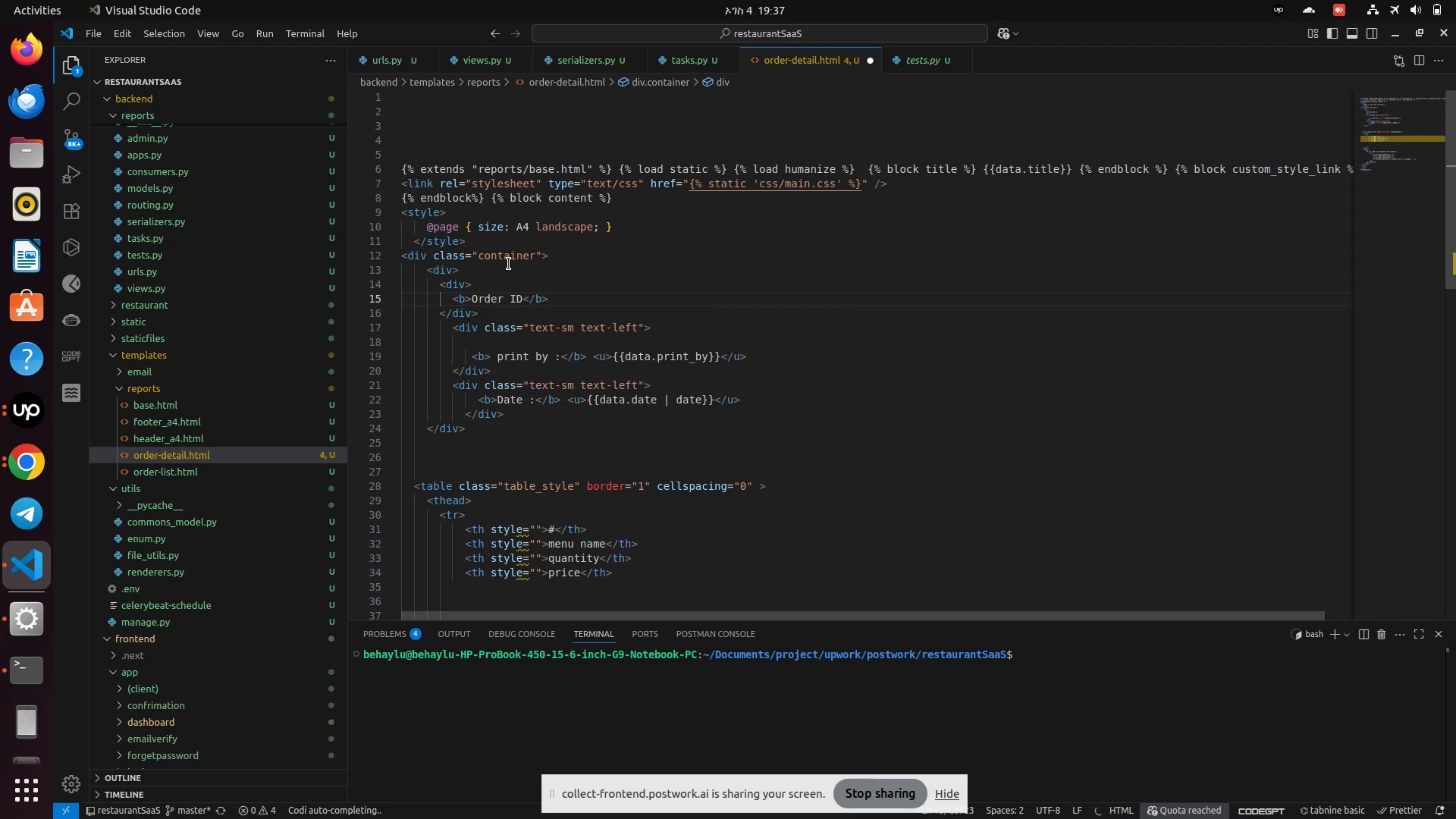 
key(ArrowRight)
 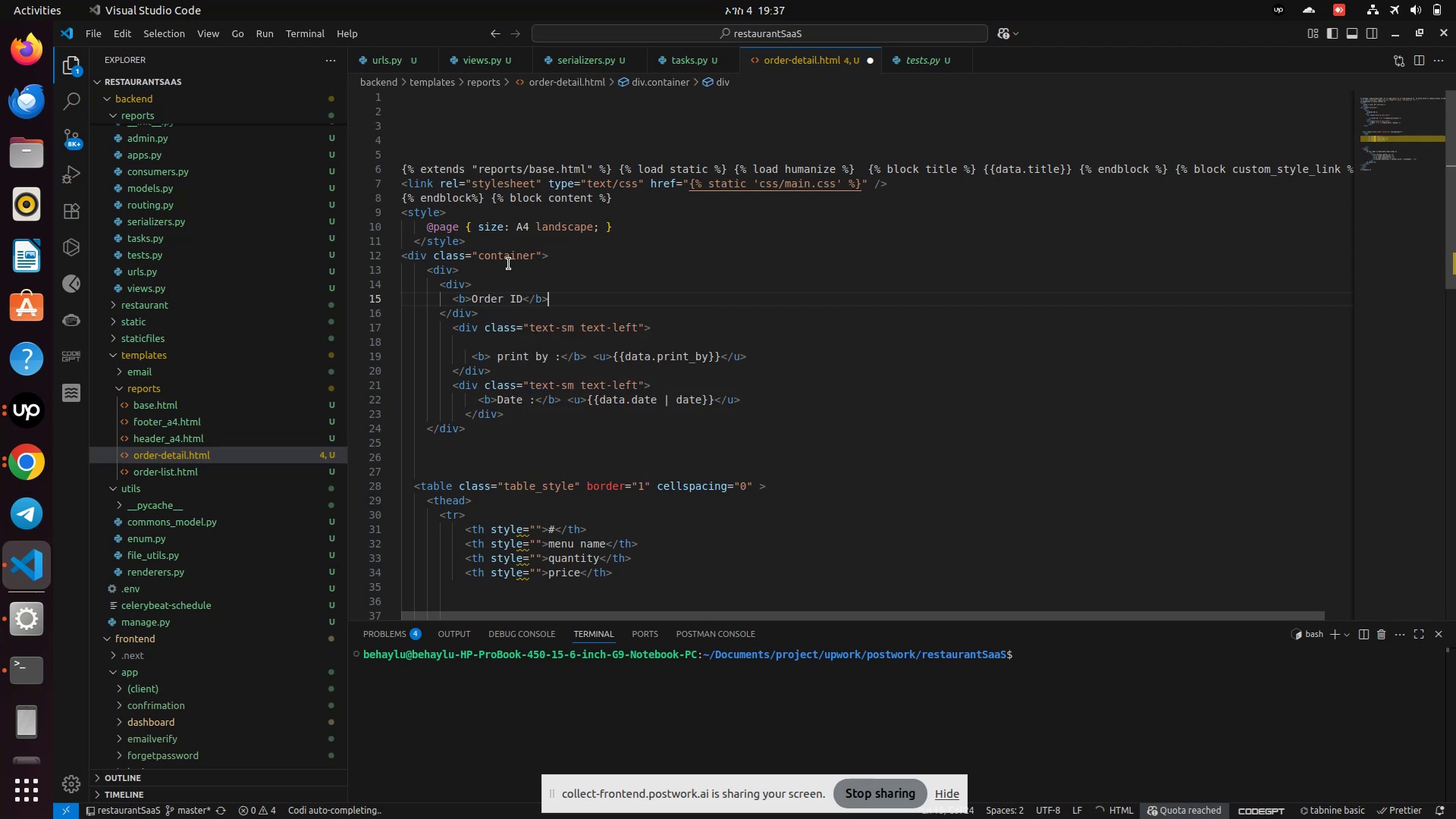 
key(Space)
 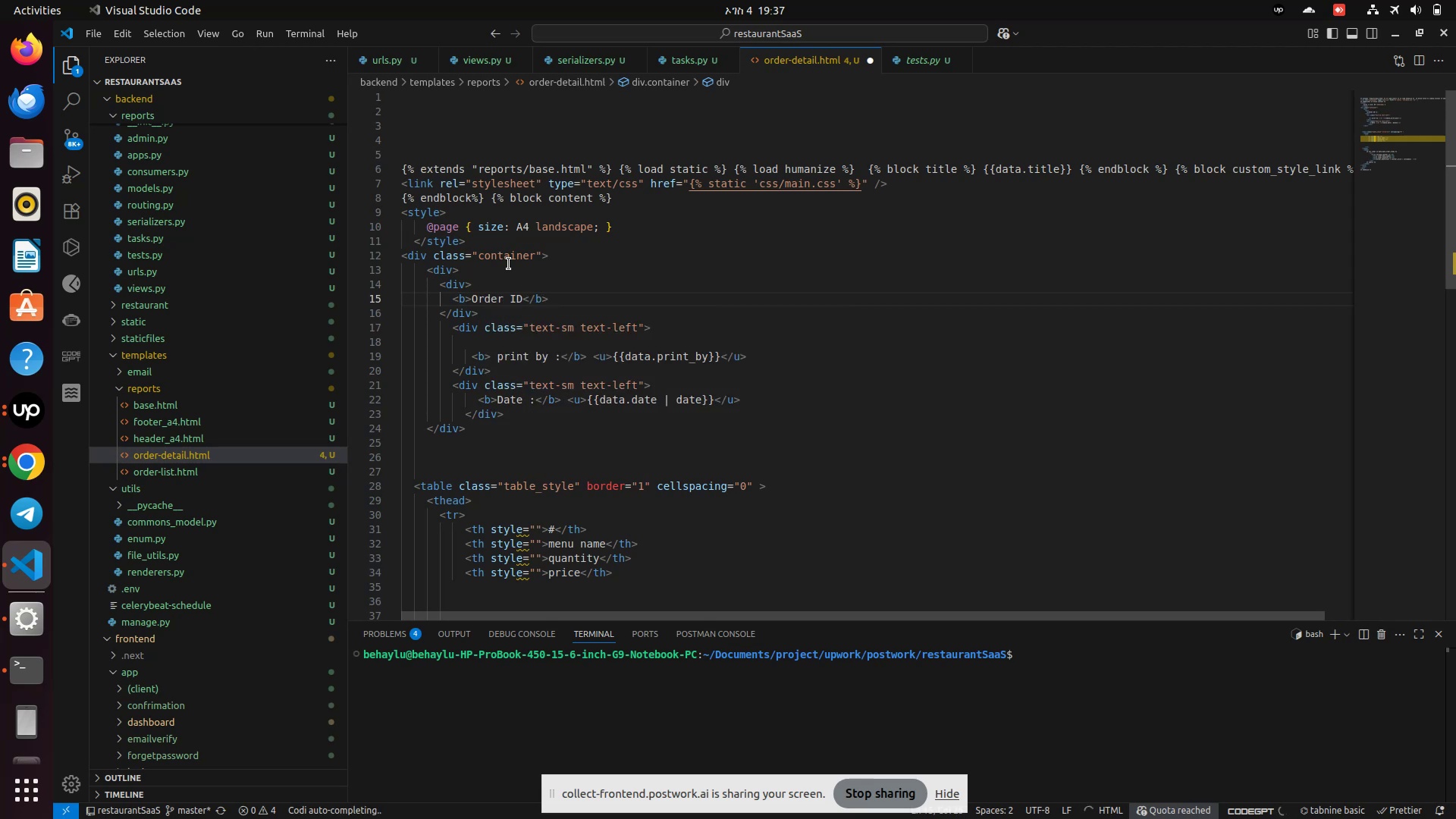 
key(Comma)
 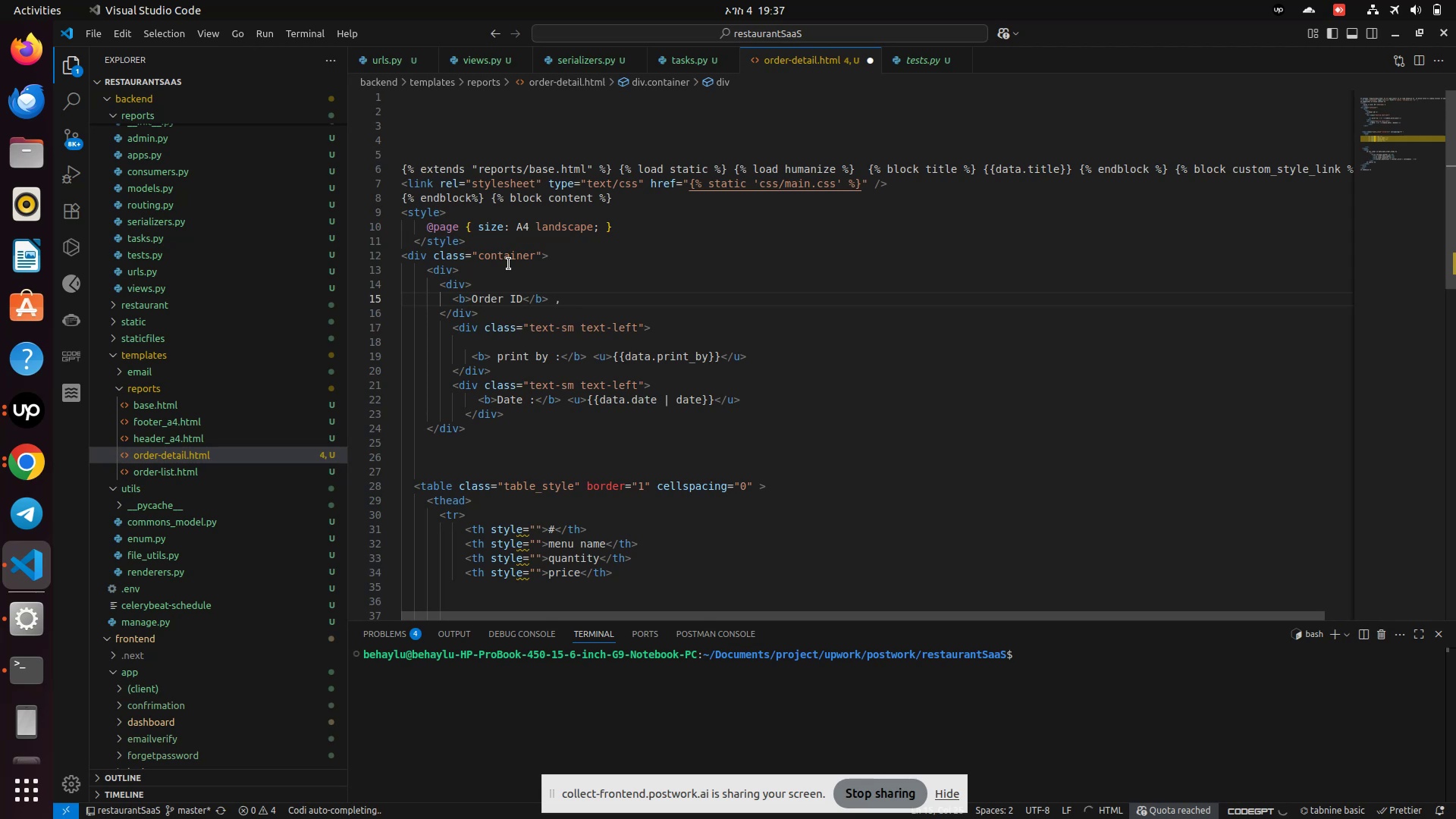 
key(Backspace)
 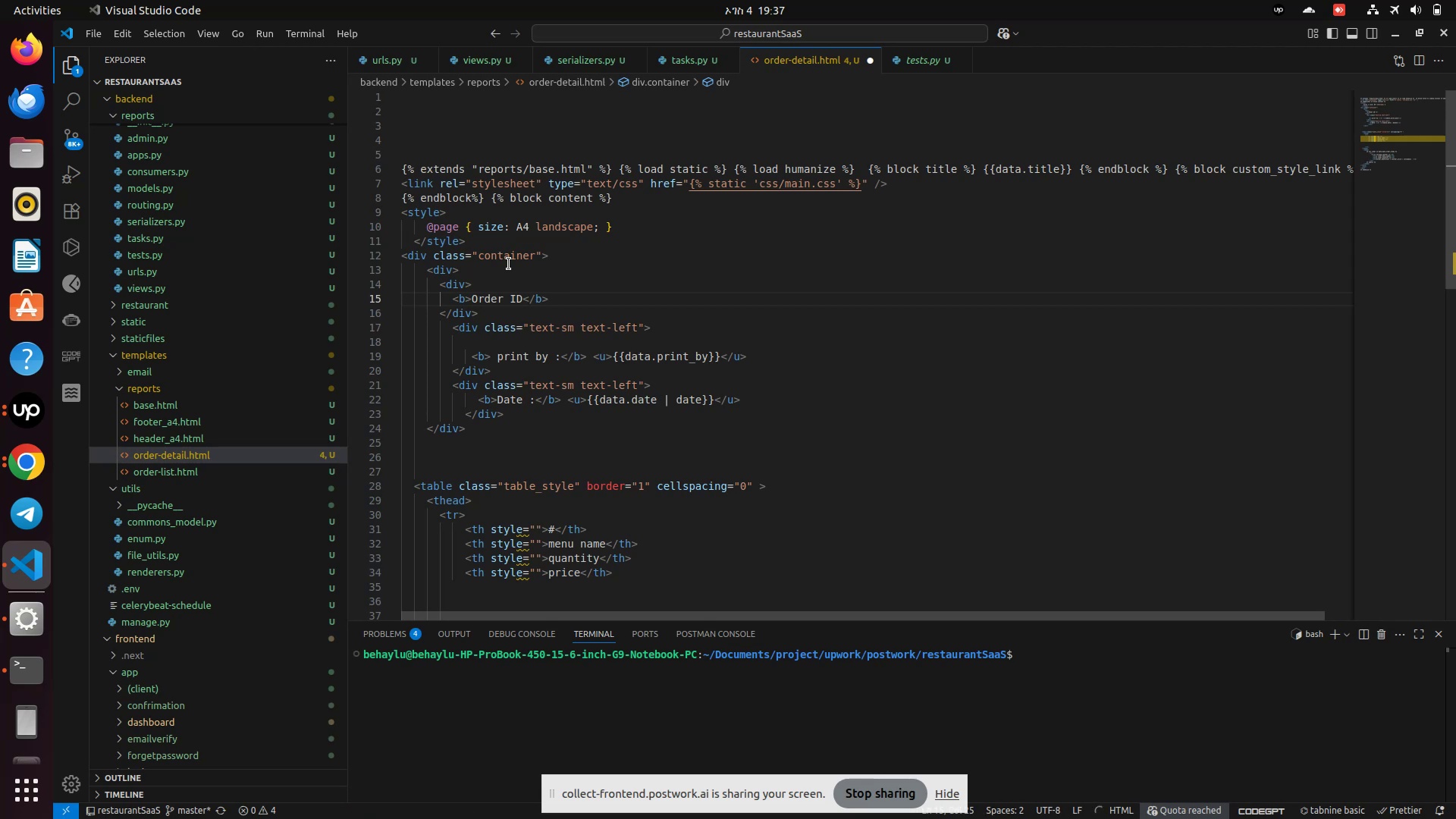 
key(P)
 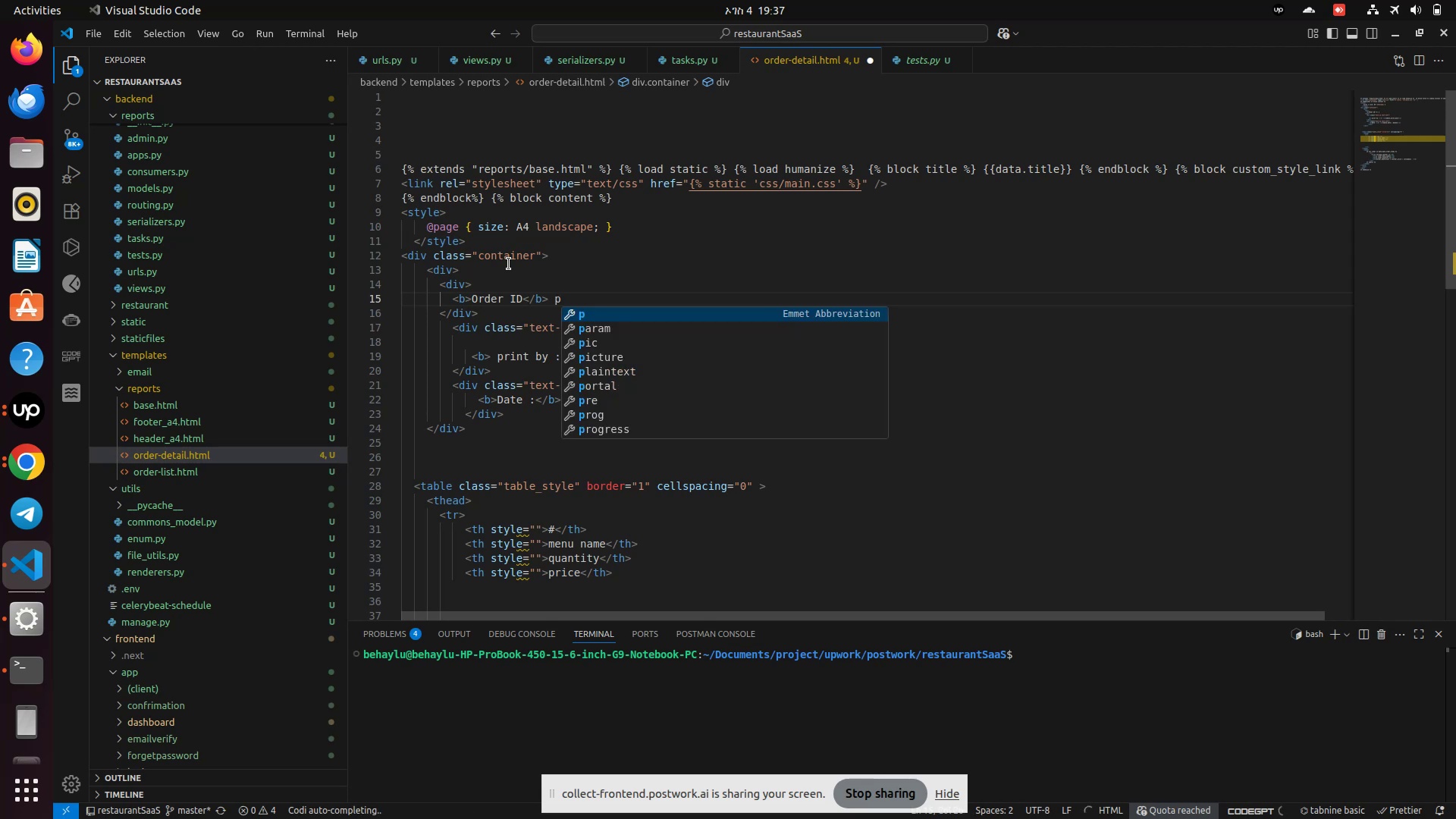 
key(Enter)
 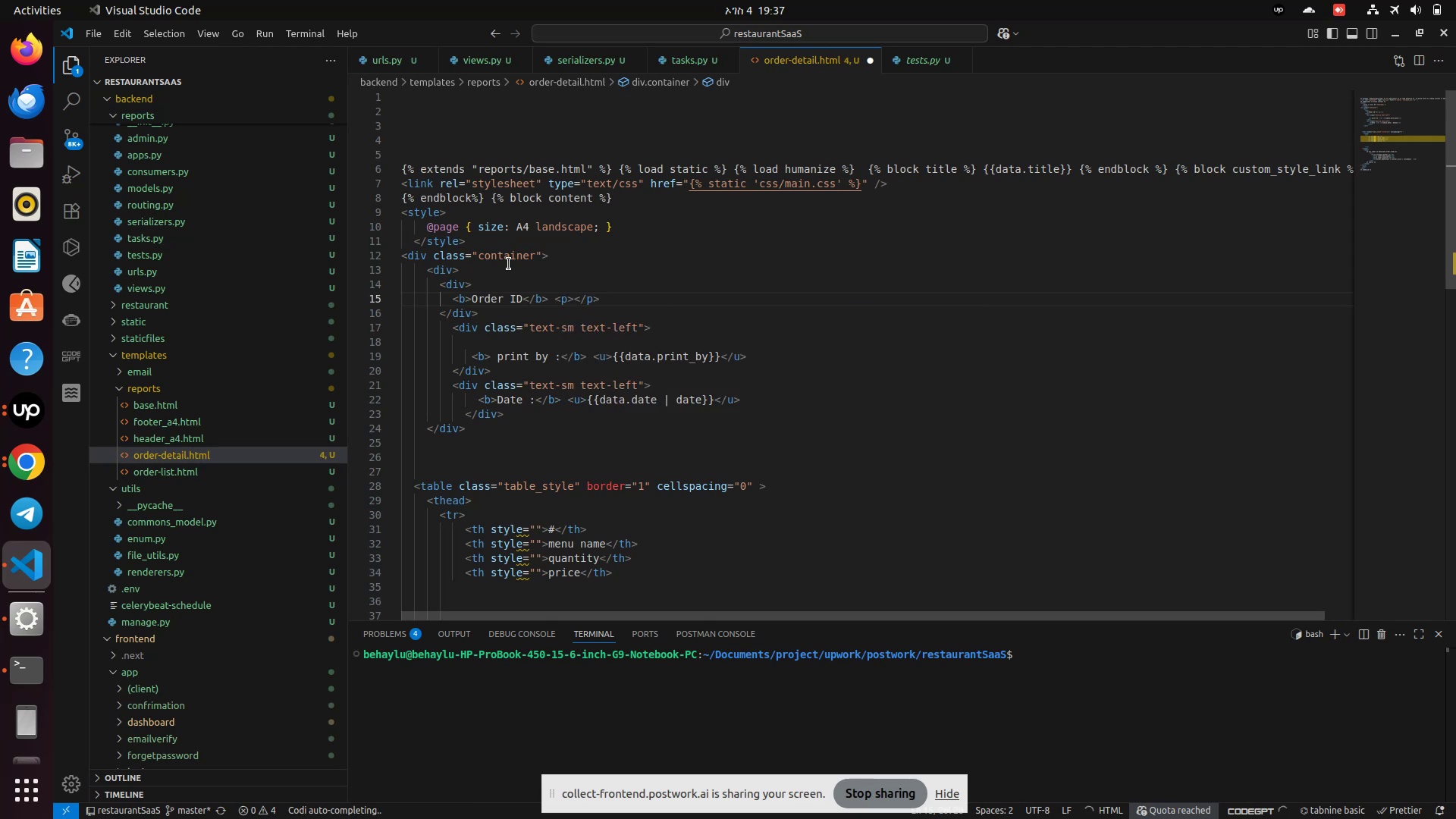 
key(Shift+BracketLeft)
 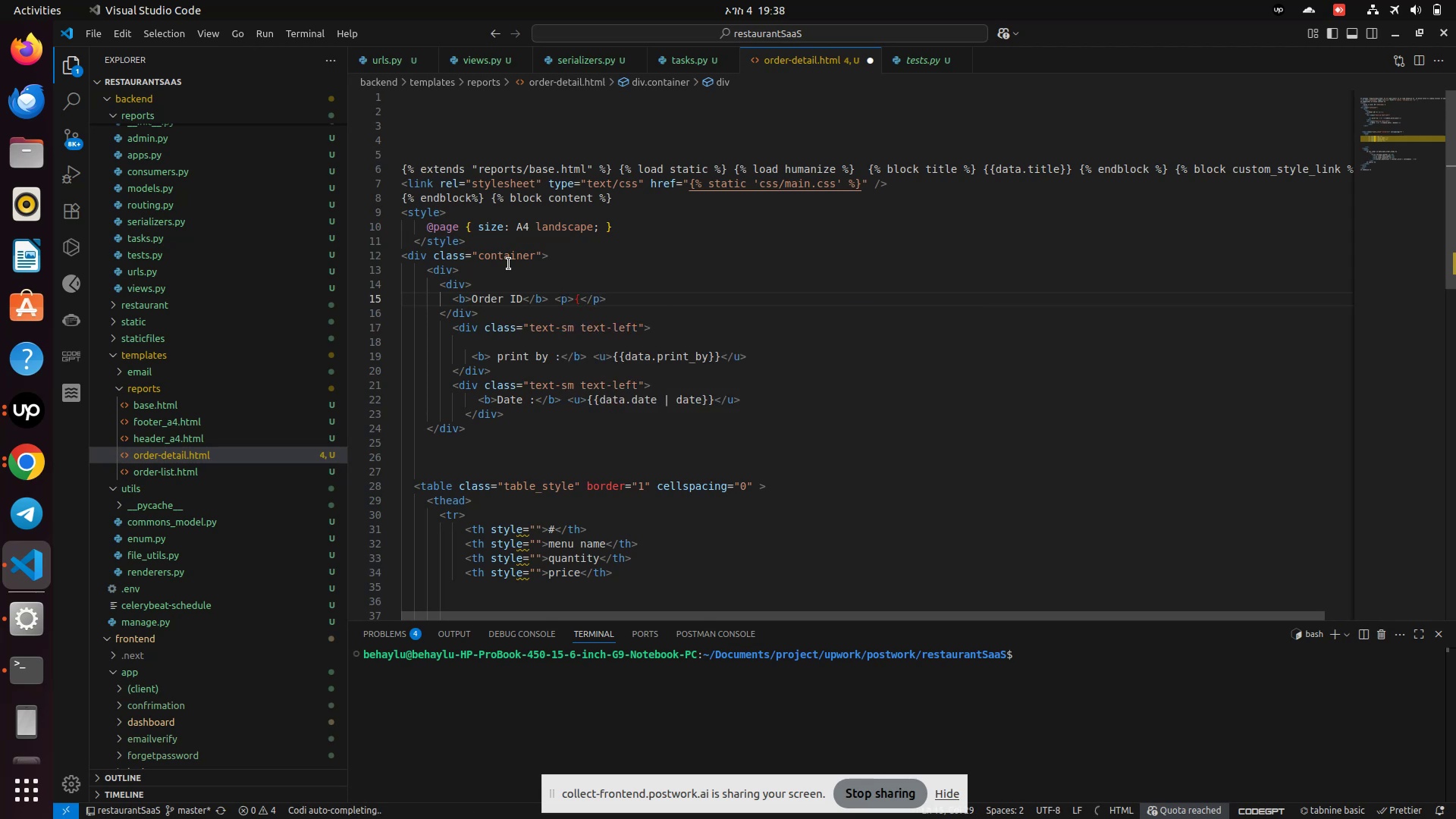 
key(Shift+BracketRight)
 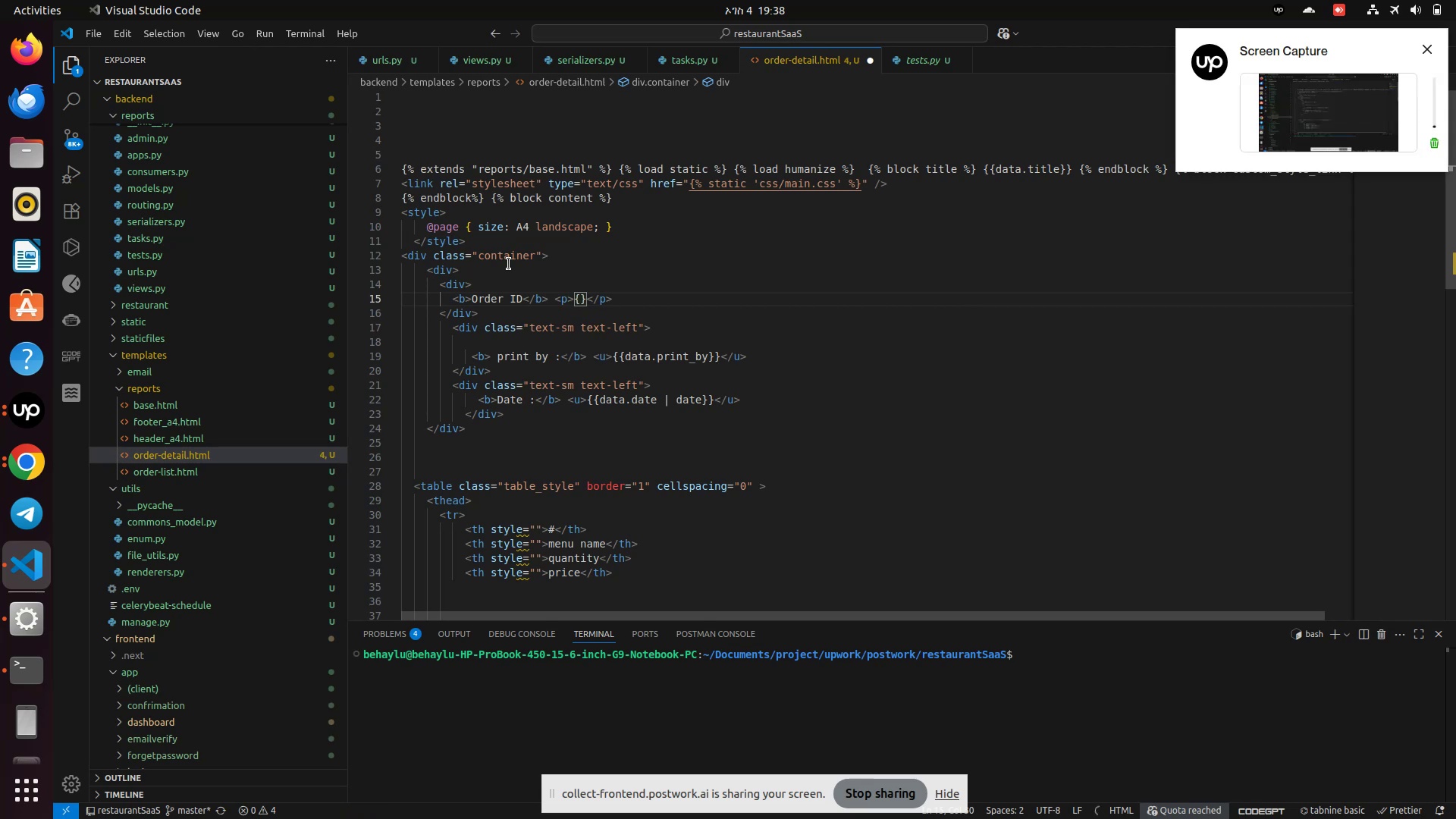 
key(ArrowLeft)
 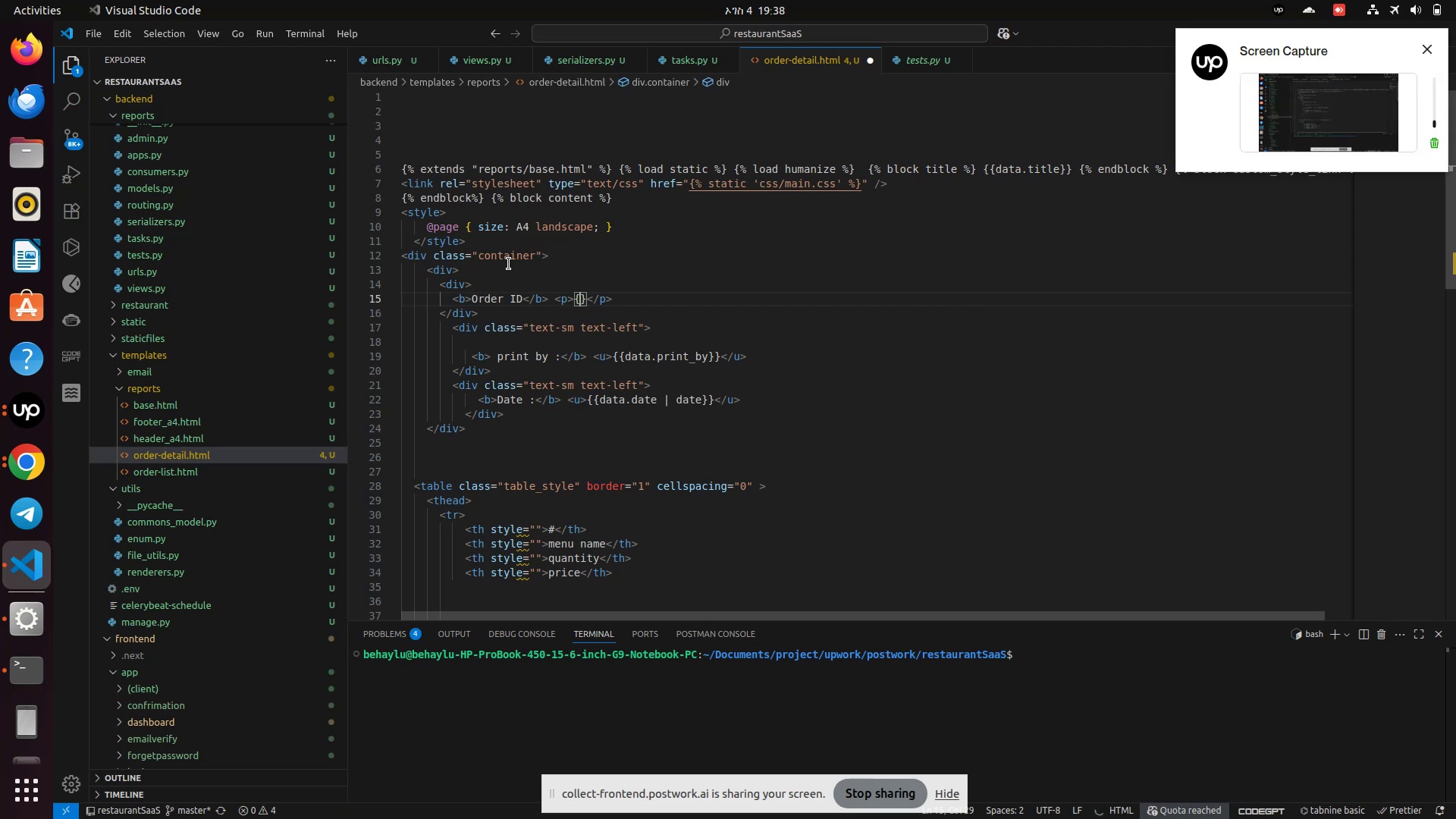 
key(Shift+BracketLeft)
 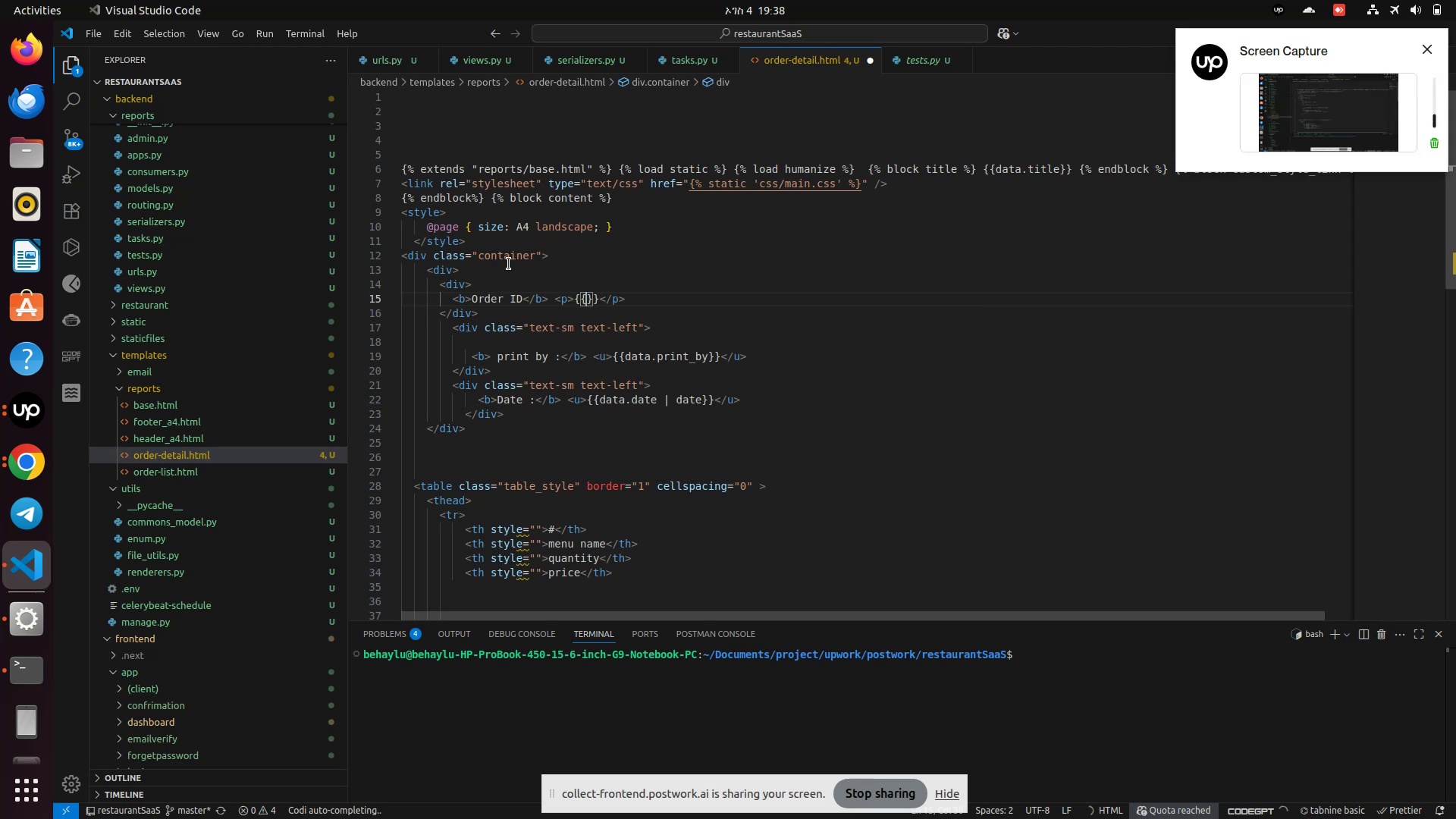 
key(Shift+BracketRight)
 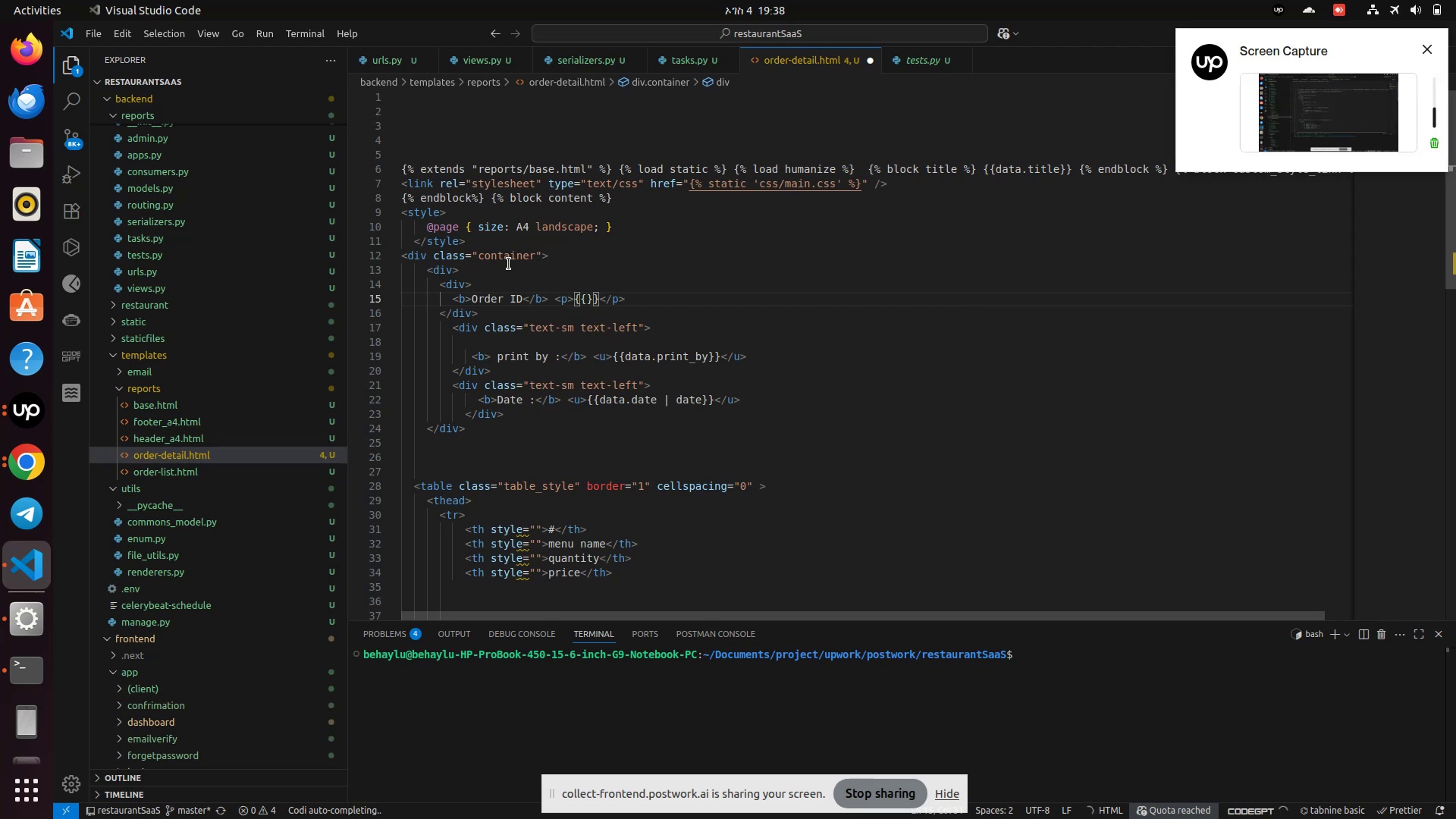 
key(ArrowLeft)
 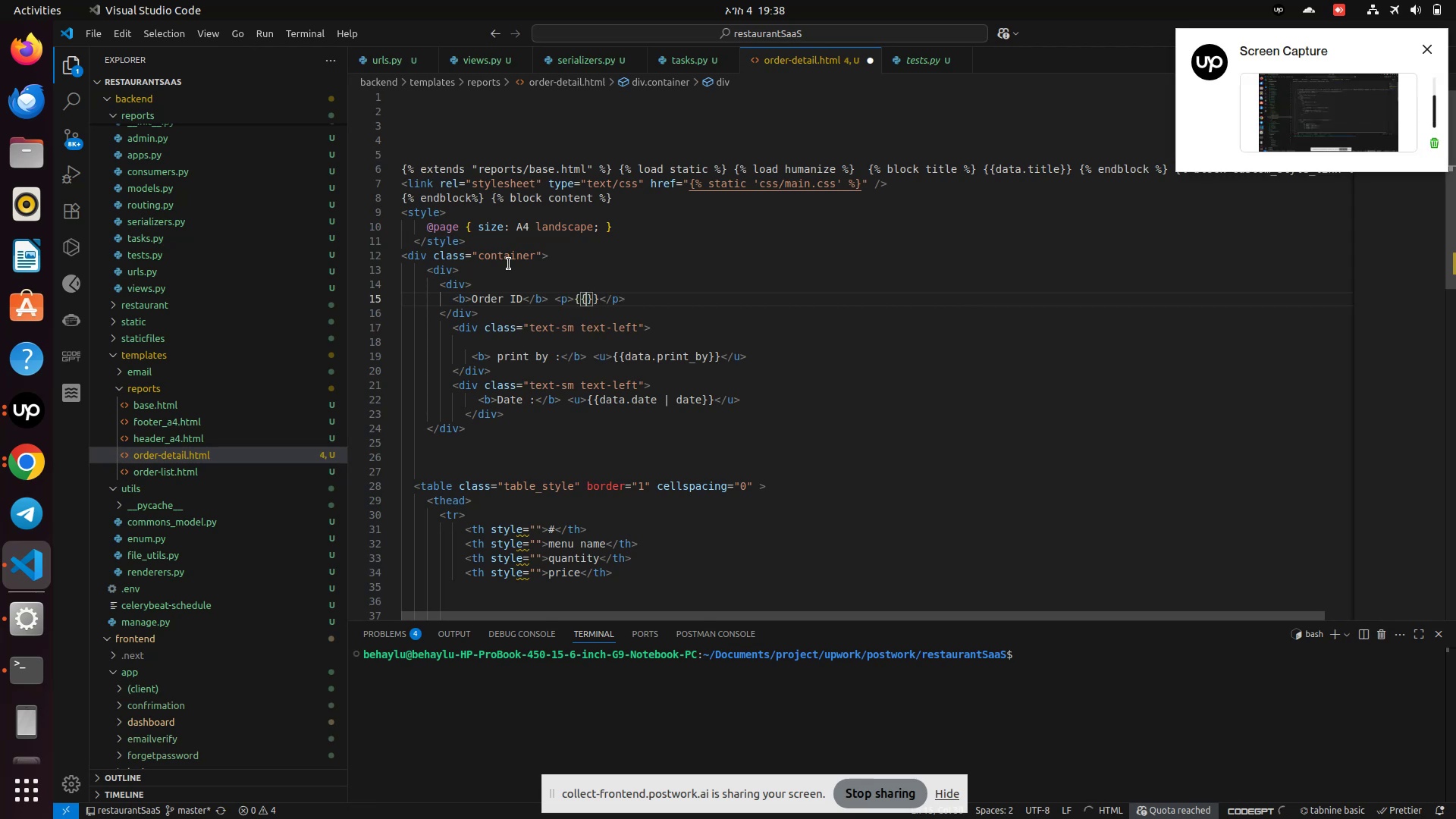 
type(or)
key(Backspace)
key(Backspace)
type(data.id)
 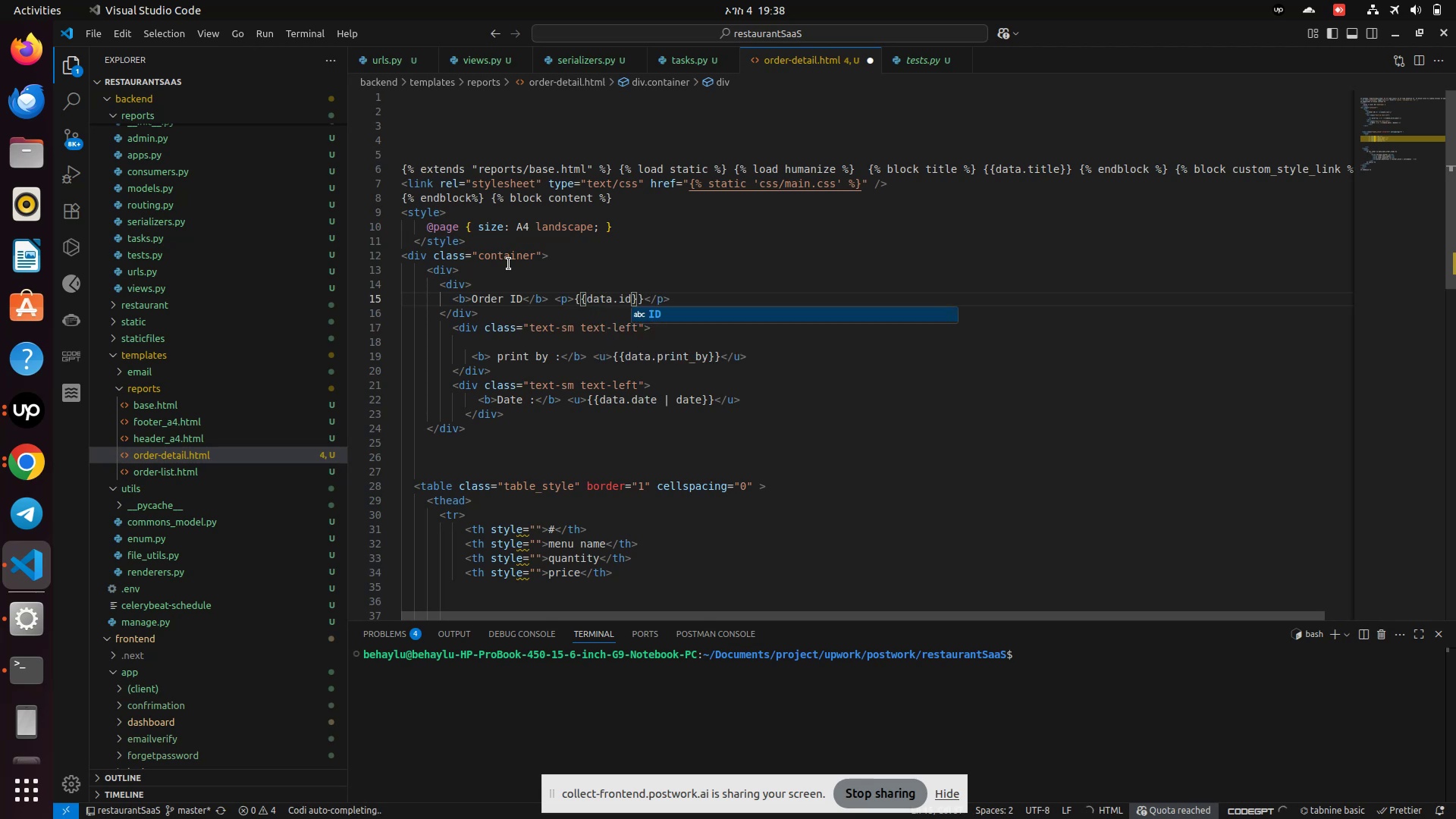 
key(ArrowLeft)
 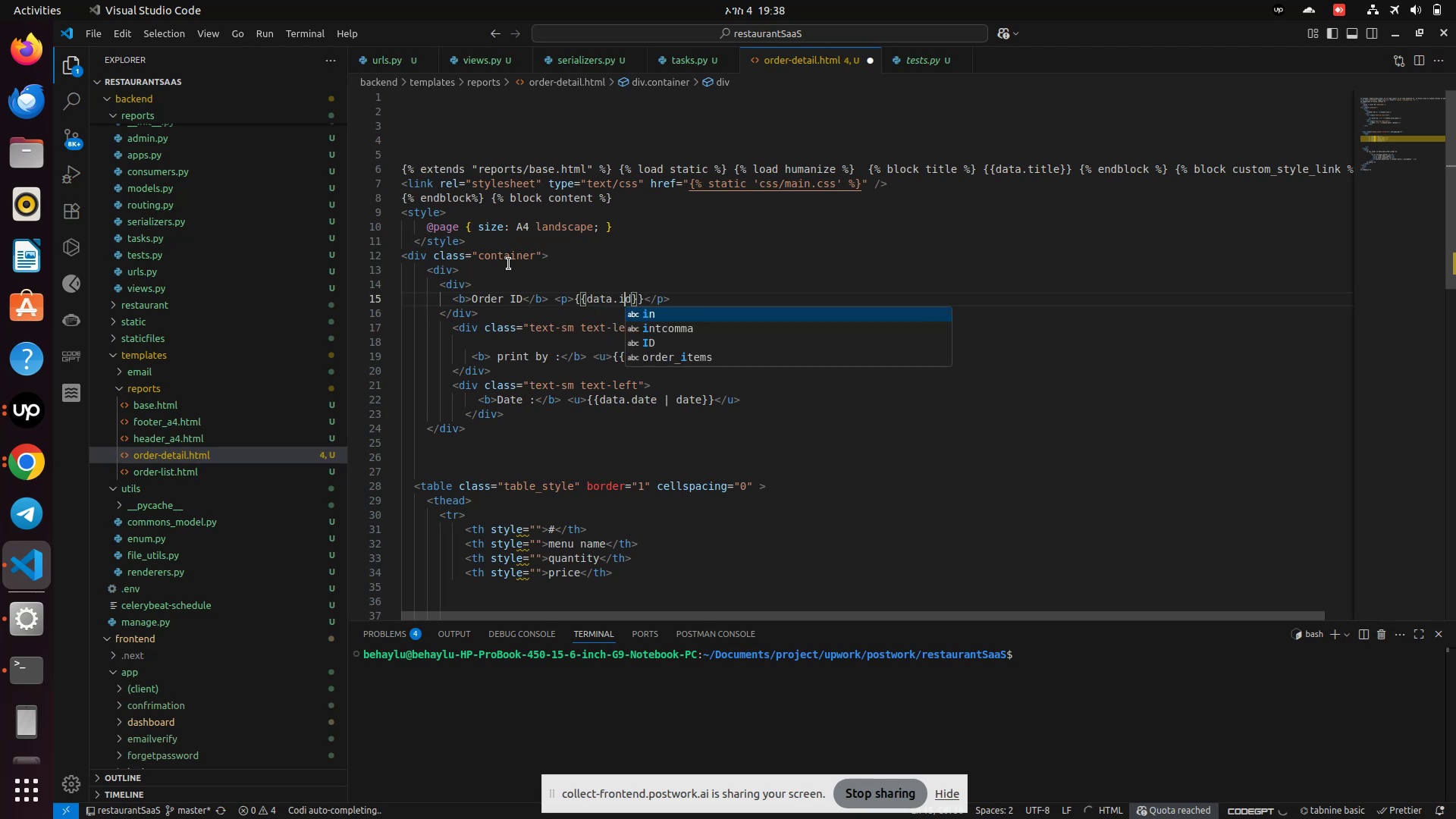 
key(ArrowLeft)
 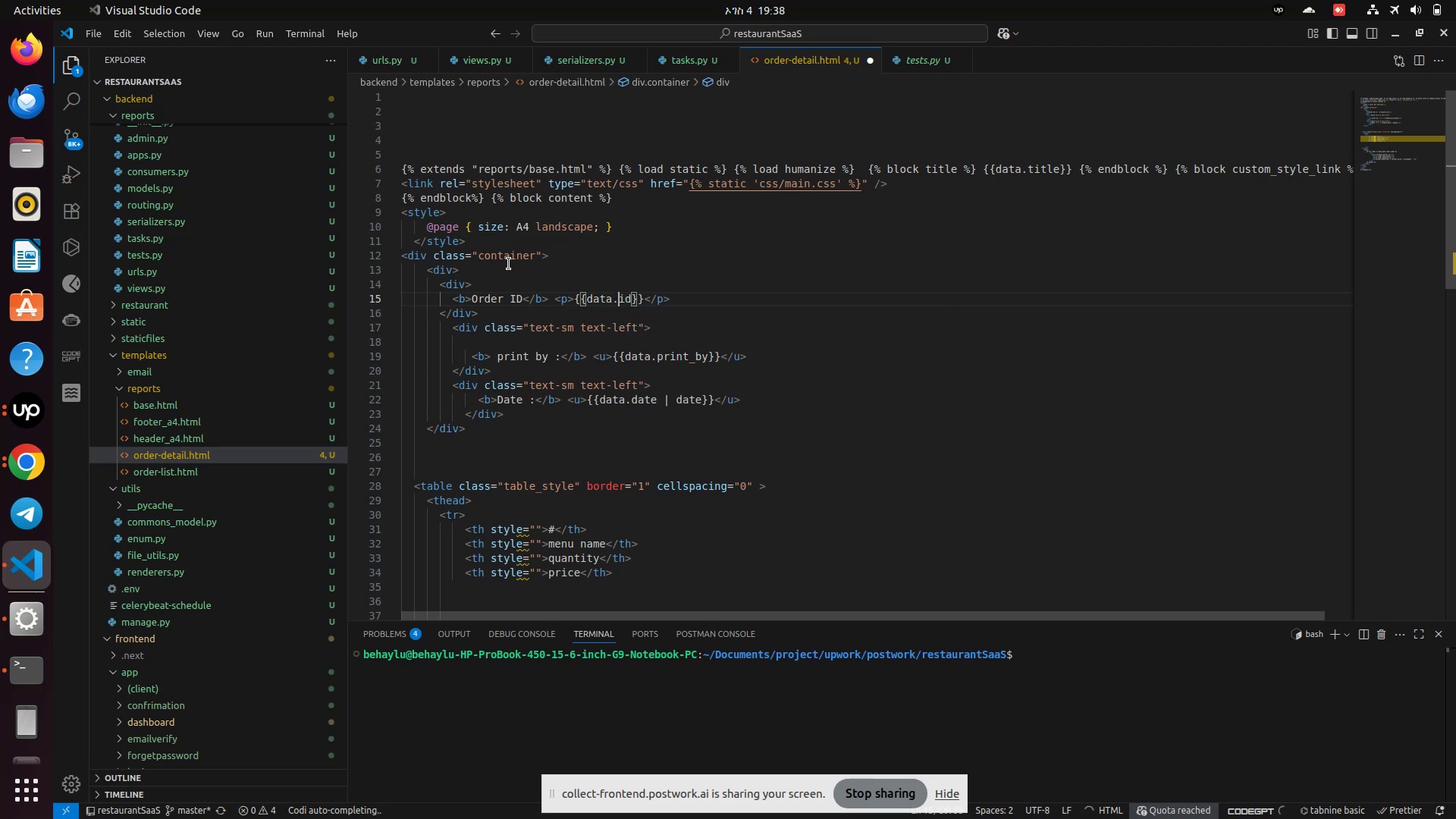 
key(ArrowLeft)
 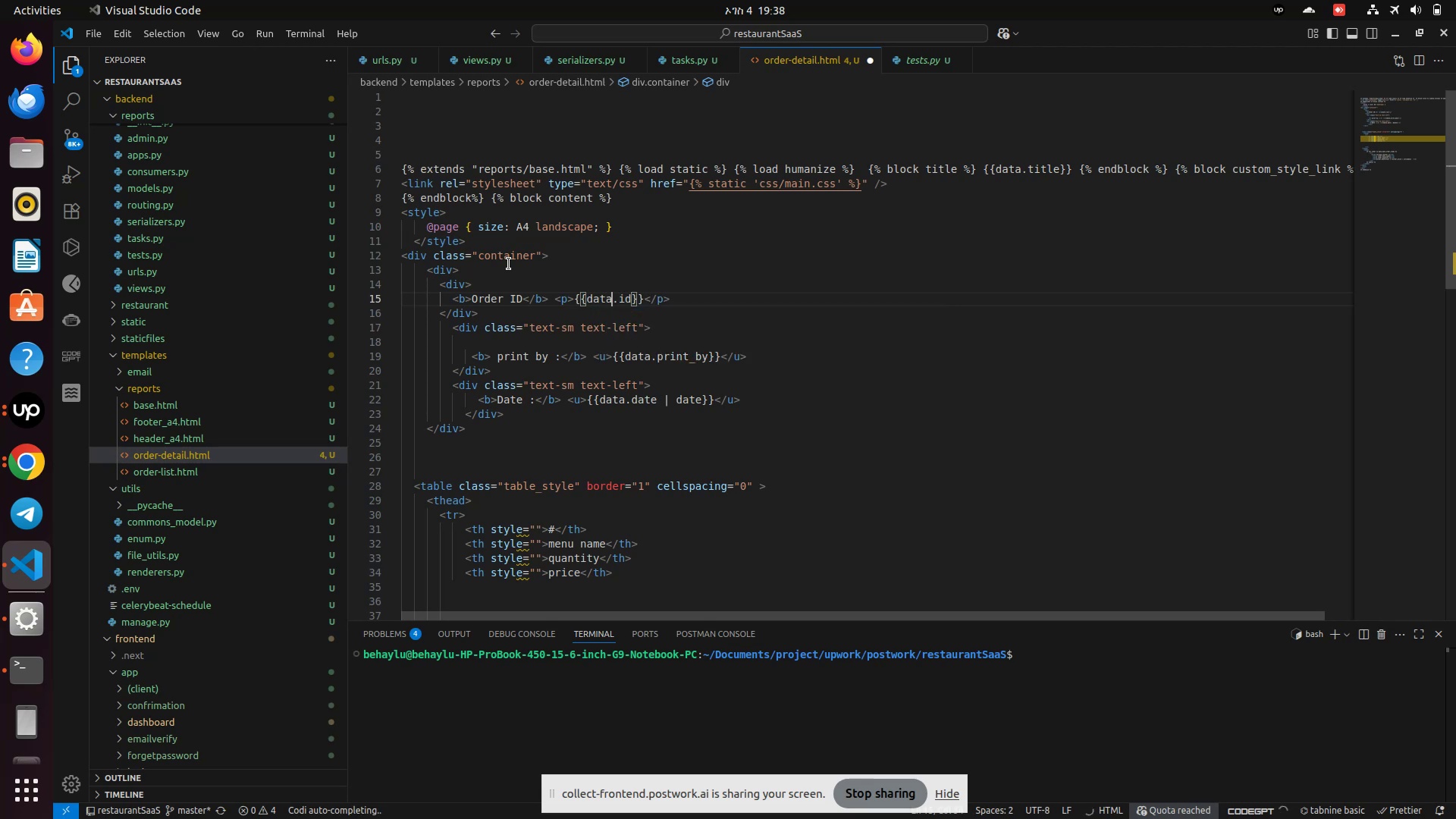 
hold_key(key=ArrowLeft, duration=0.31)
 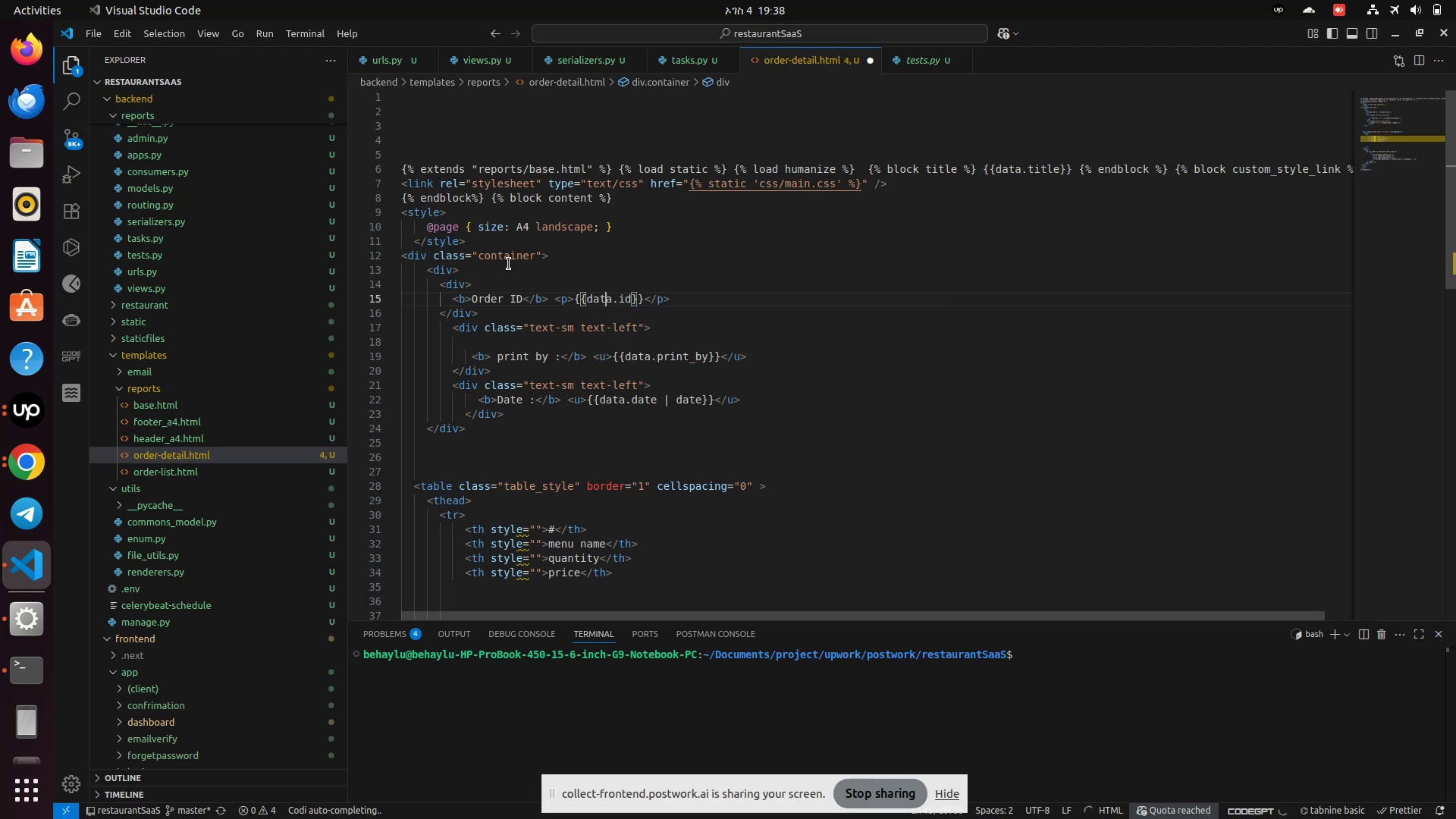 
key(ArrowLeft)
 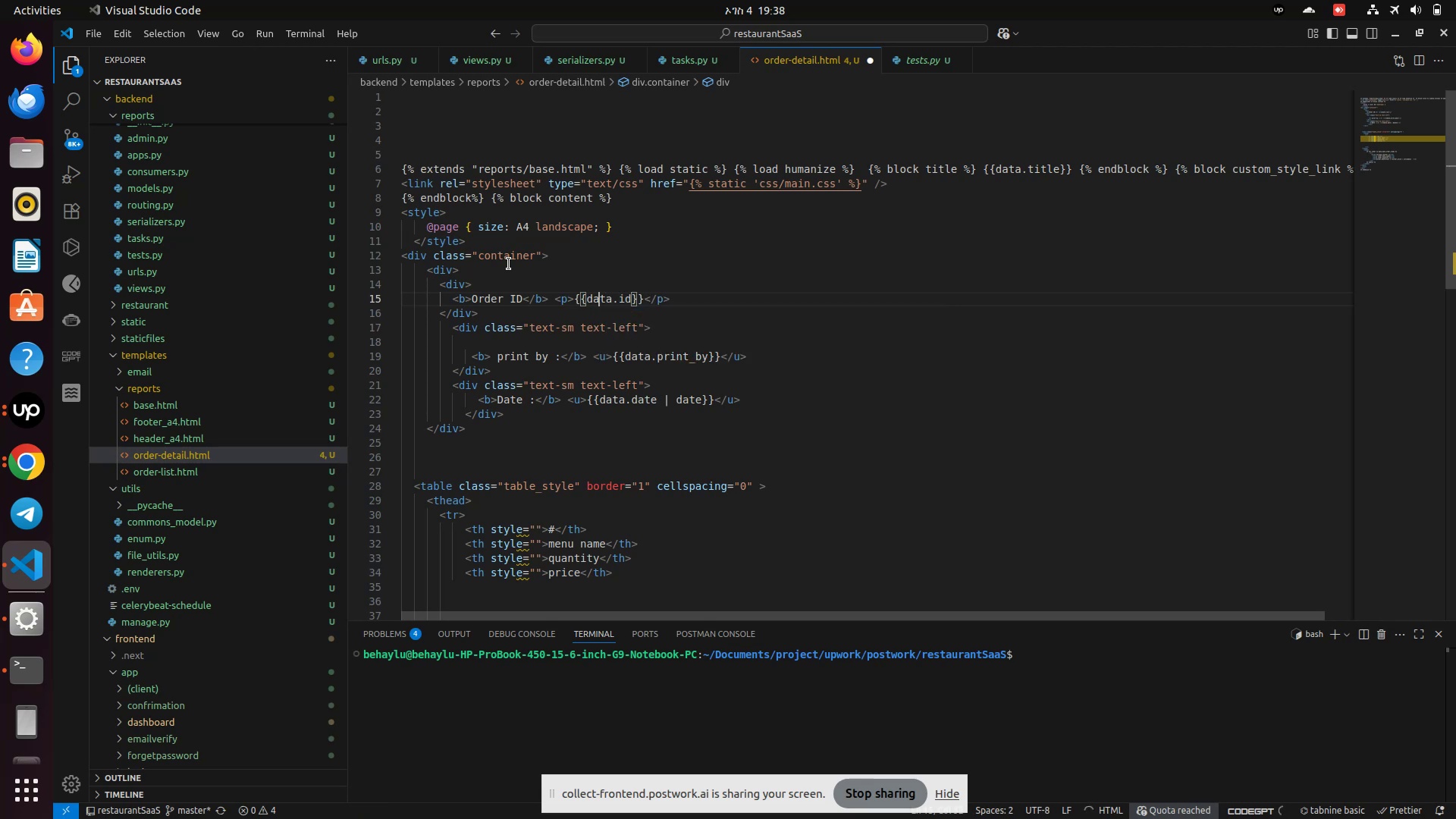 
key(ArrowLeft)
 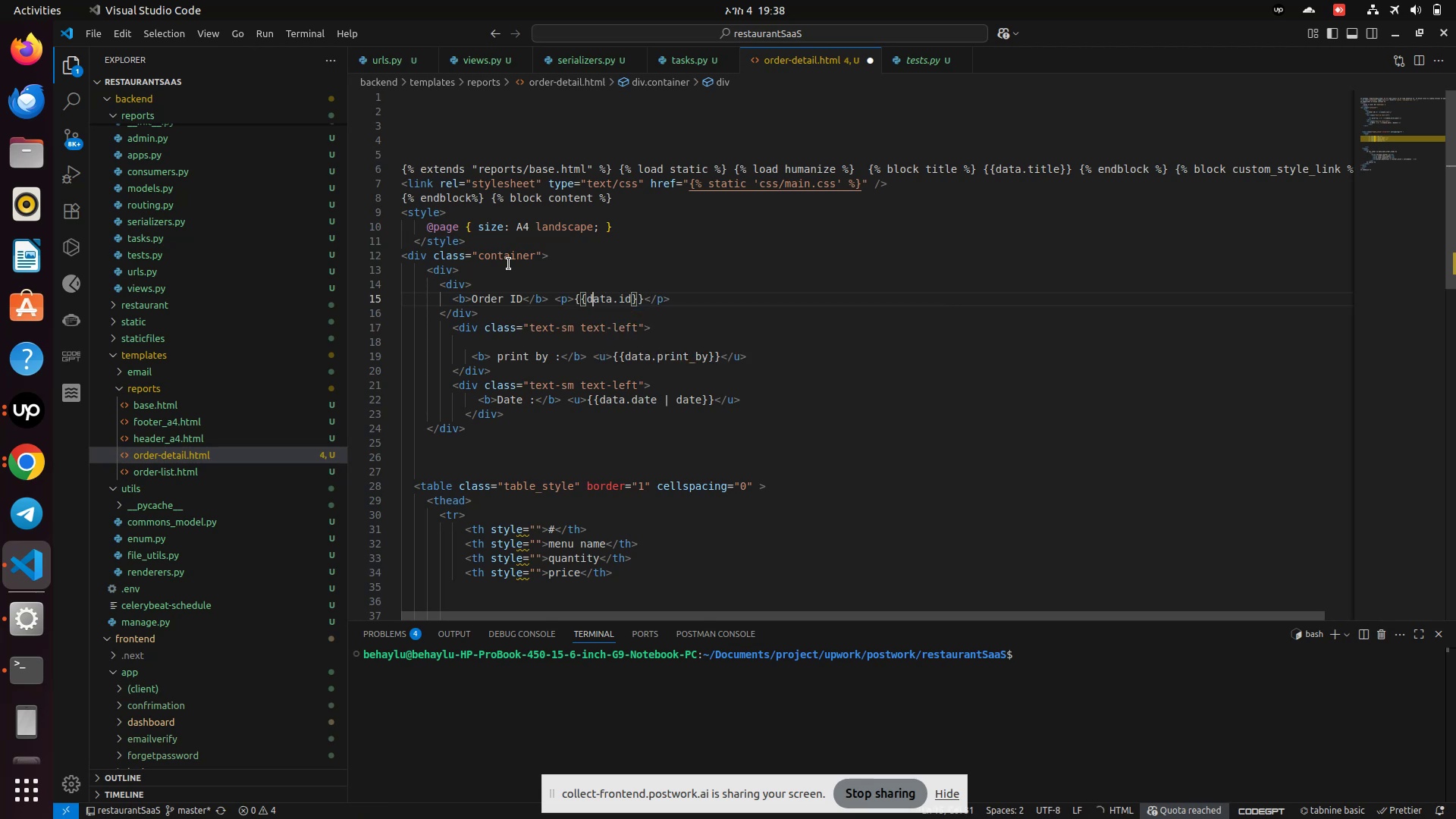 
key(ArrowLeft)
 